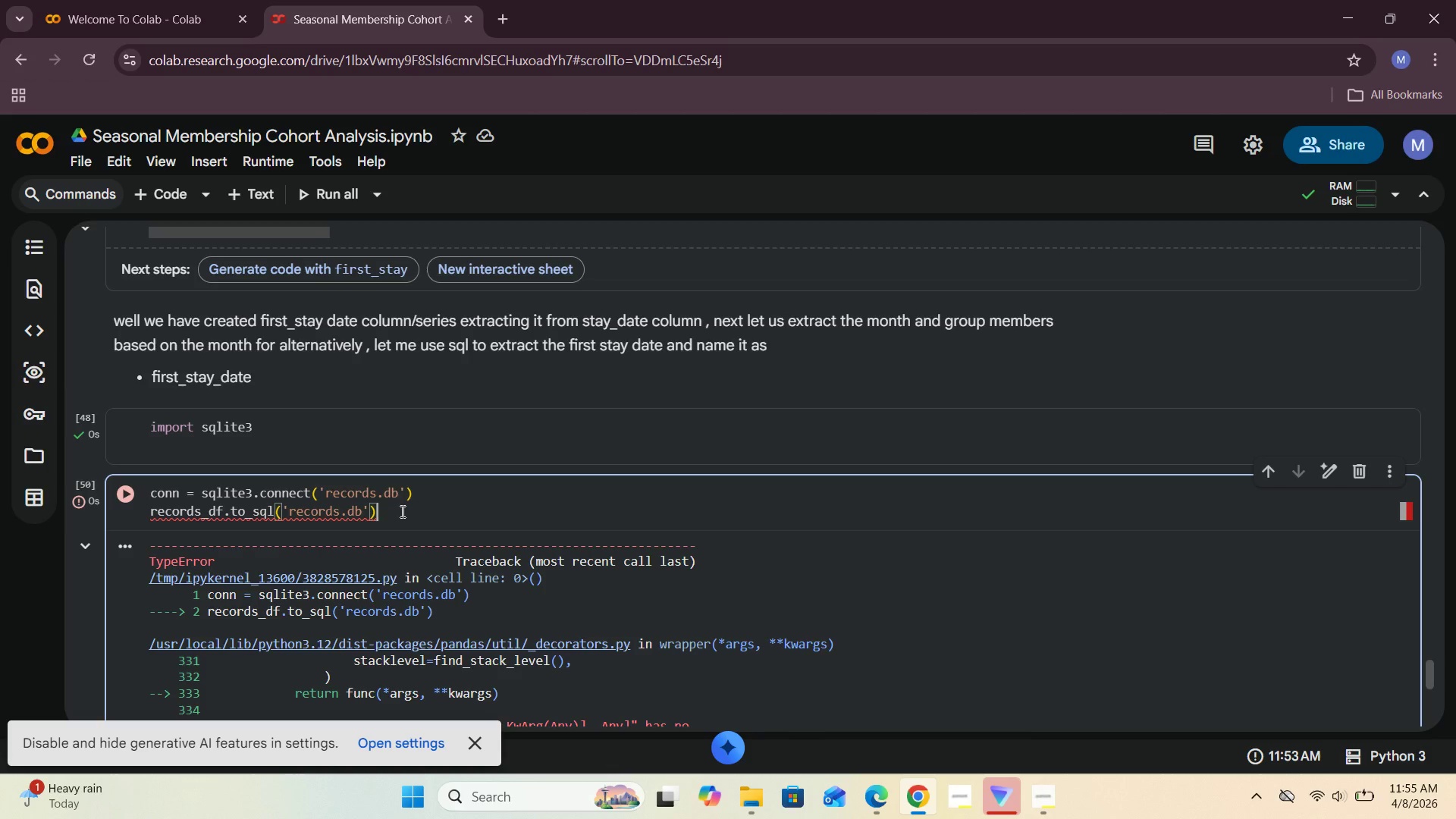 
key(Enter)
 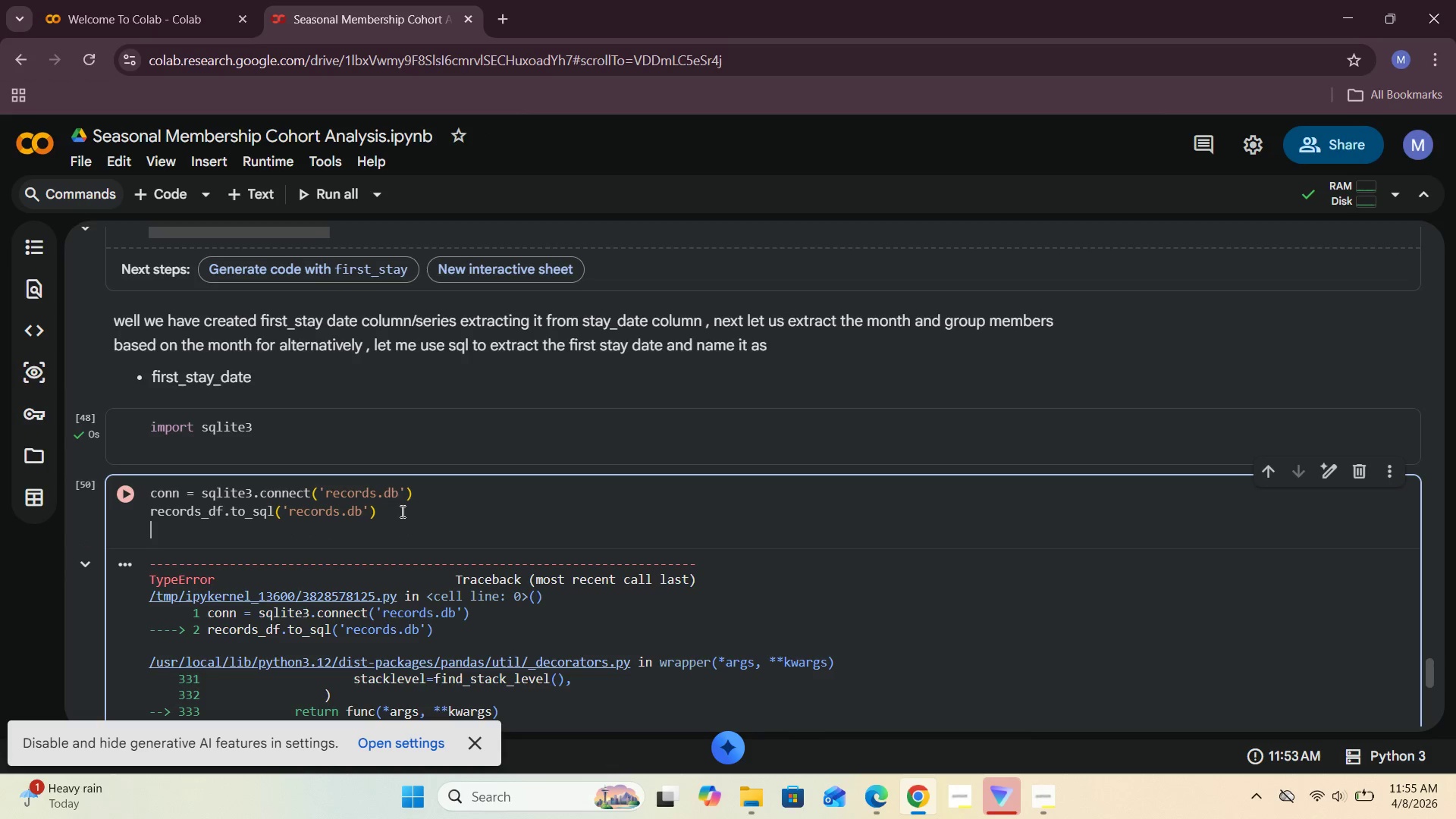 
key(Enter)
 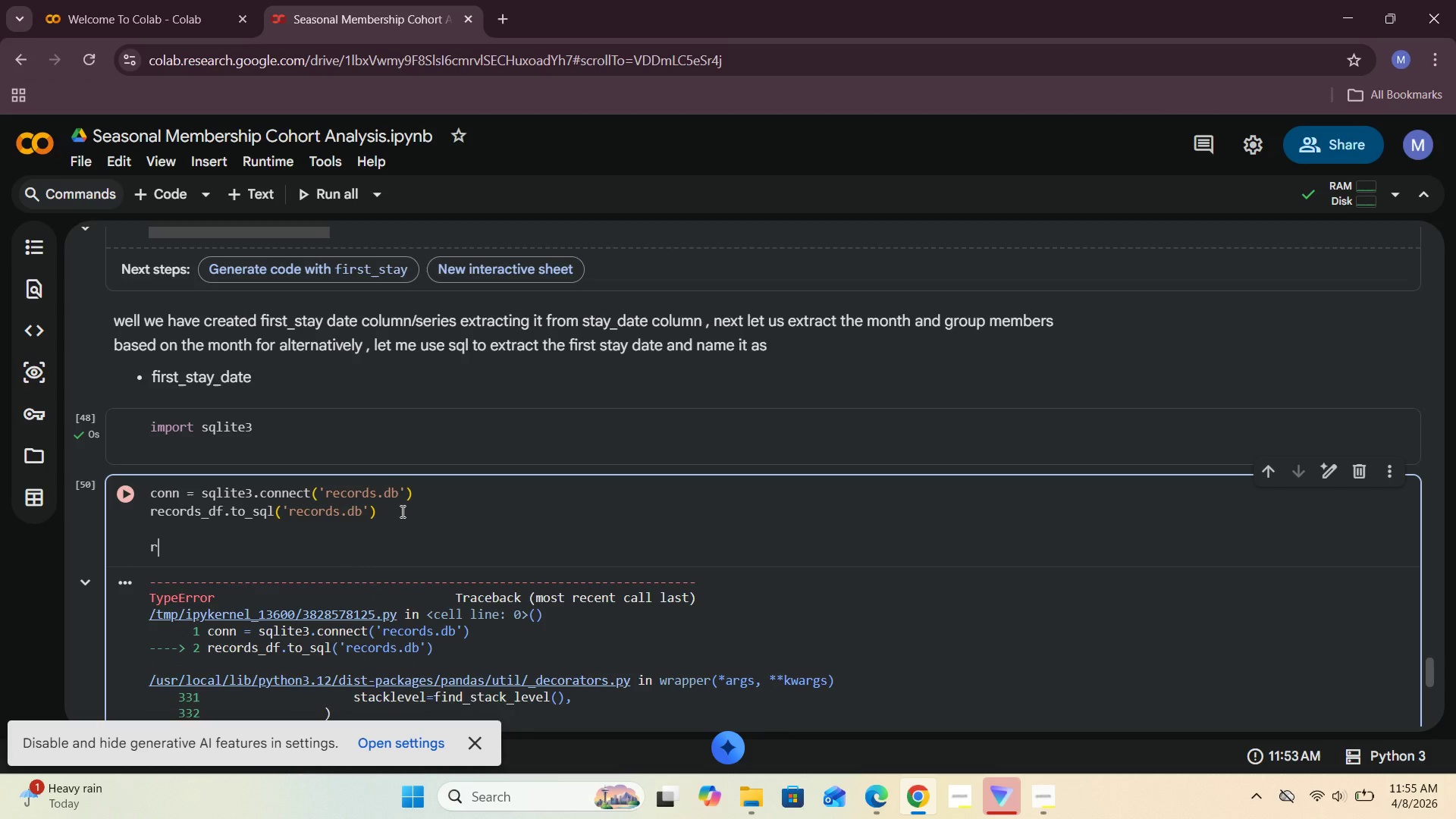 
type(records_df.to_sql(")
 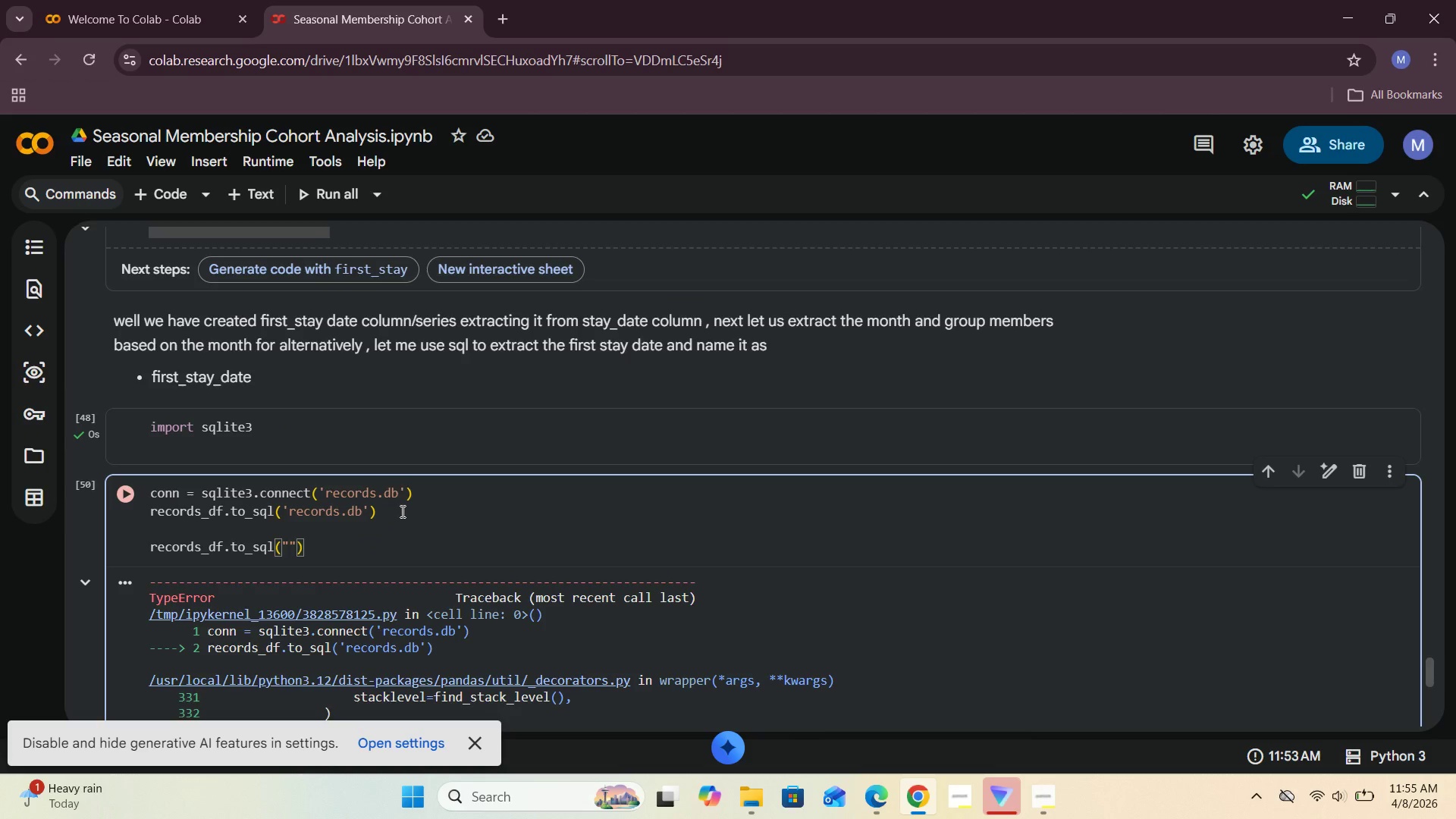 
type(records_df,)
key(Backspace)
 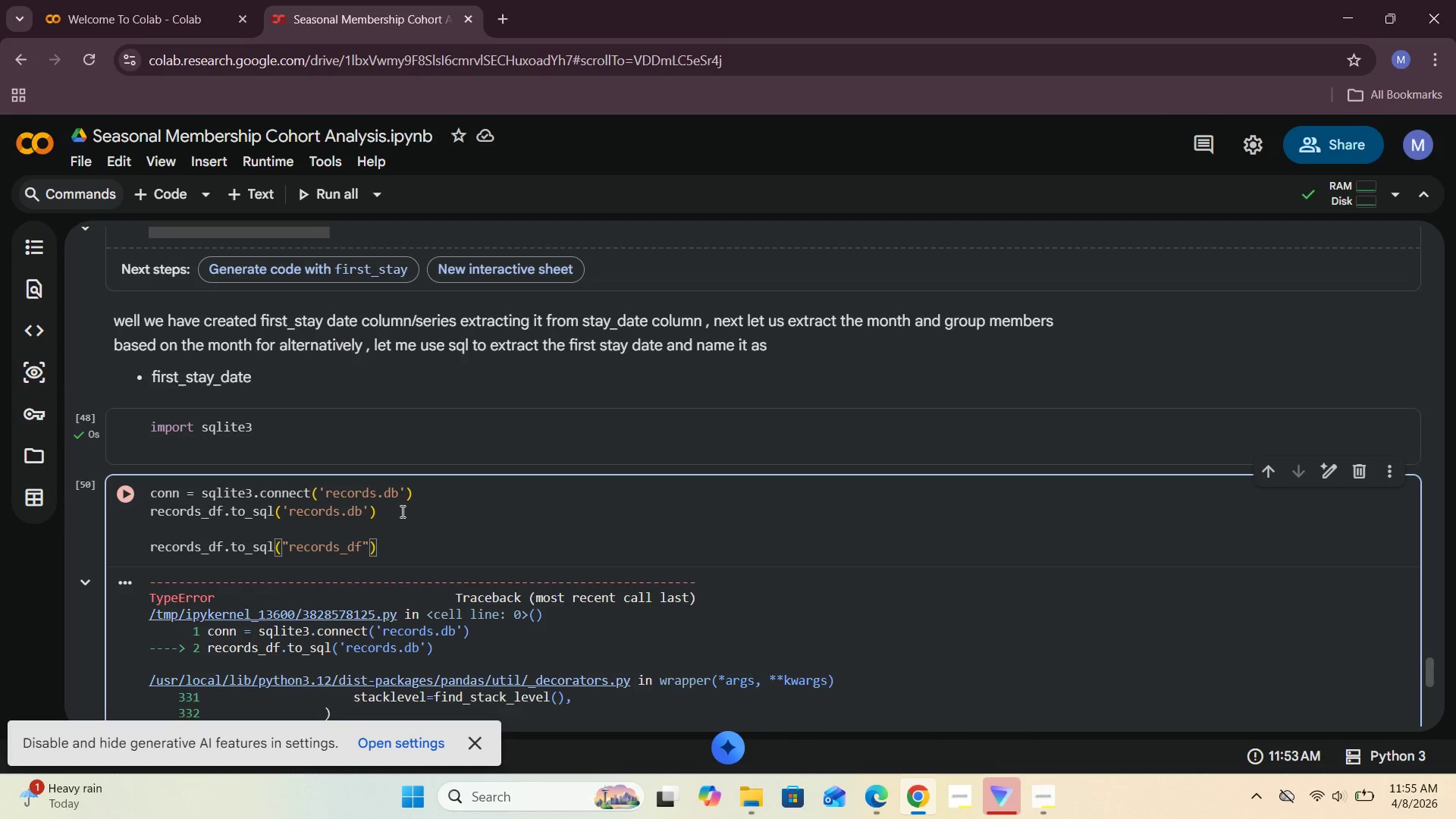 
 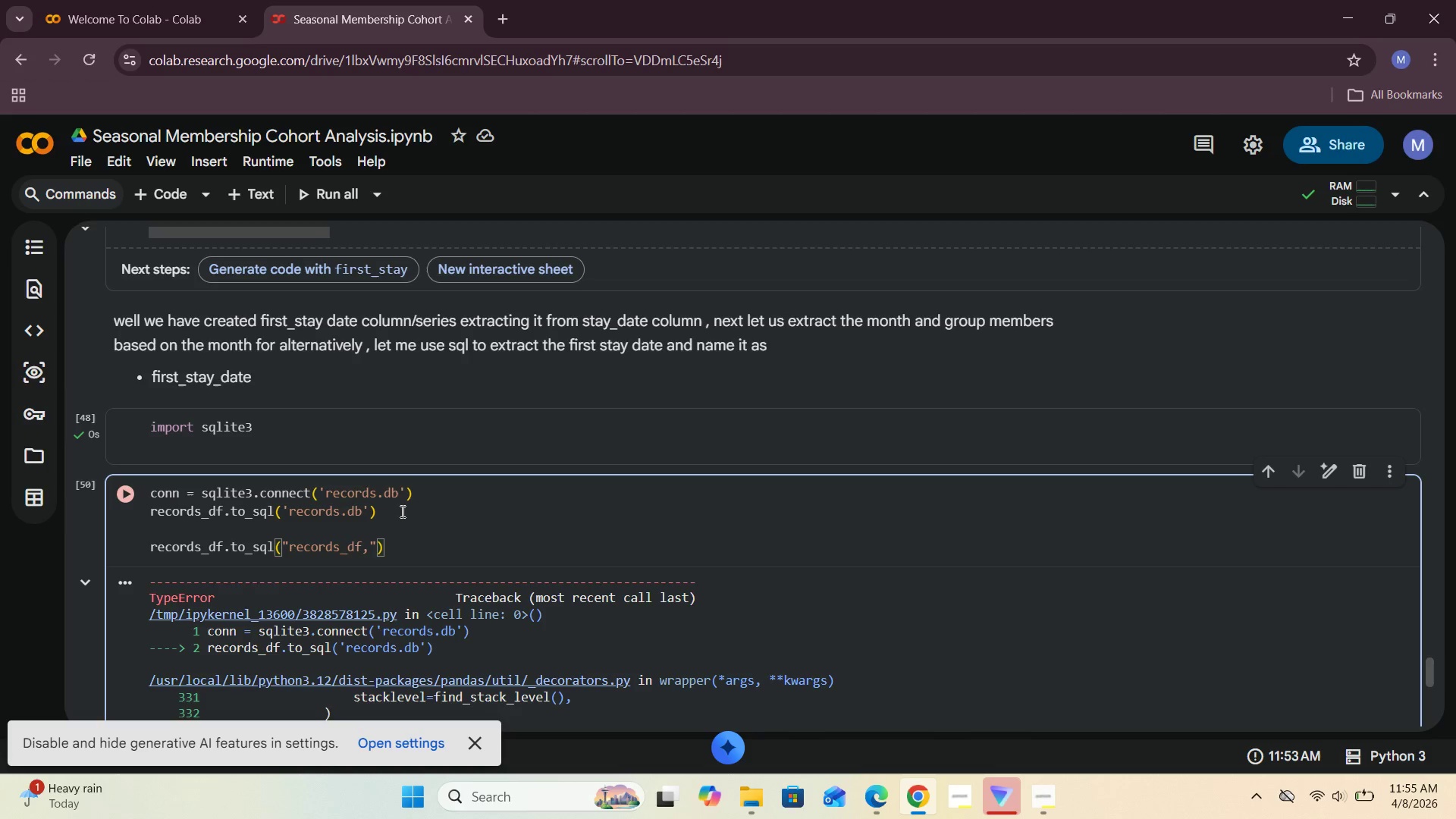 
key(ArrowRight)
 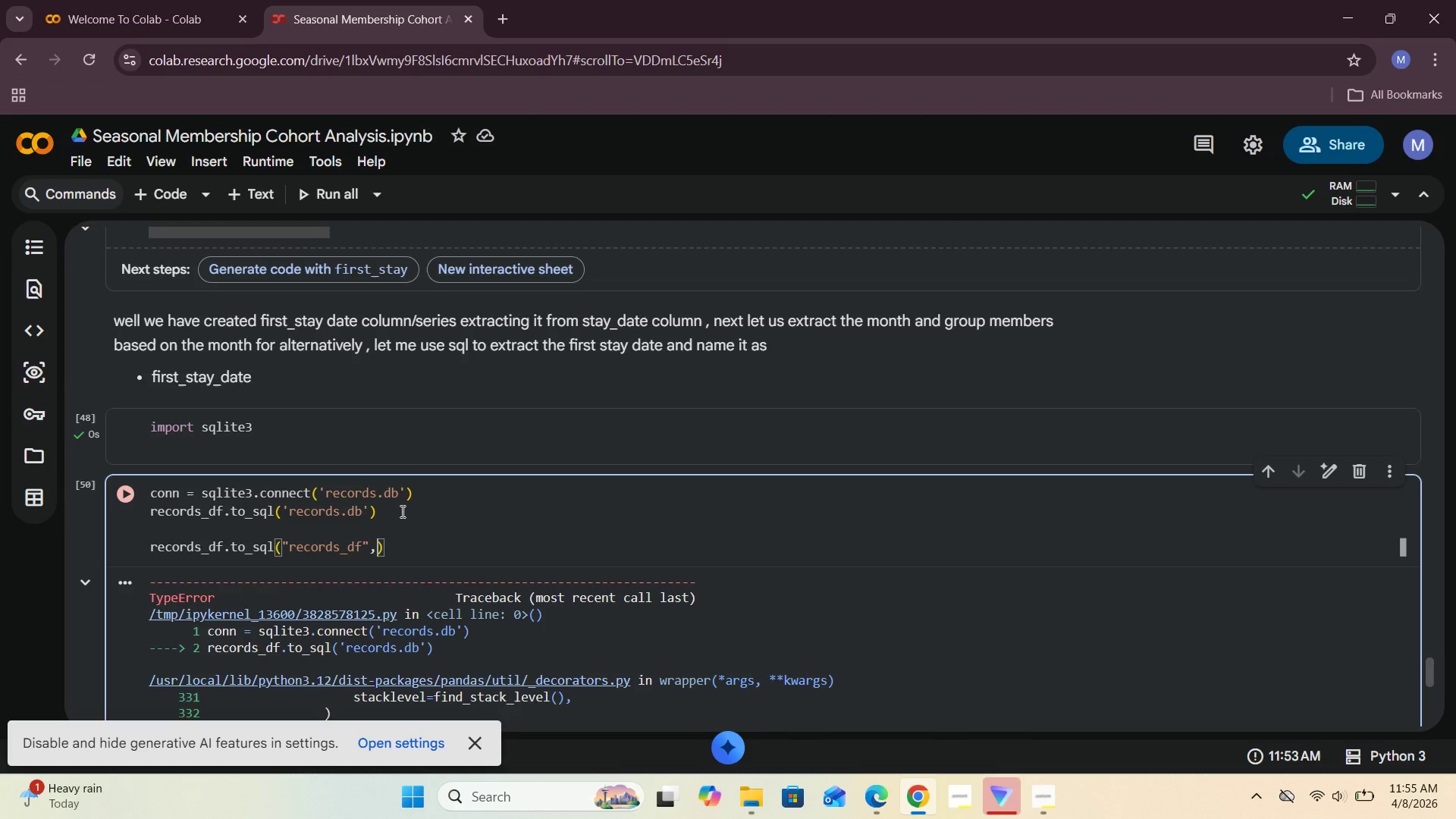 
type(,connec)
key(Backspace)
key(Backspace)
key(Backspace)
type(n ,f exists='replace)
 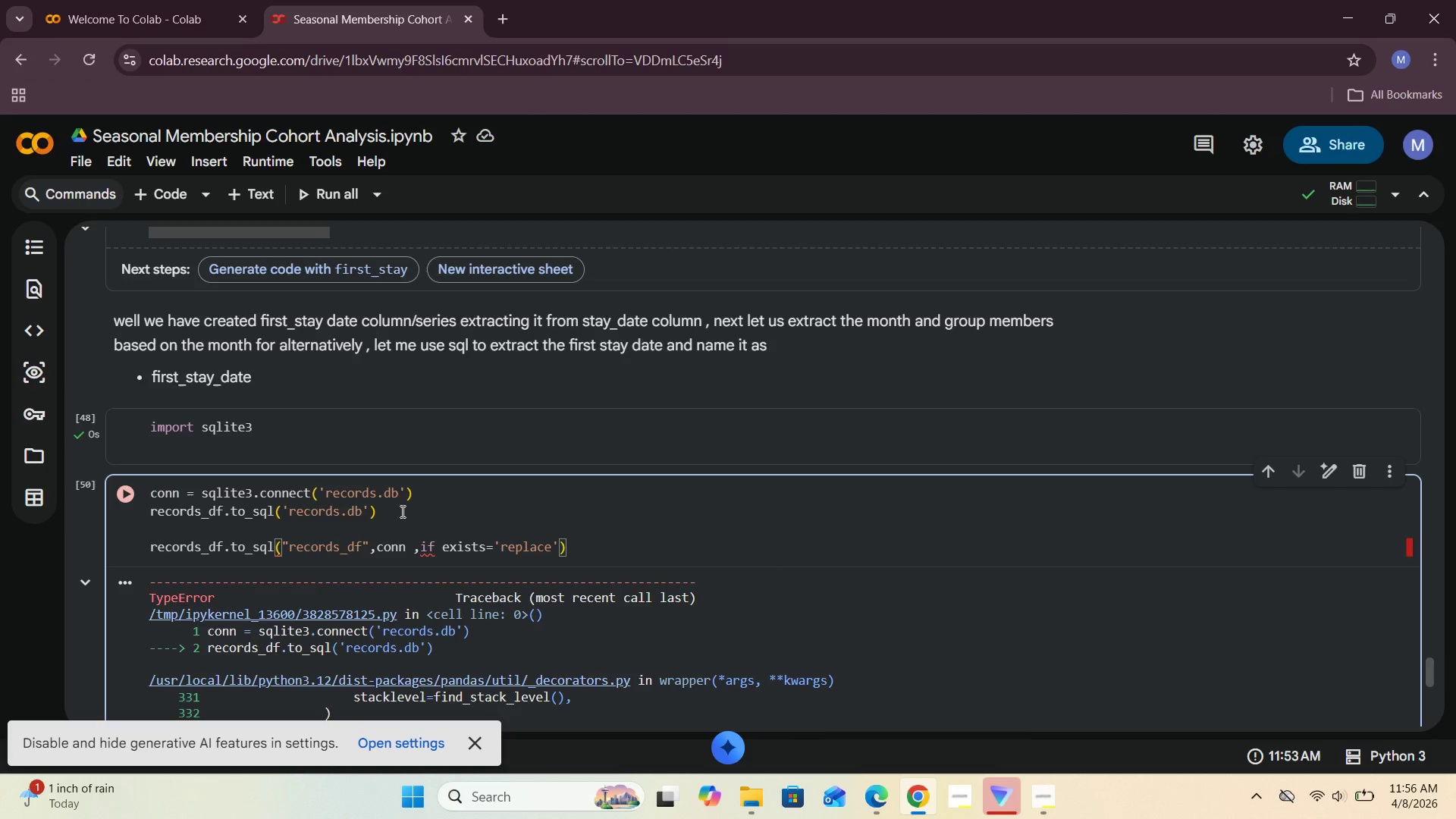 
mouse_move([444, 543])
 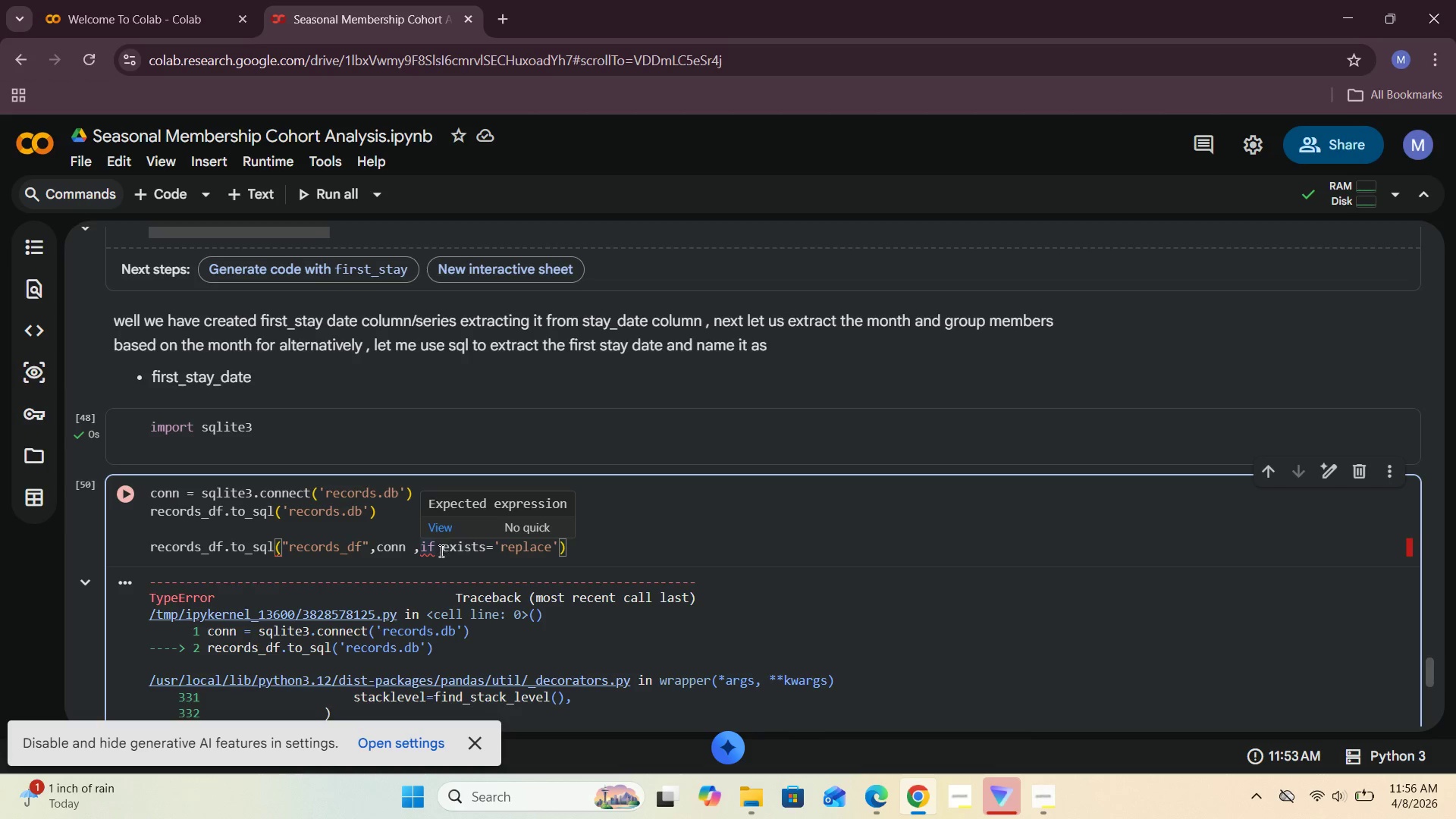 
left_click([440, 551])
 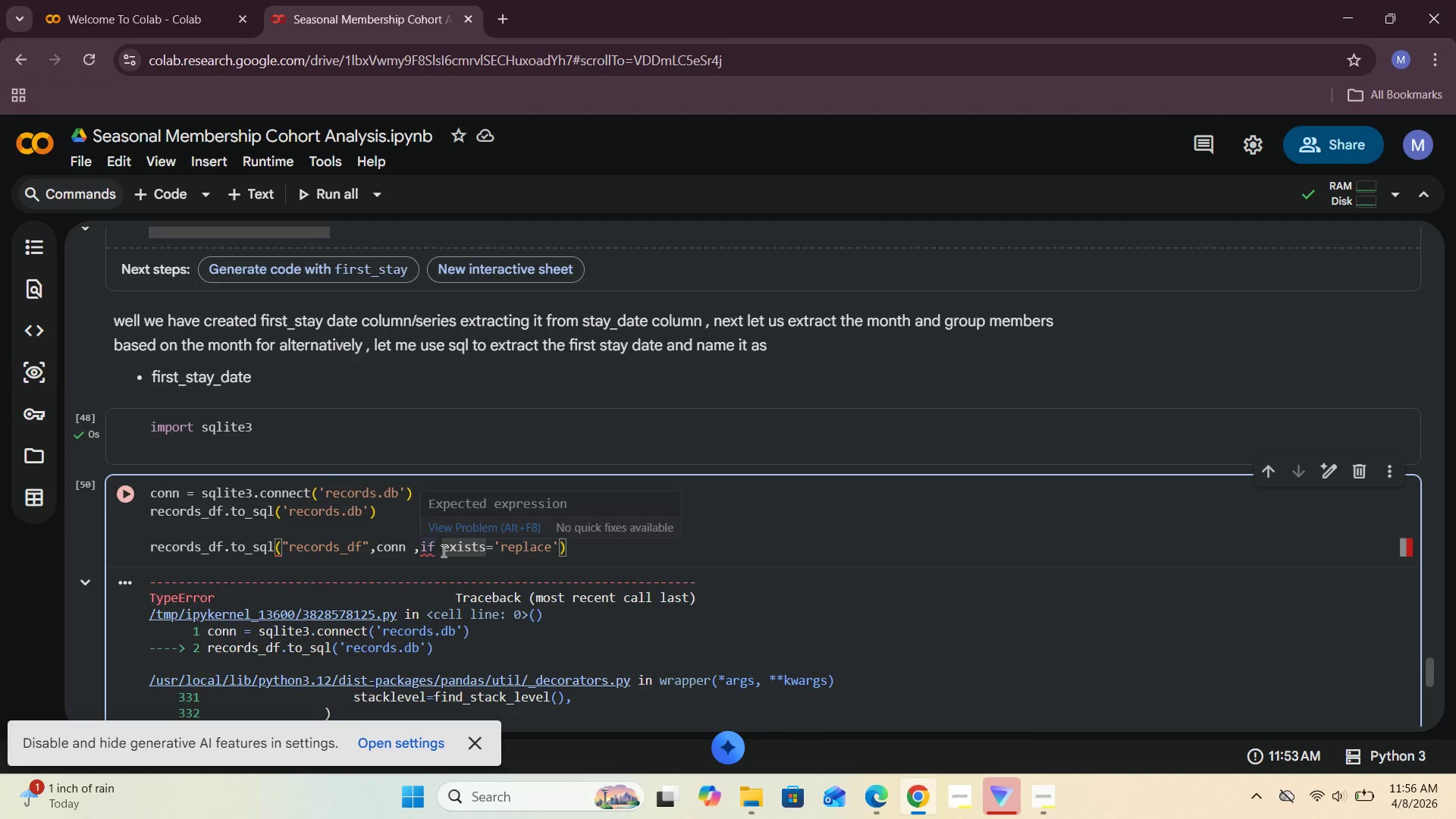 
key(Backspace)
 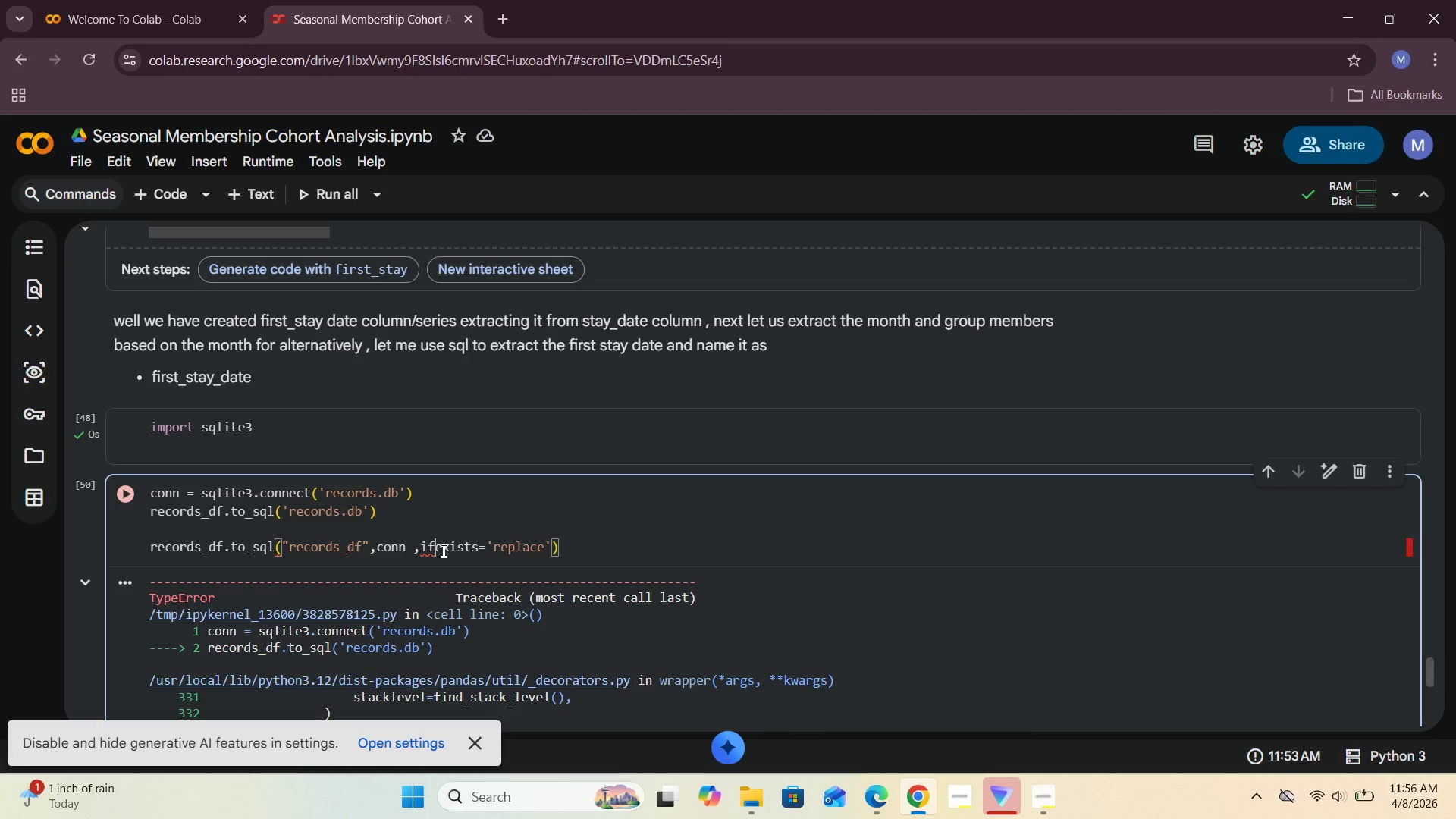 
key(Shift+ShiftRight)
 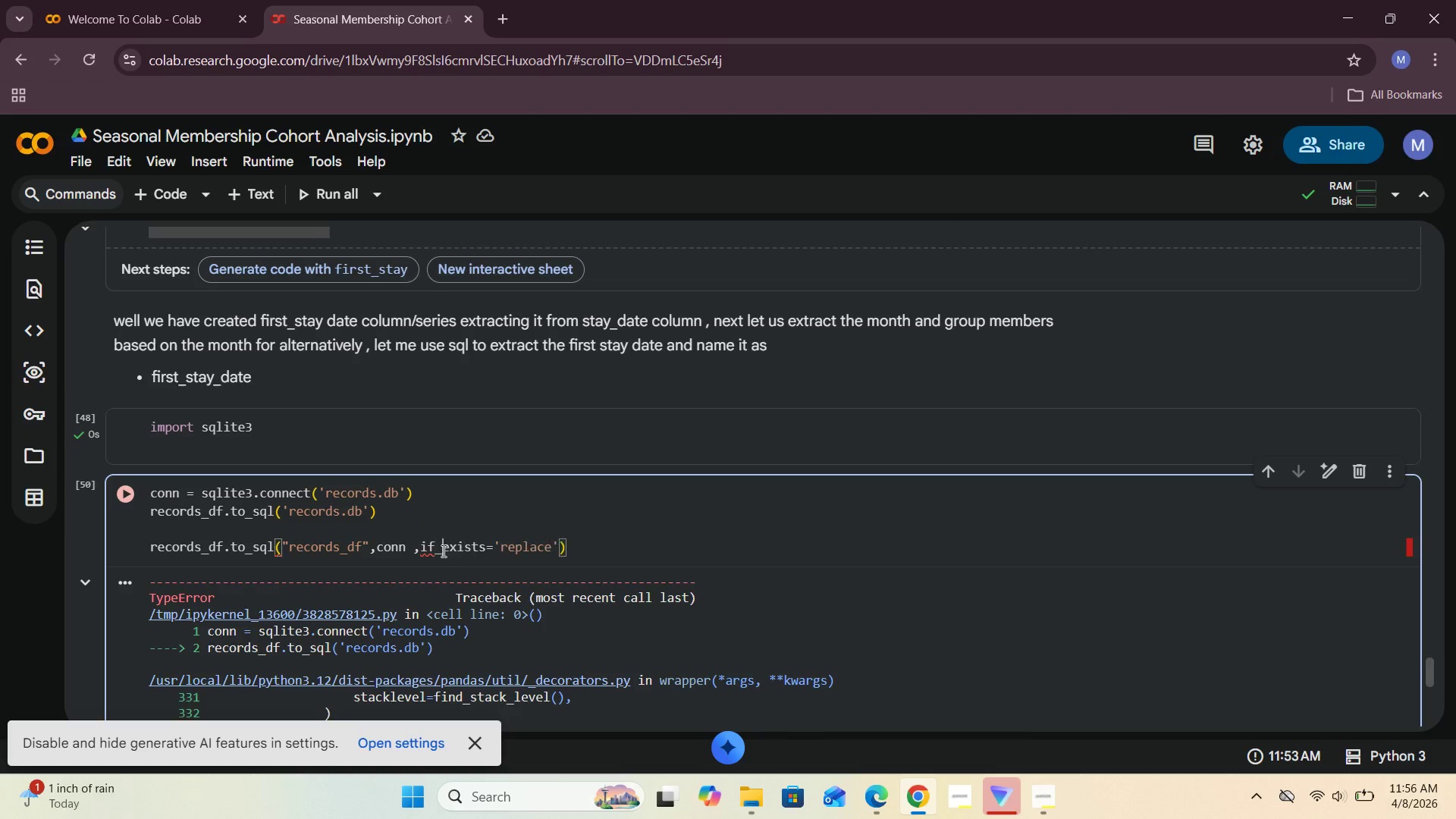 
key(Shift+Minus)
 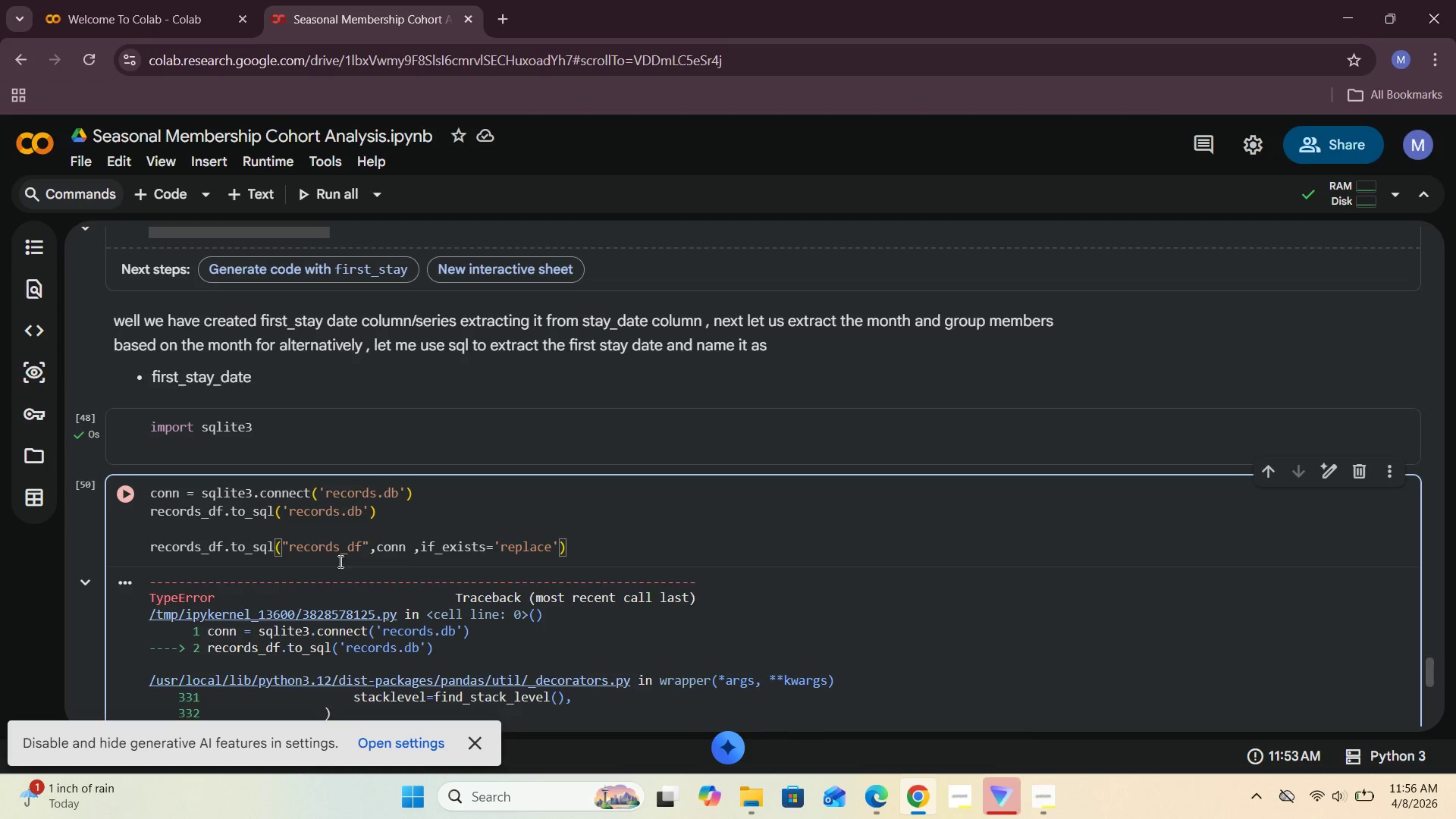 
left_click([597, 549])
 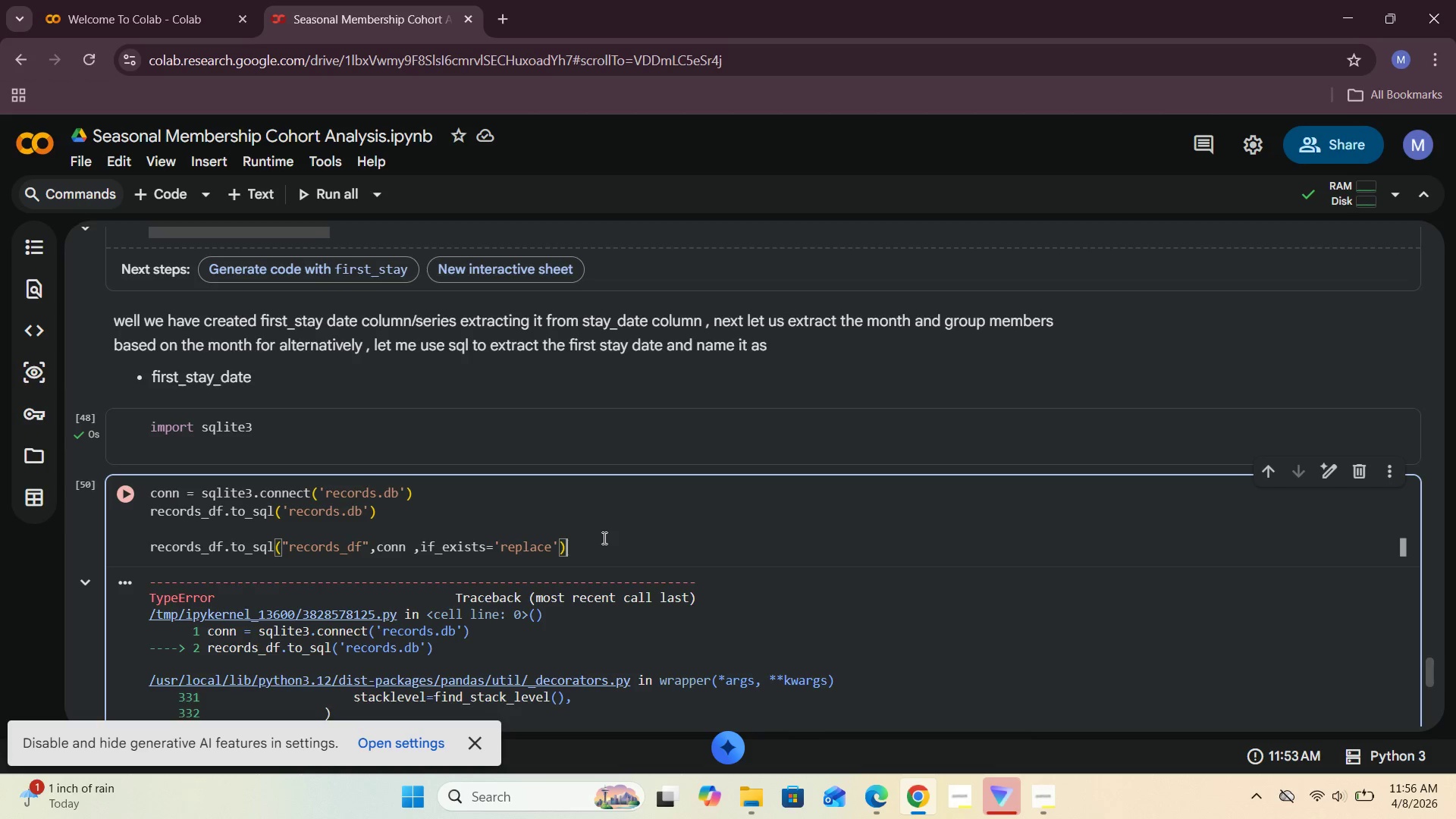 
key(Enter)
 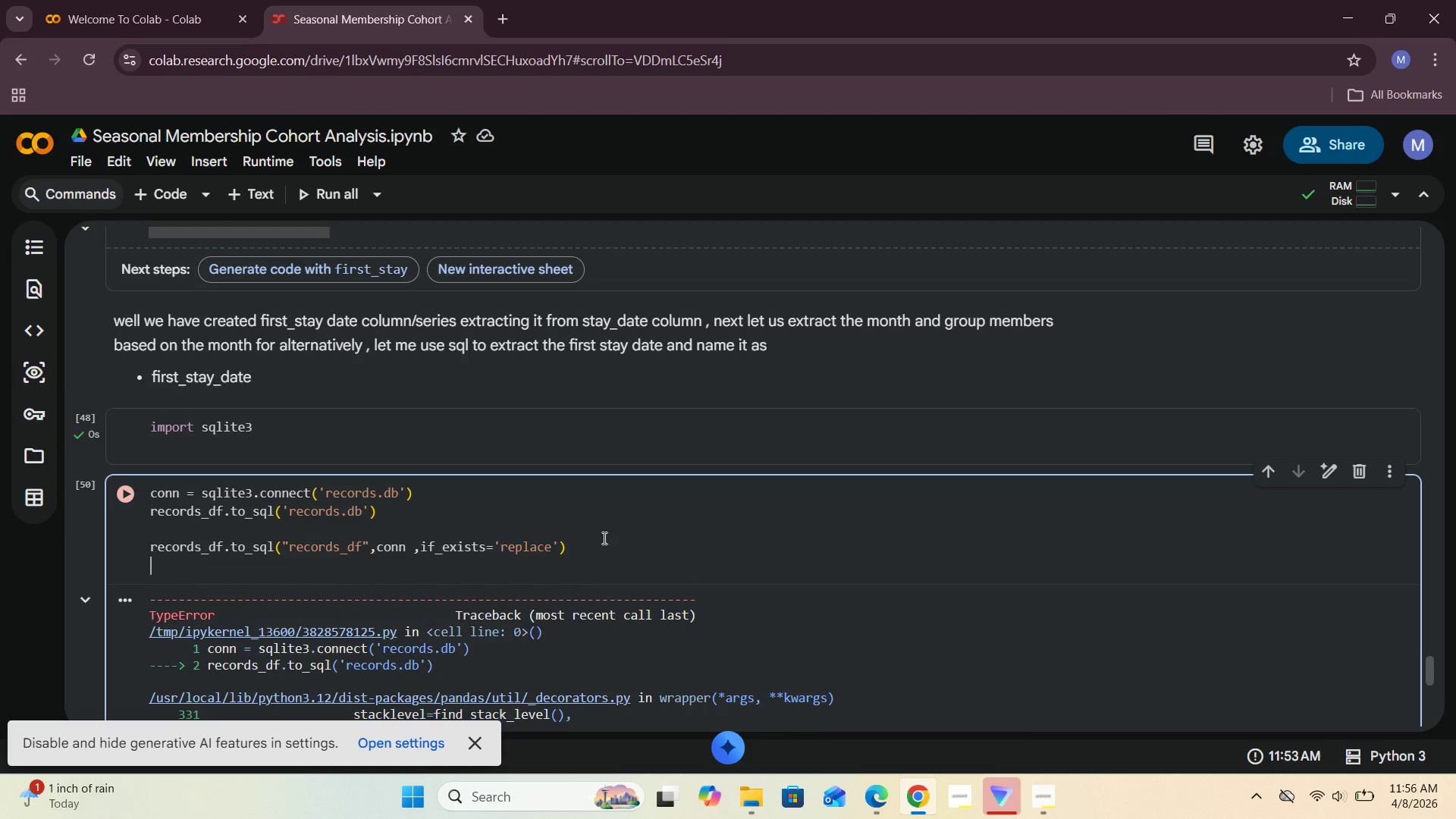 
key(Enter)
 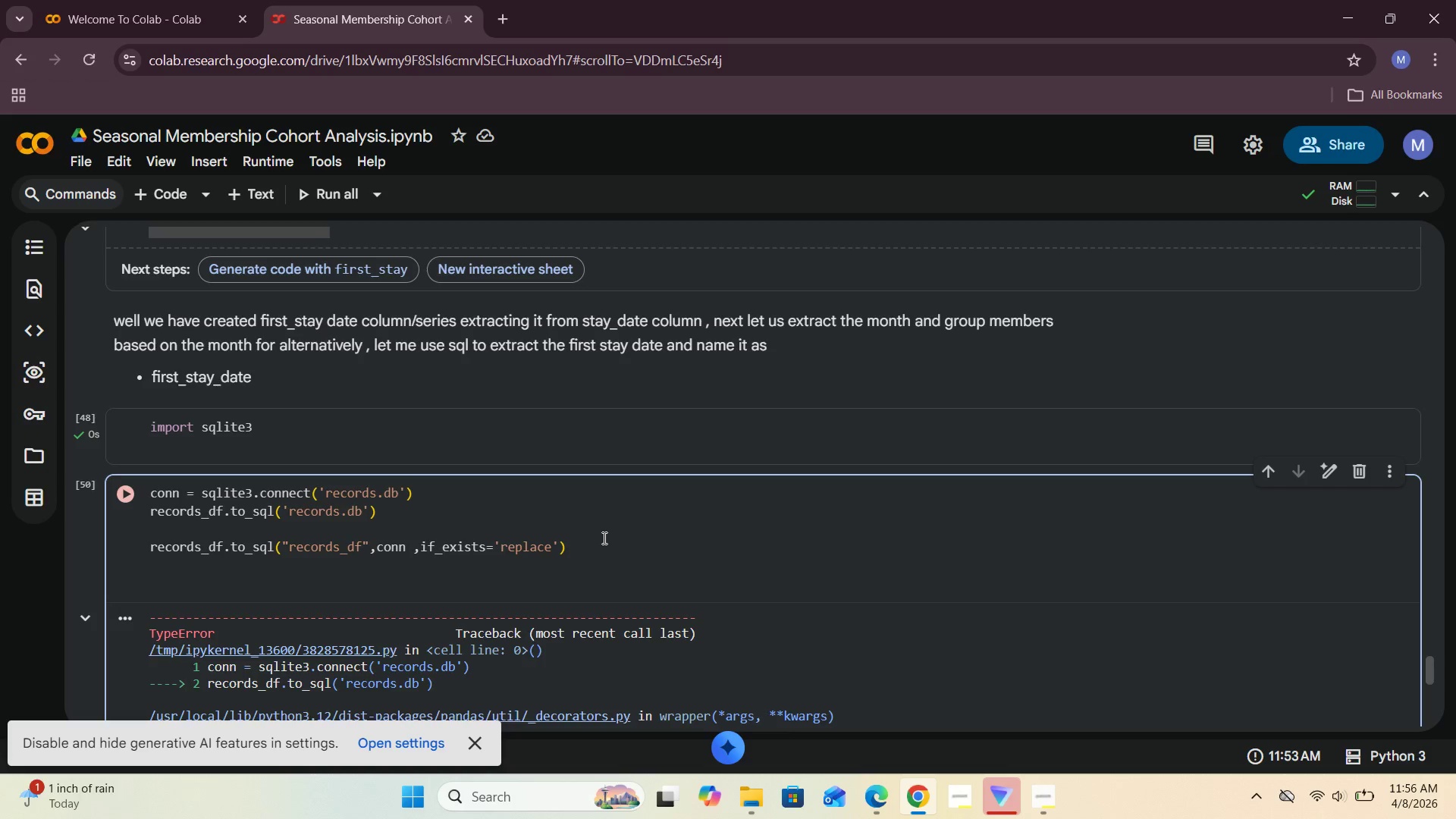 
type(my_query = """)
 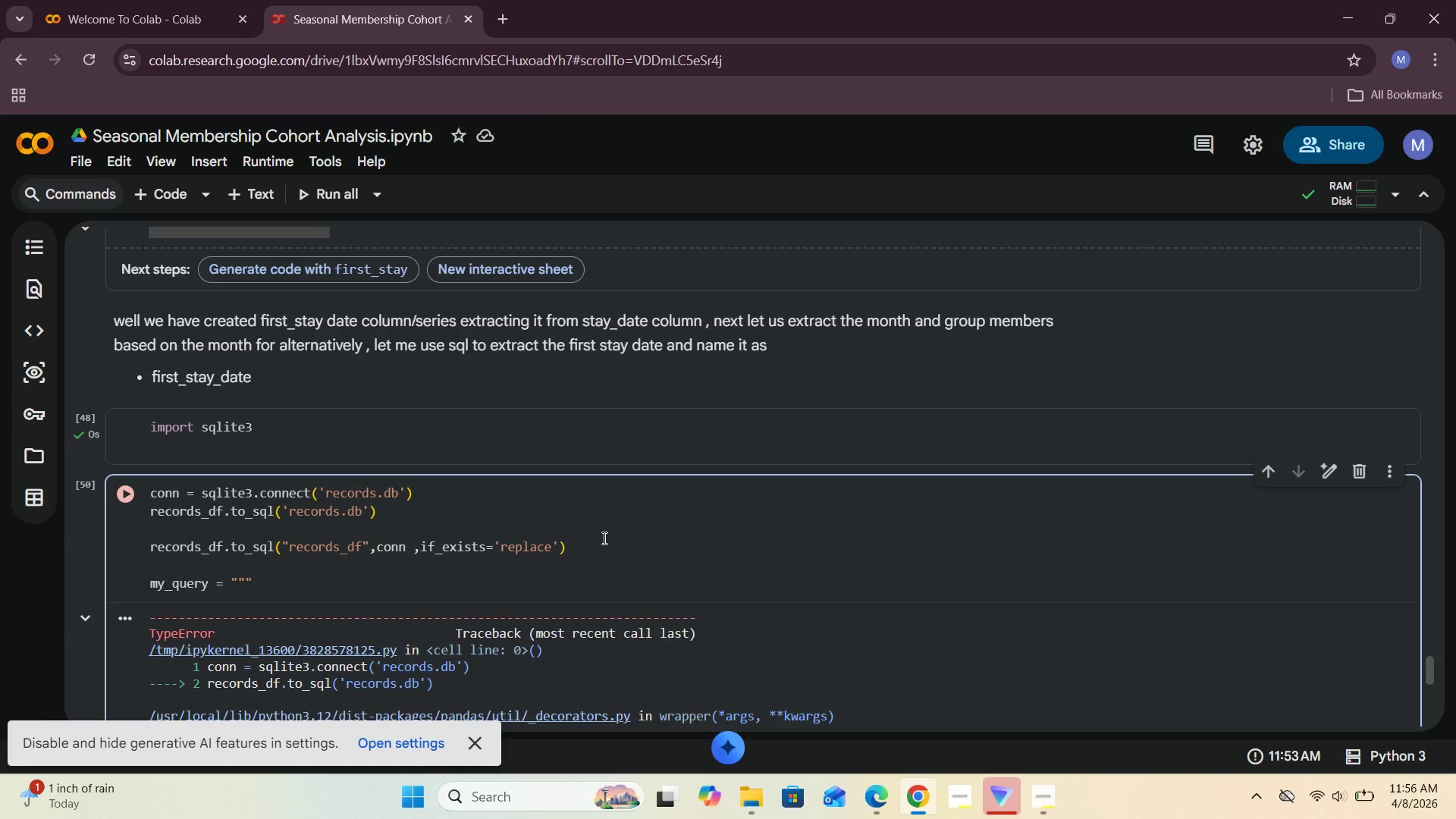 
key(Enter)
 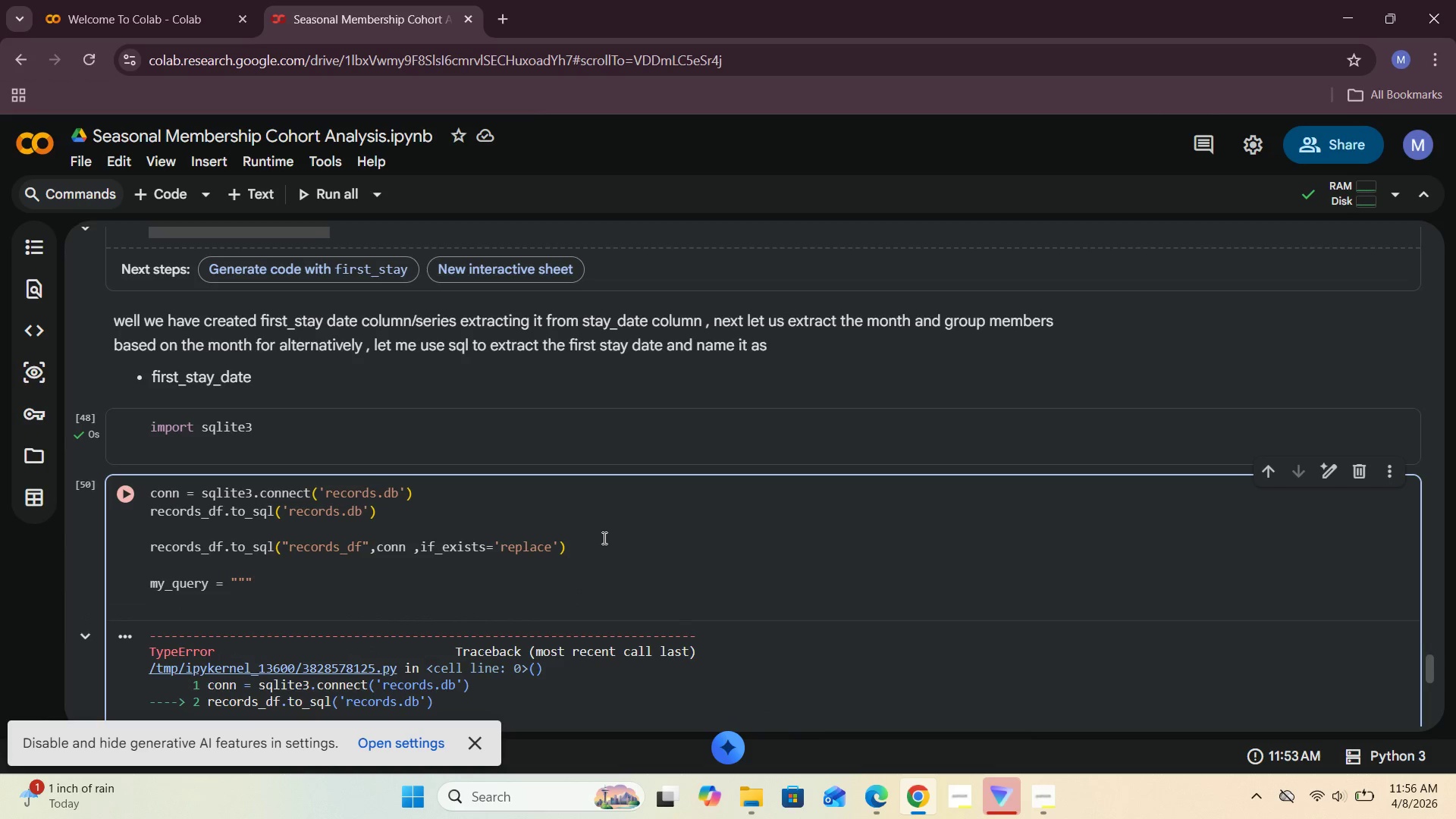 
key(Shift+Quote)
 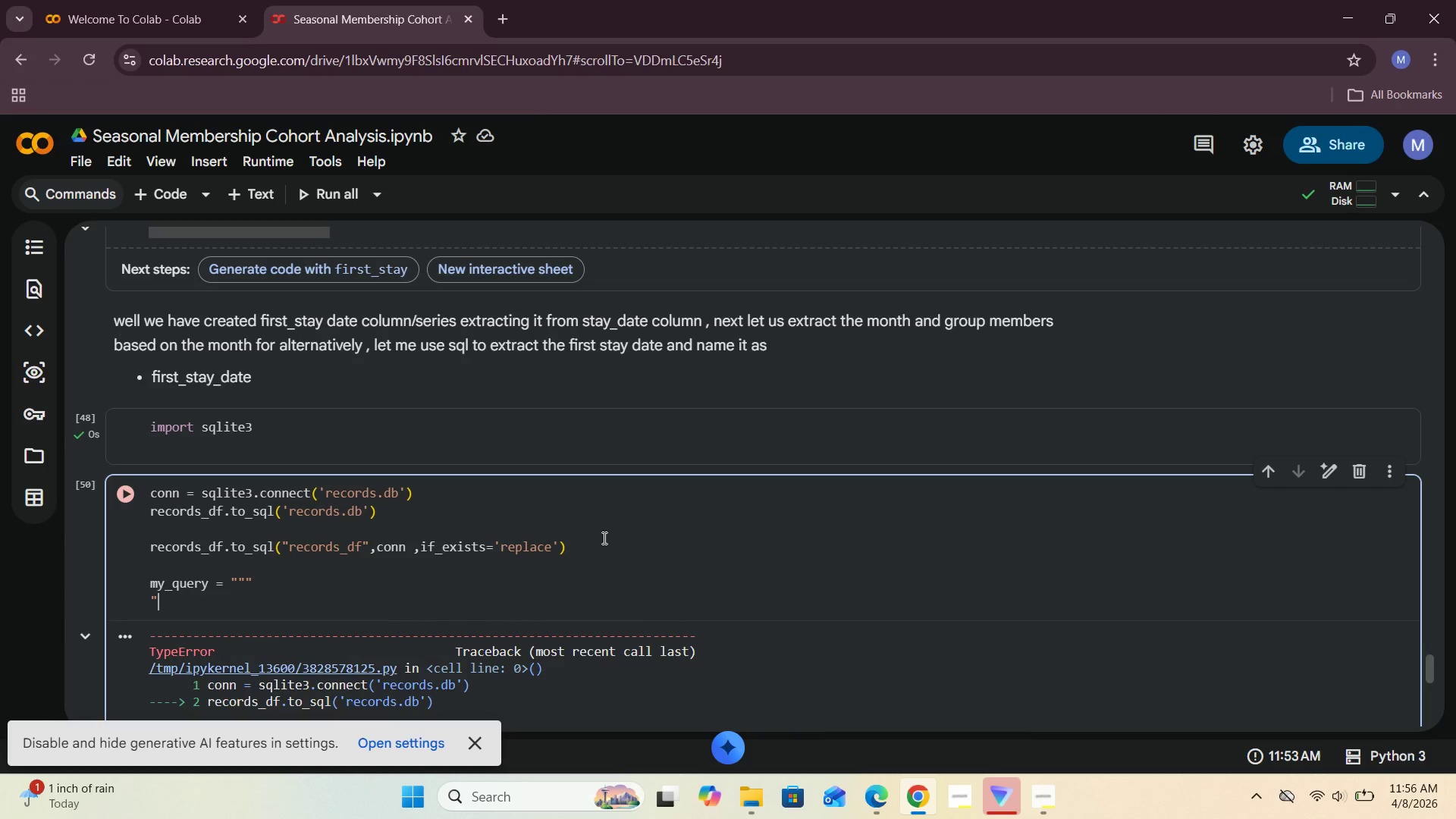 
key(Shift+Quote)
 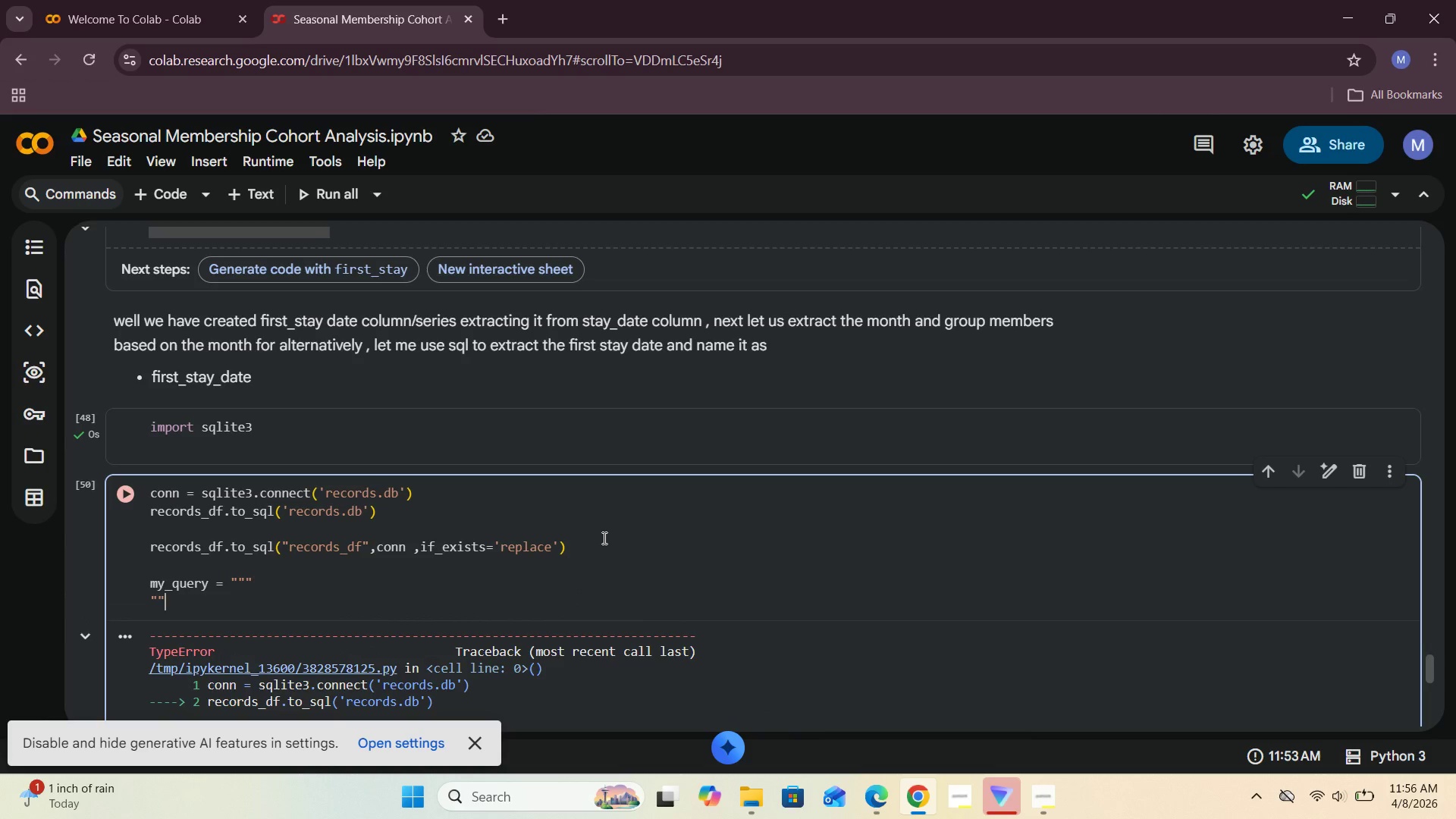 
key(Shift+Quote)
 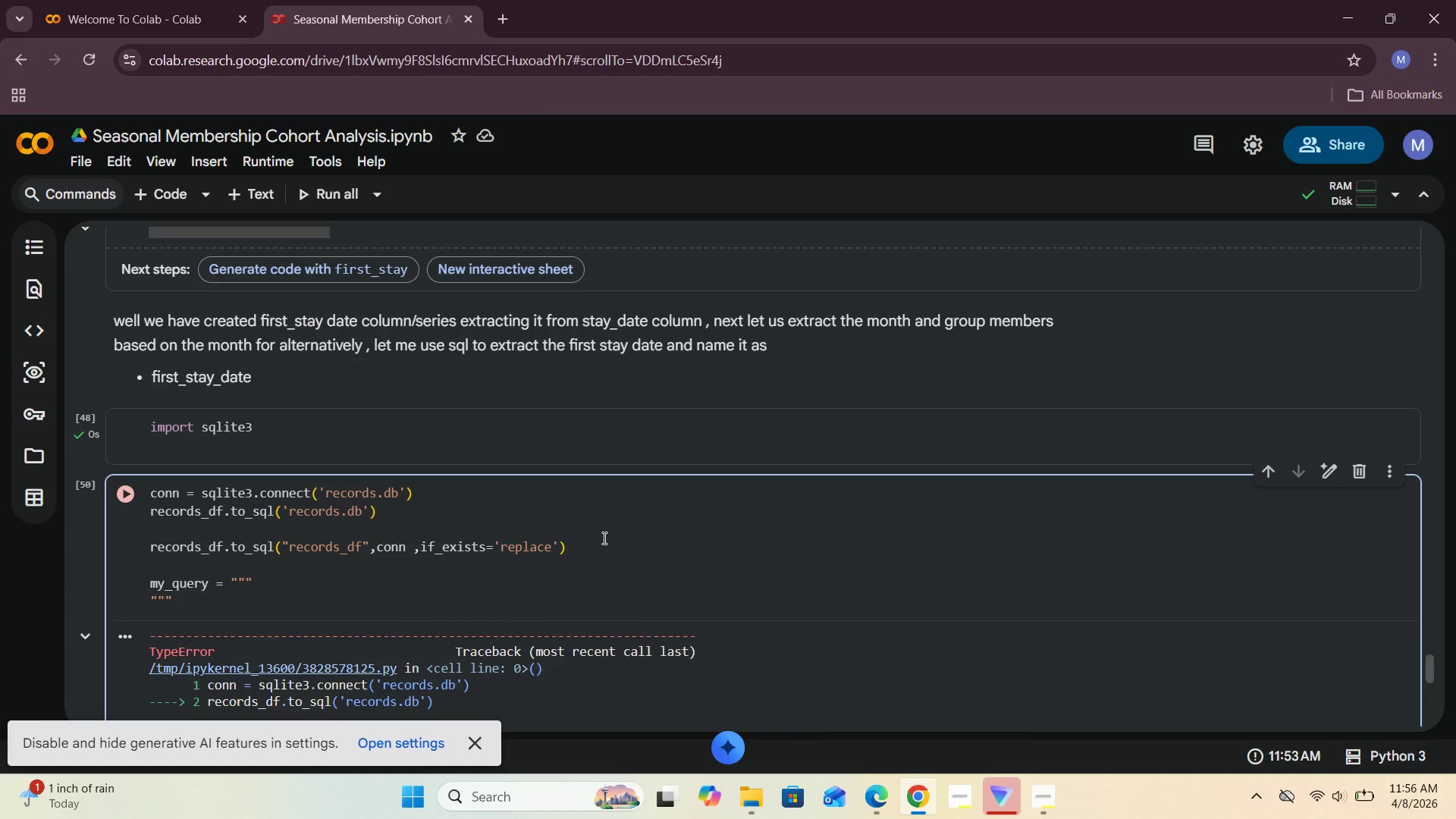 
key(ArrowLeft)
 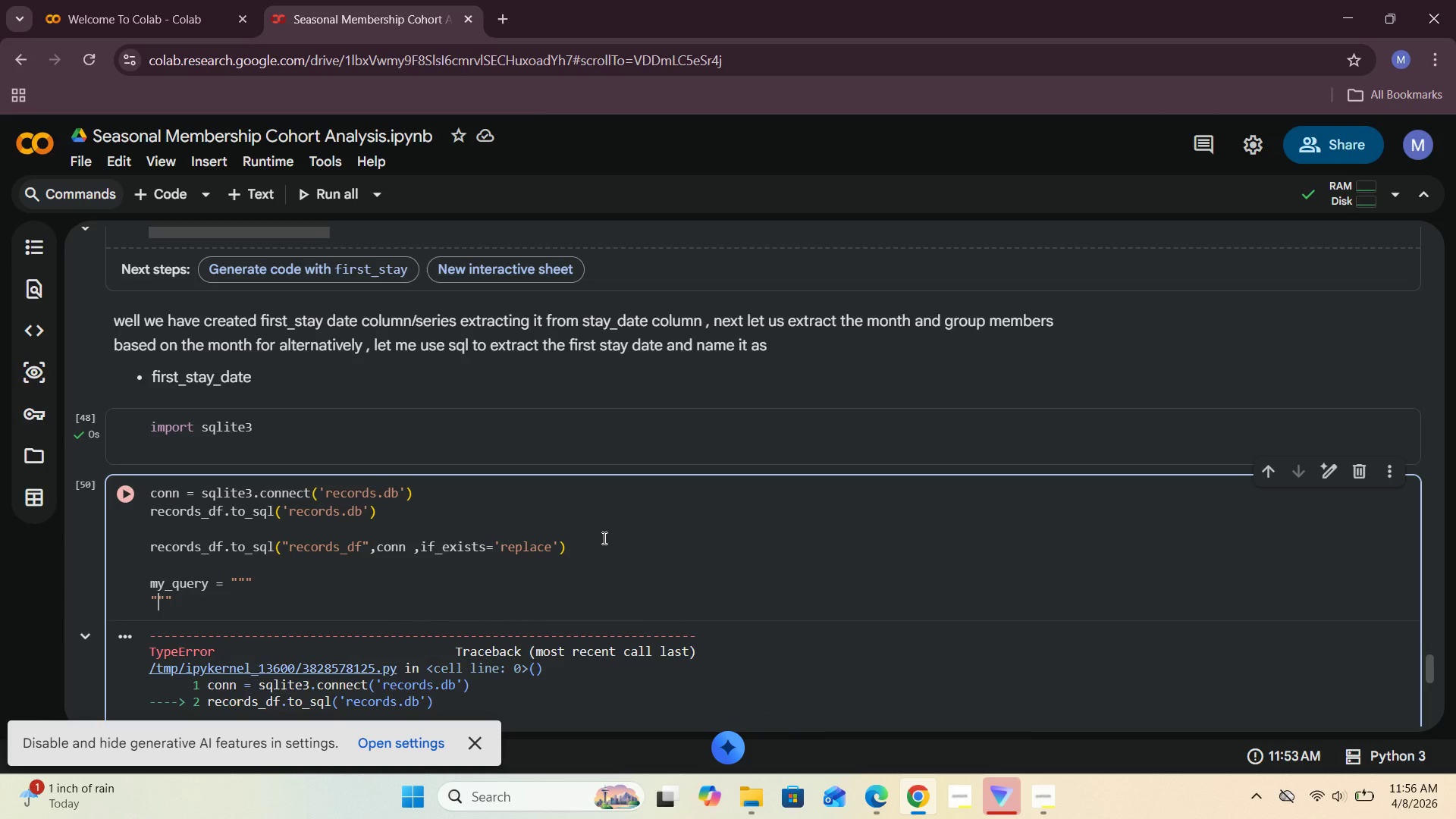 
key(ArrowLeft)
 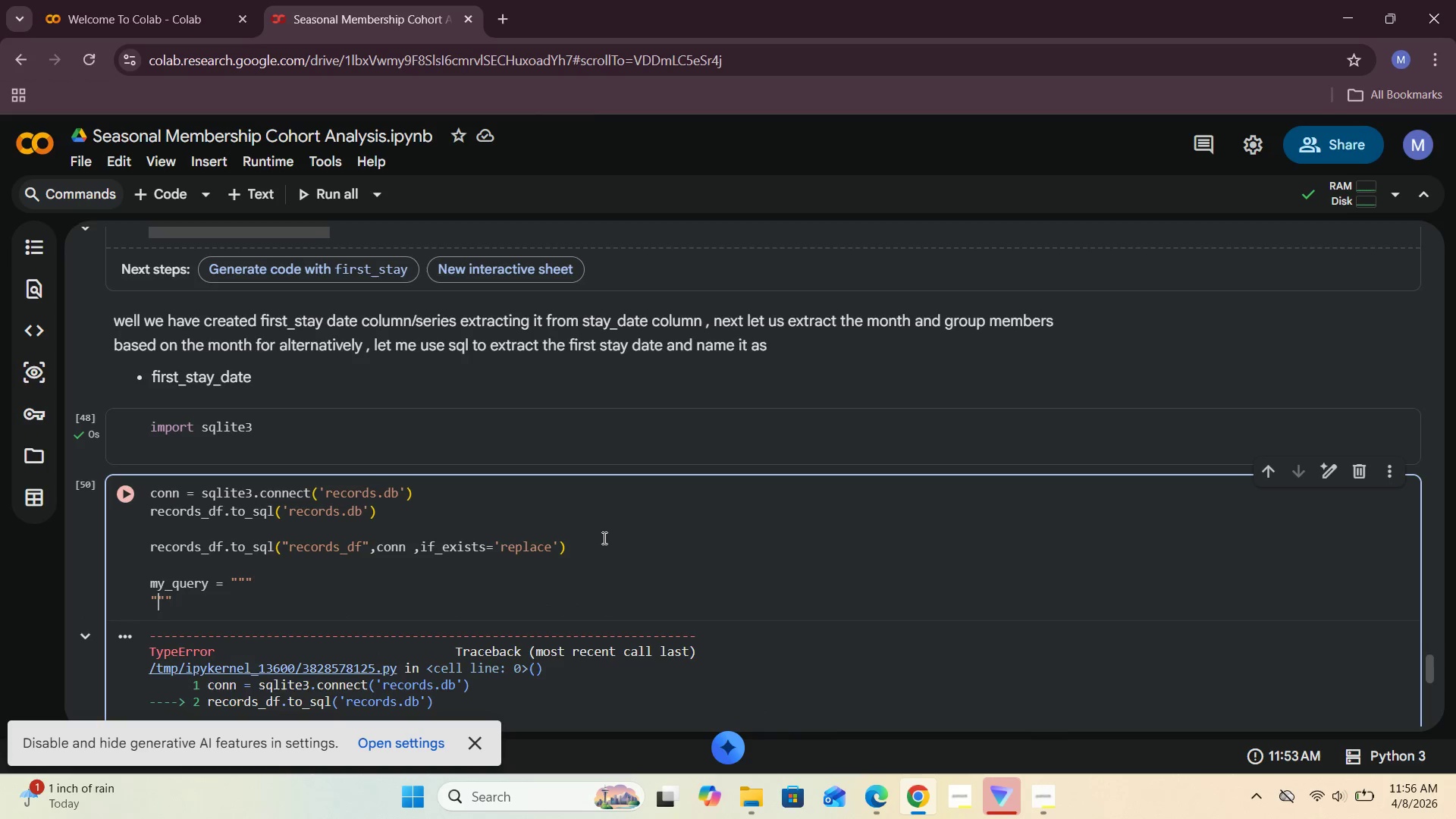 
key(ArrowLeft)
 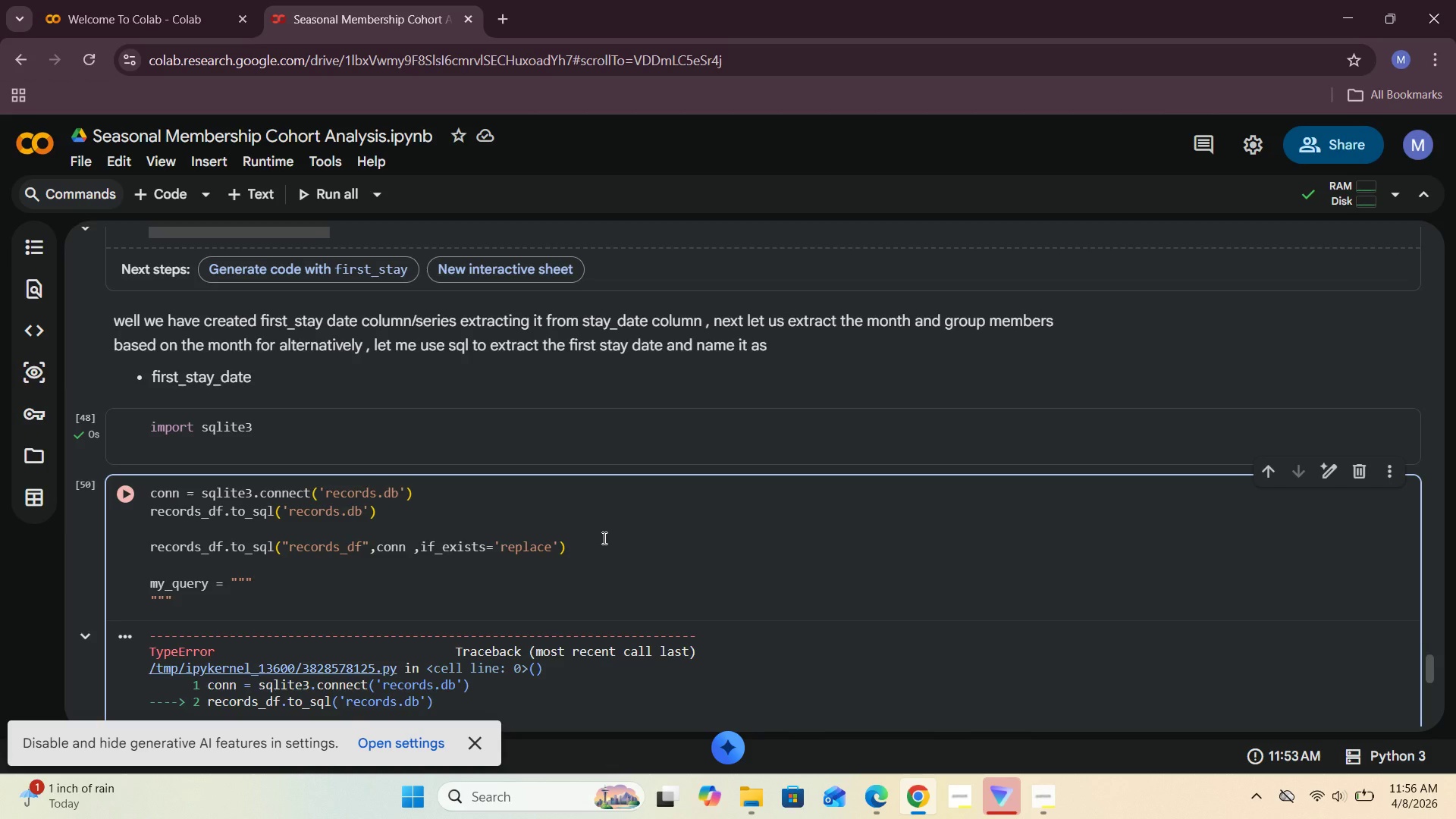 
key(Backspace)
 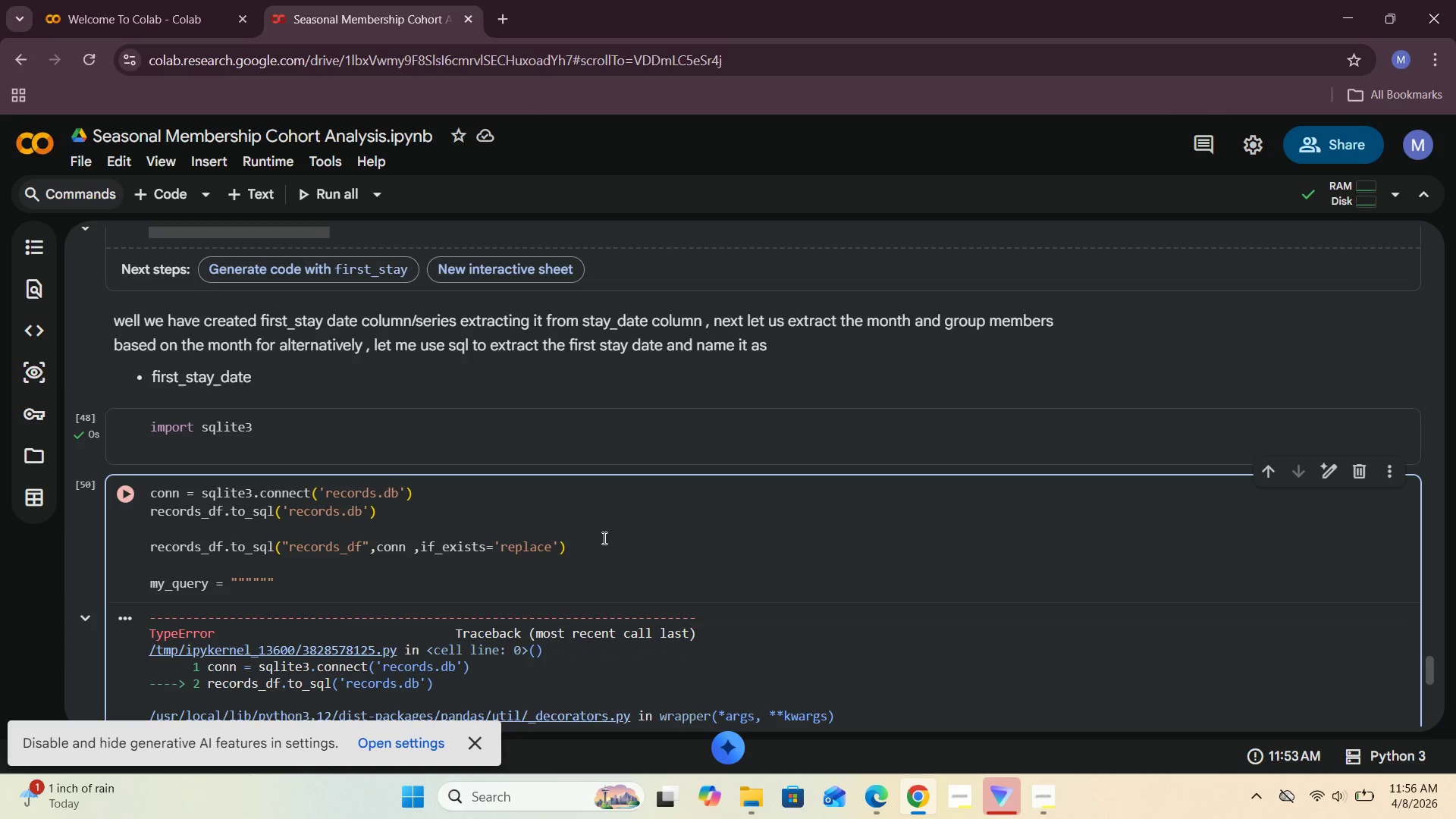 
key(Enter)
 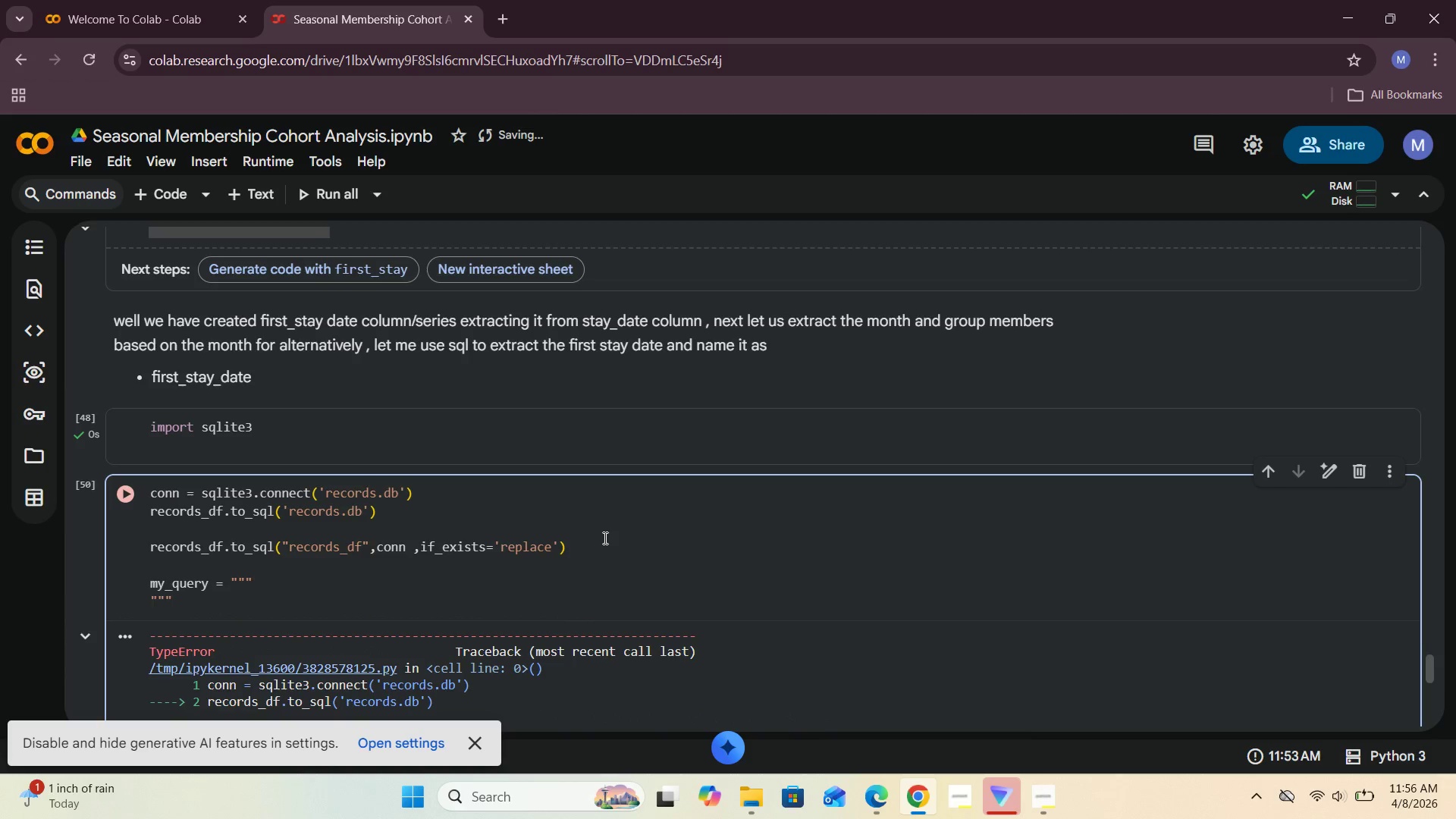 
type(Sele)
key(Backspace)
key(Backspace)
key(Backspace)
key(Backspace)
 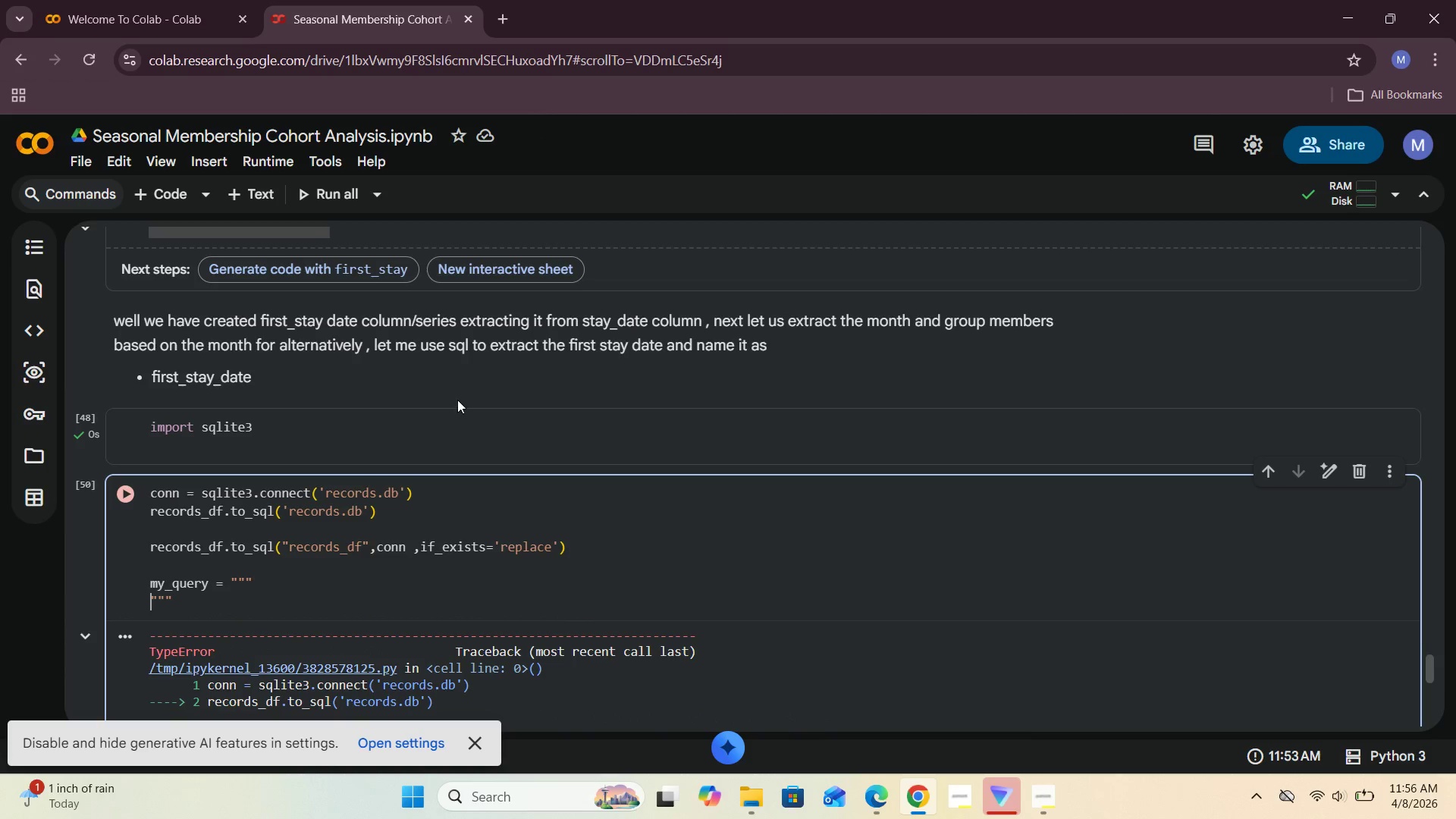 
left_click([372, 419])
 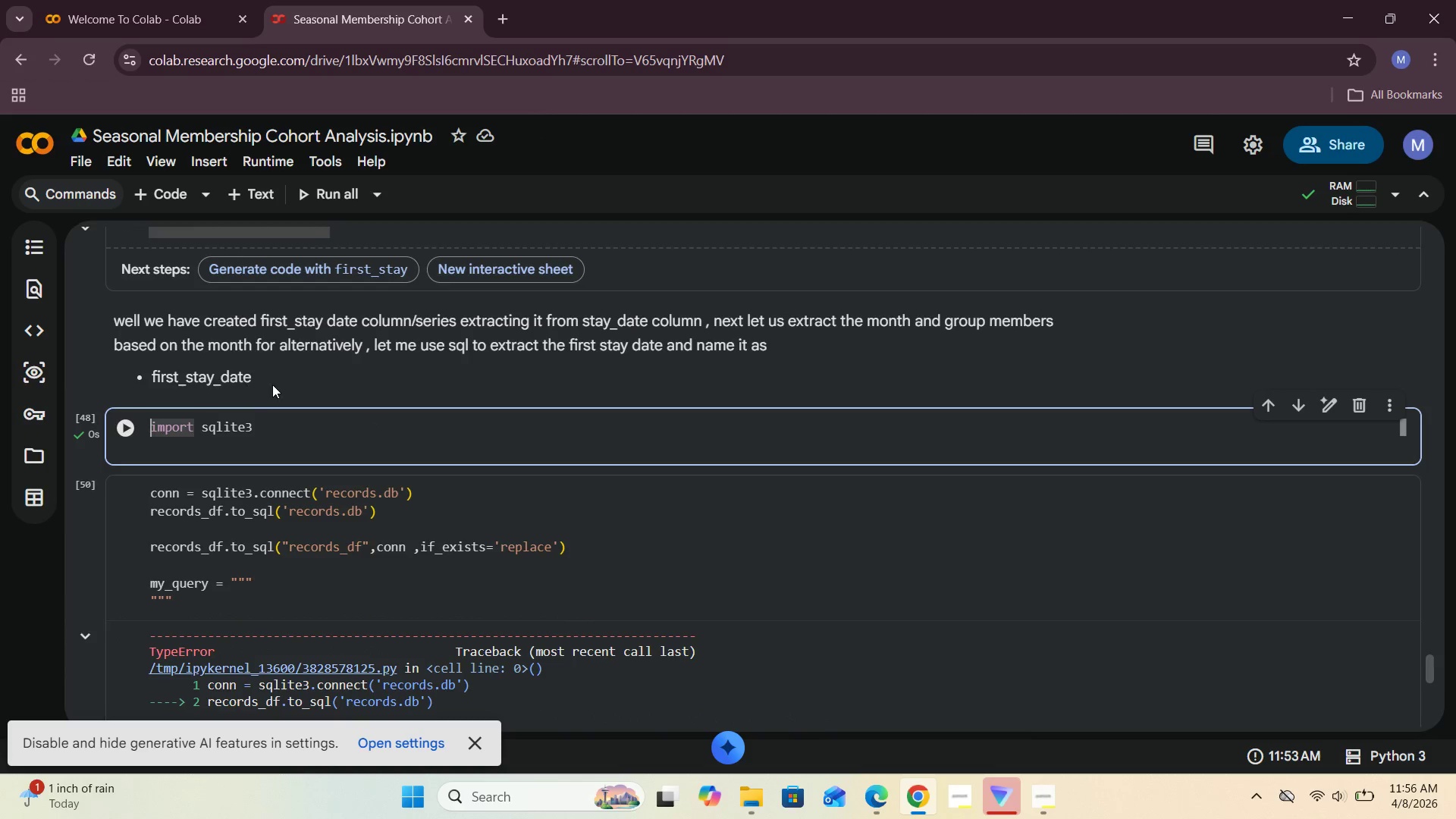 
left_click([298, 373])
 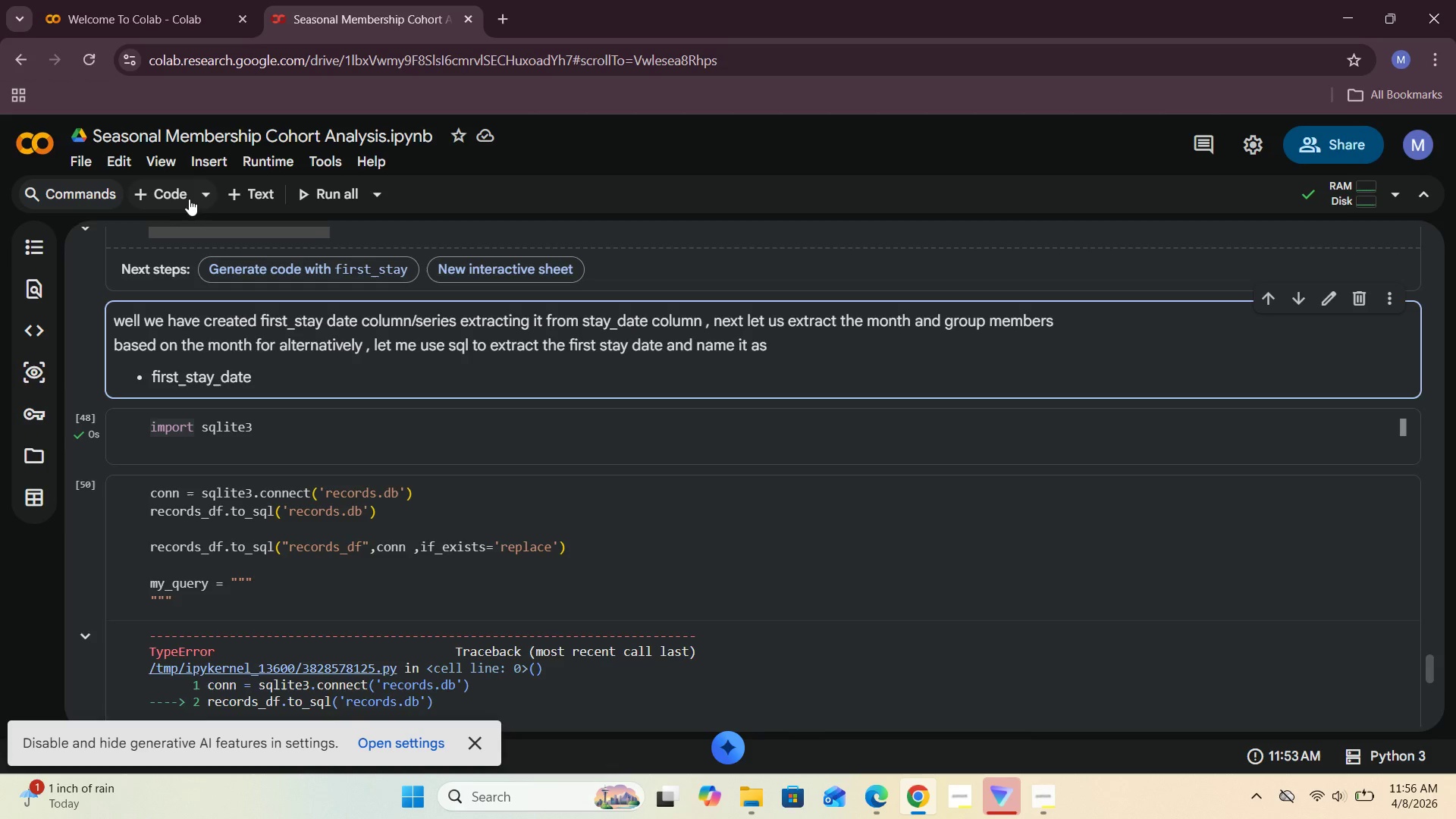 
left_click([171, 196])
 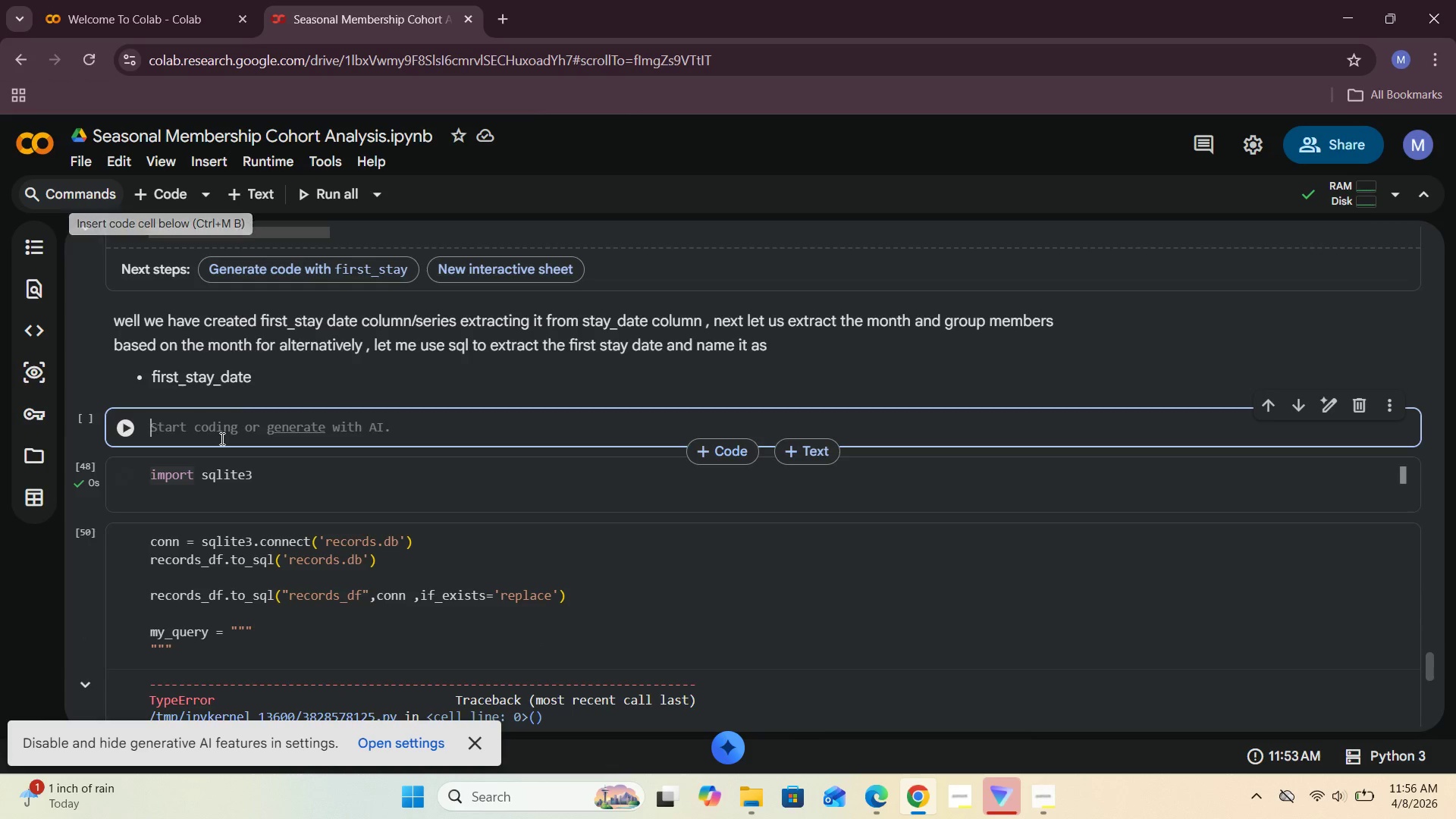 
type(e)
key(Backspace)
type(records_df)
 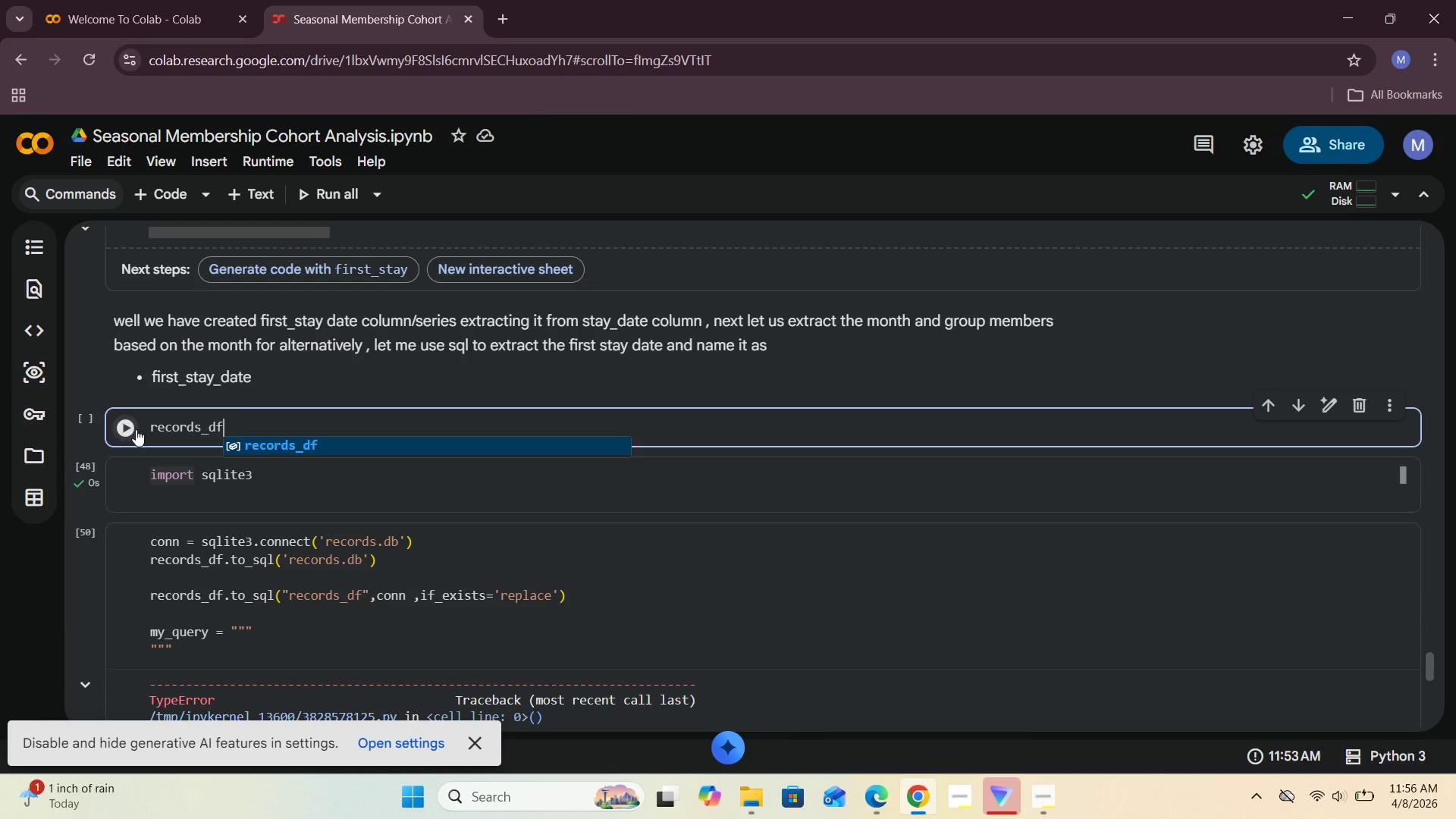 
type(.head()
 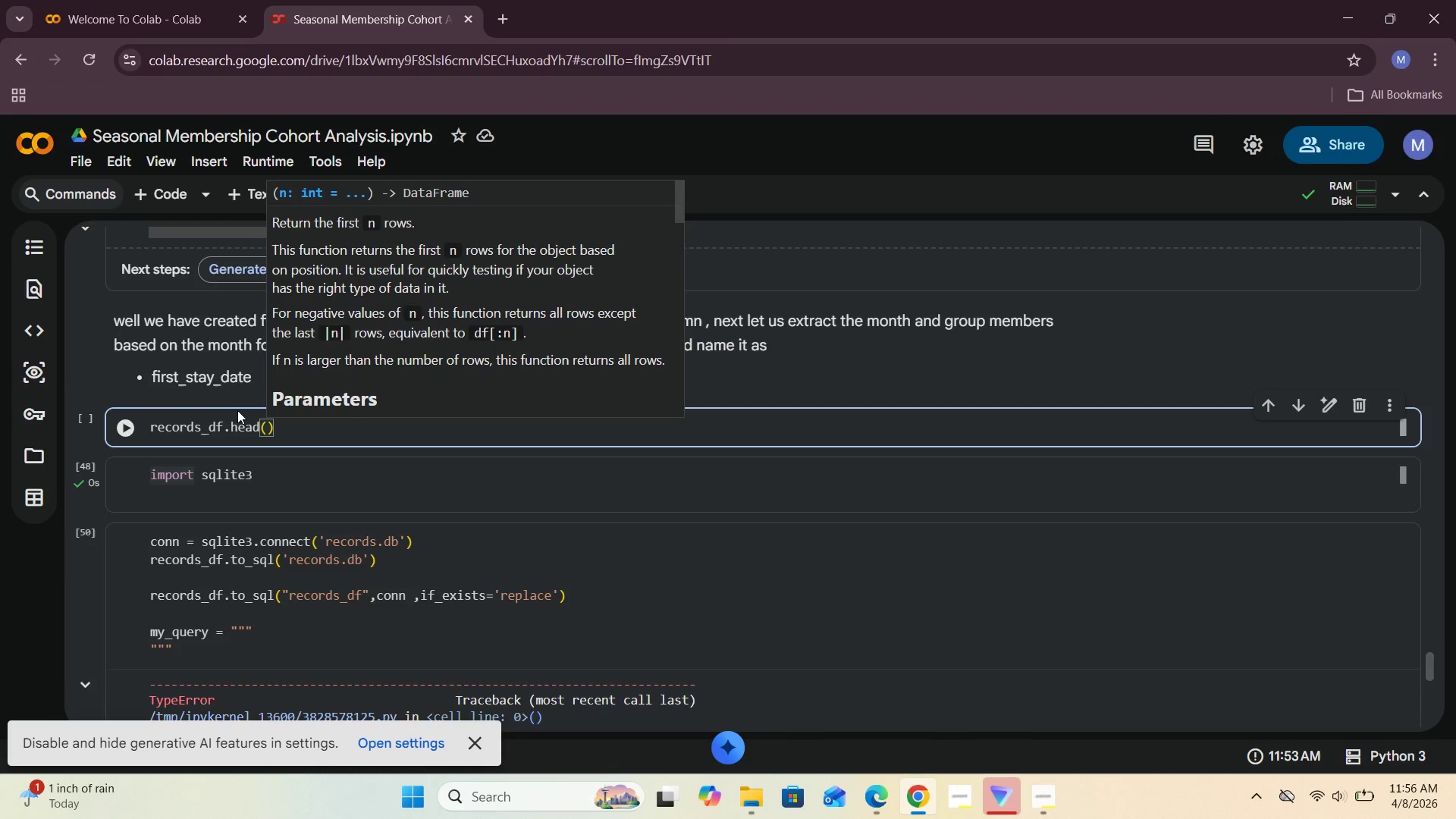 
left_click([116, 418])
 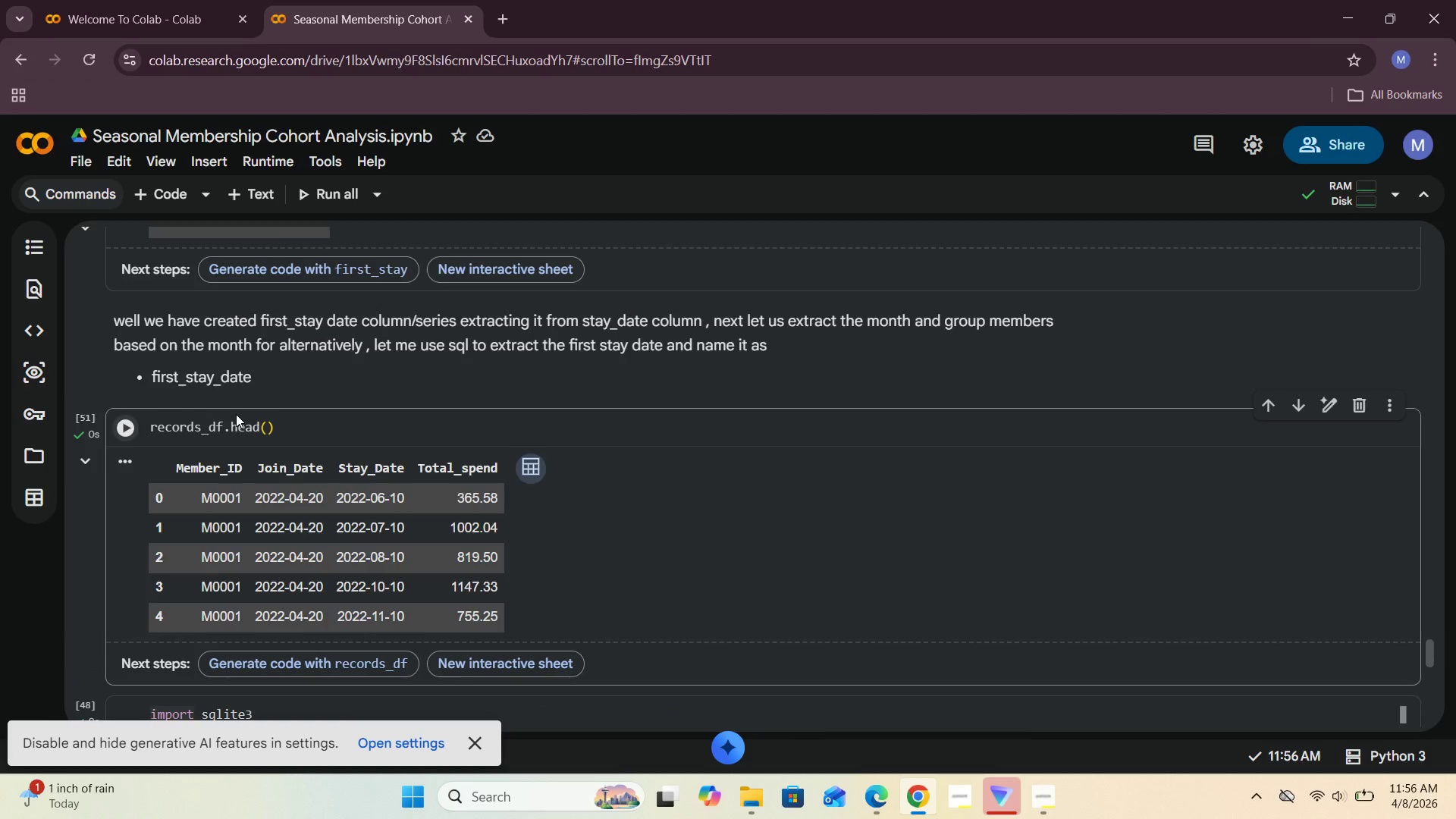 
scroll: coordinate [287, 444], scroll_direction: down, amount: 3.0
 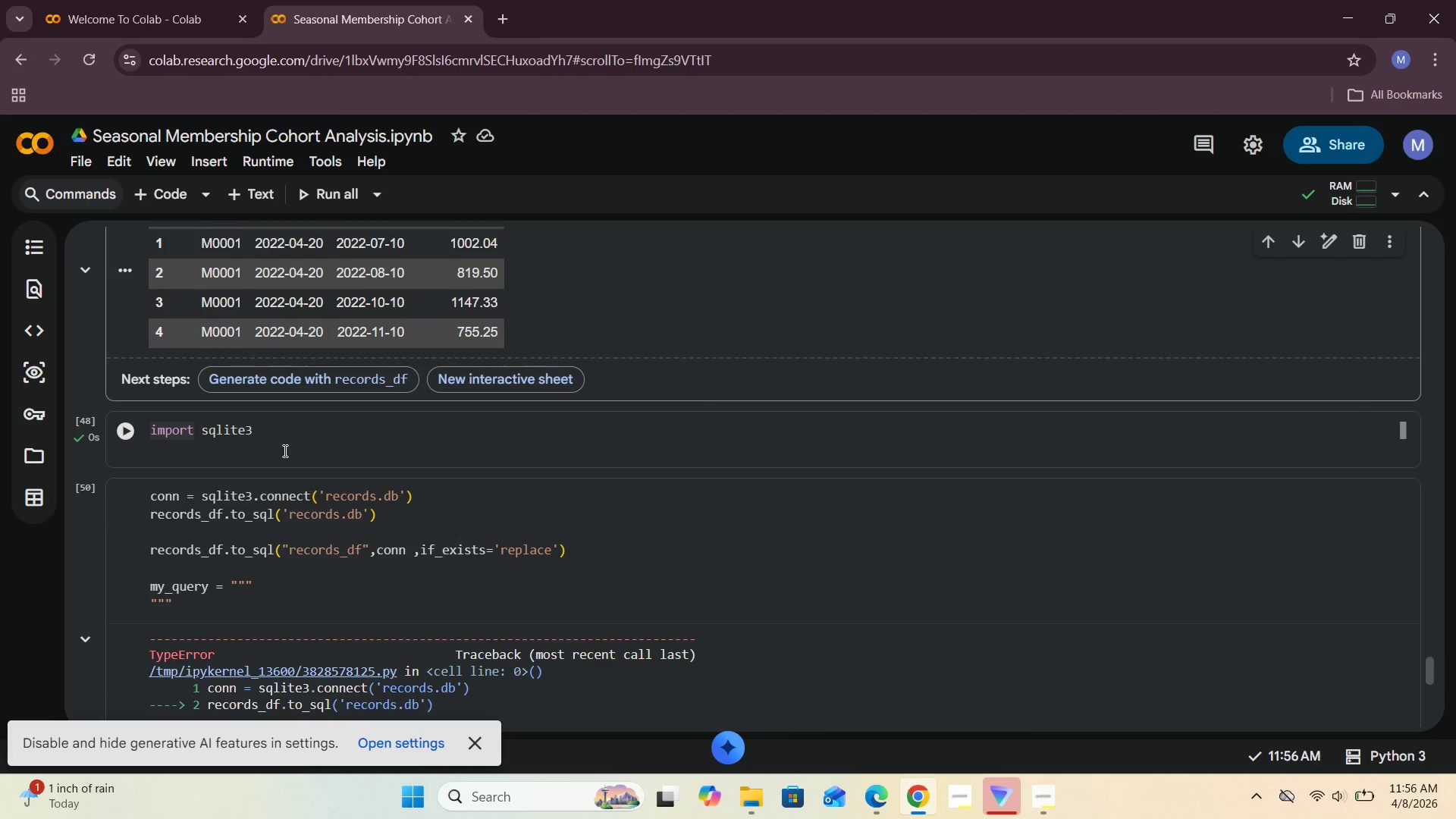 
scroll: coordinate [283, 452], scroll_direction: up, amount: 2.0
 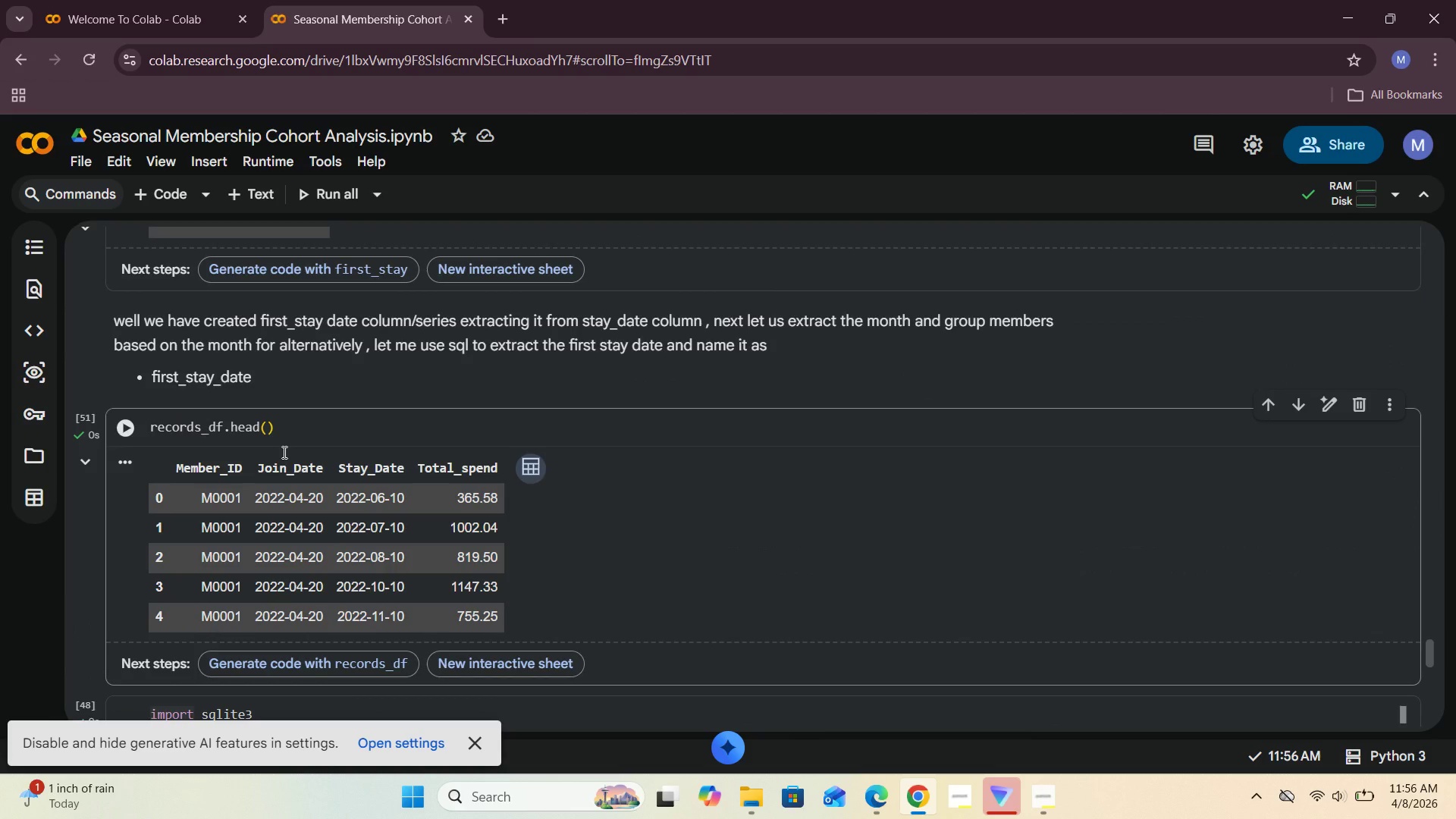 
scroll: coordinate [283, 452], scroll_direction: down, amount: 4.0
 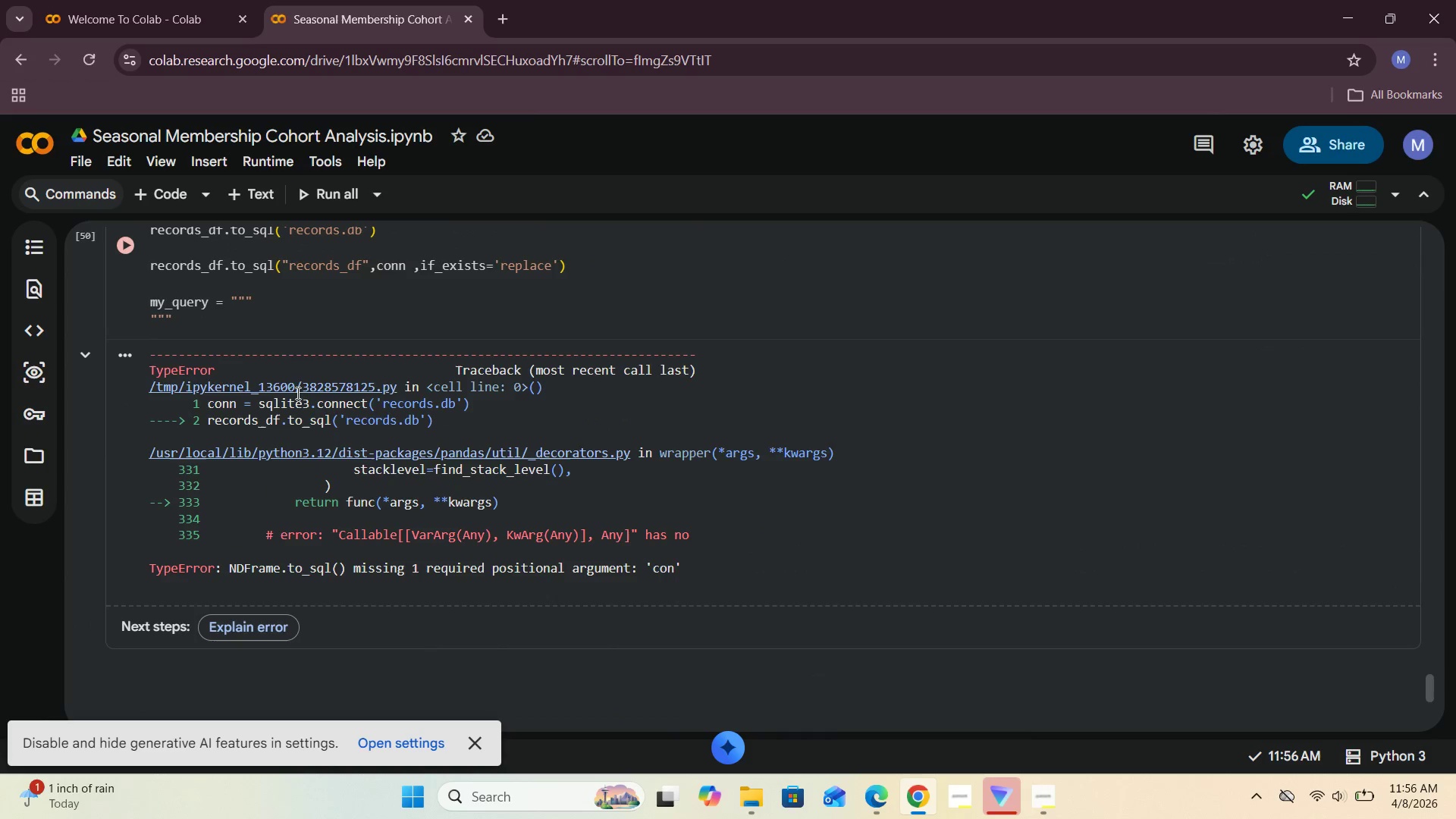 
scroll: coordinate [260, 344], scroll_direction: up, amount: 1.0
 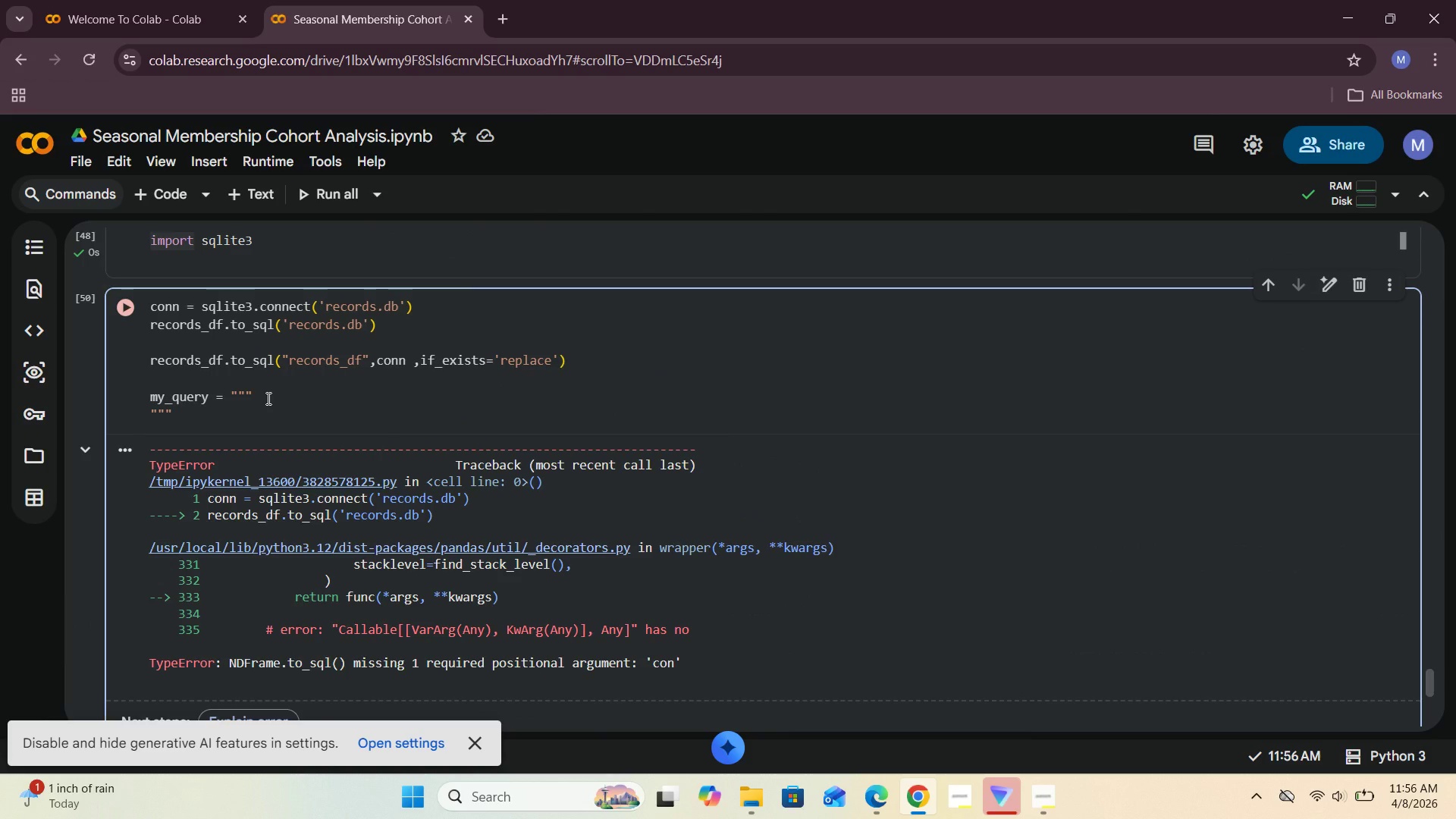 
type( Member_i)
key(Backspace)
type(Id)
key(Backspace)
type(D, Min(Stay_Date)
 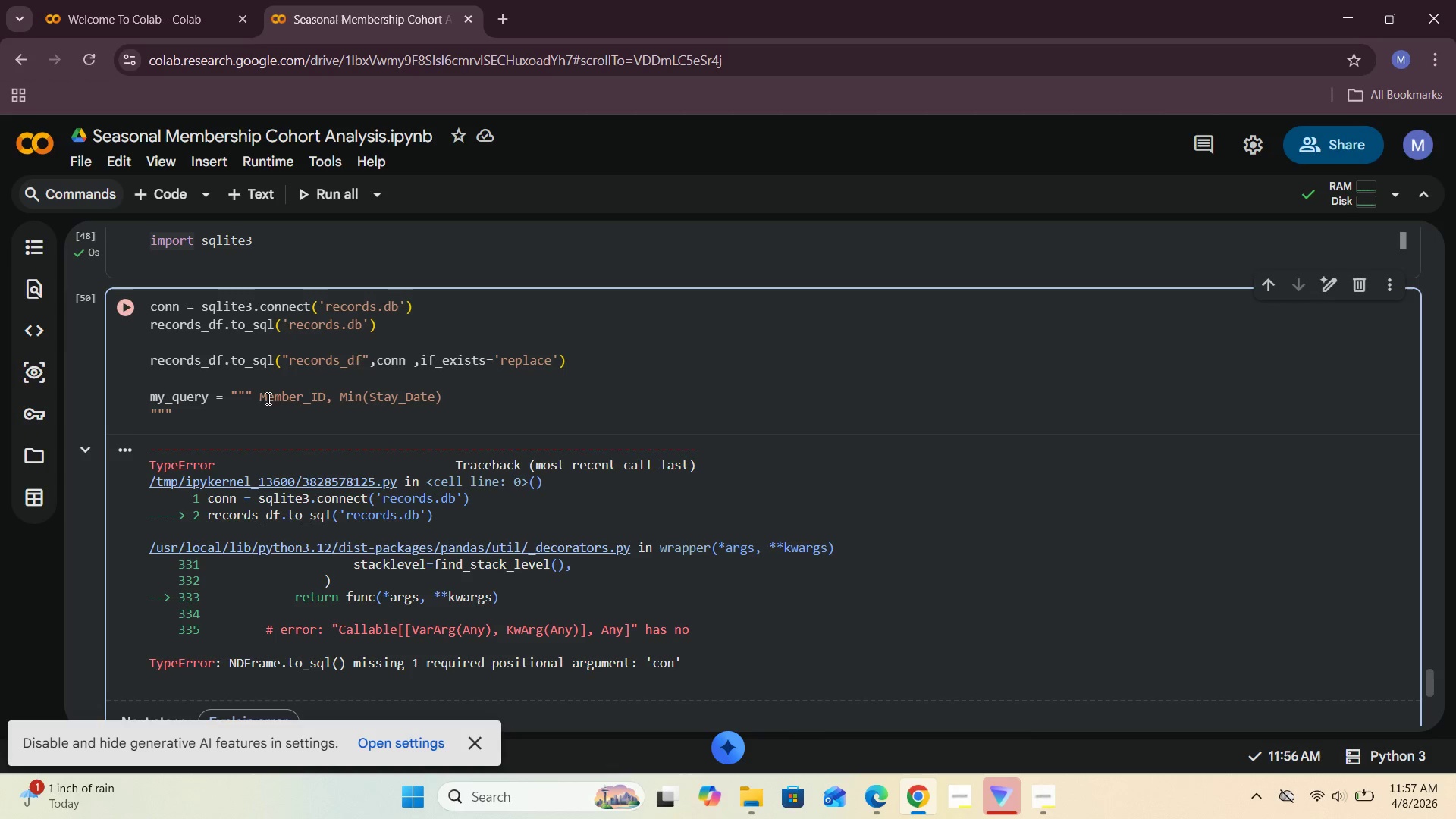 
left_click([486, 406])
 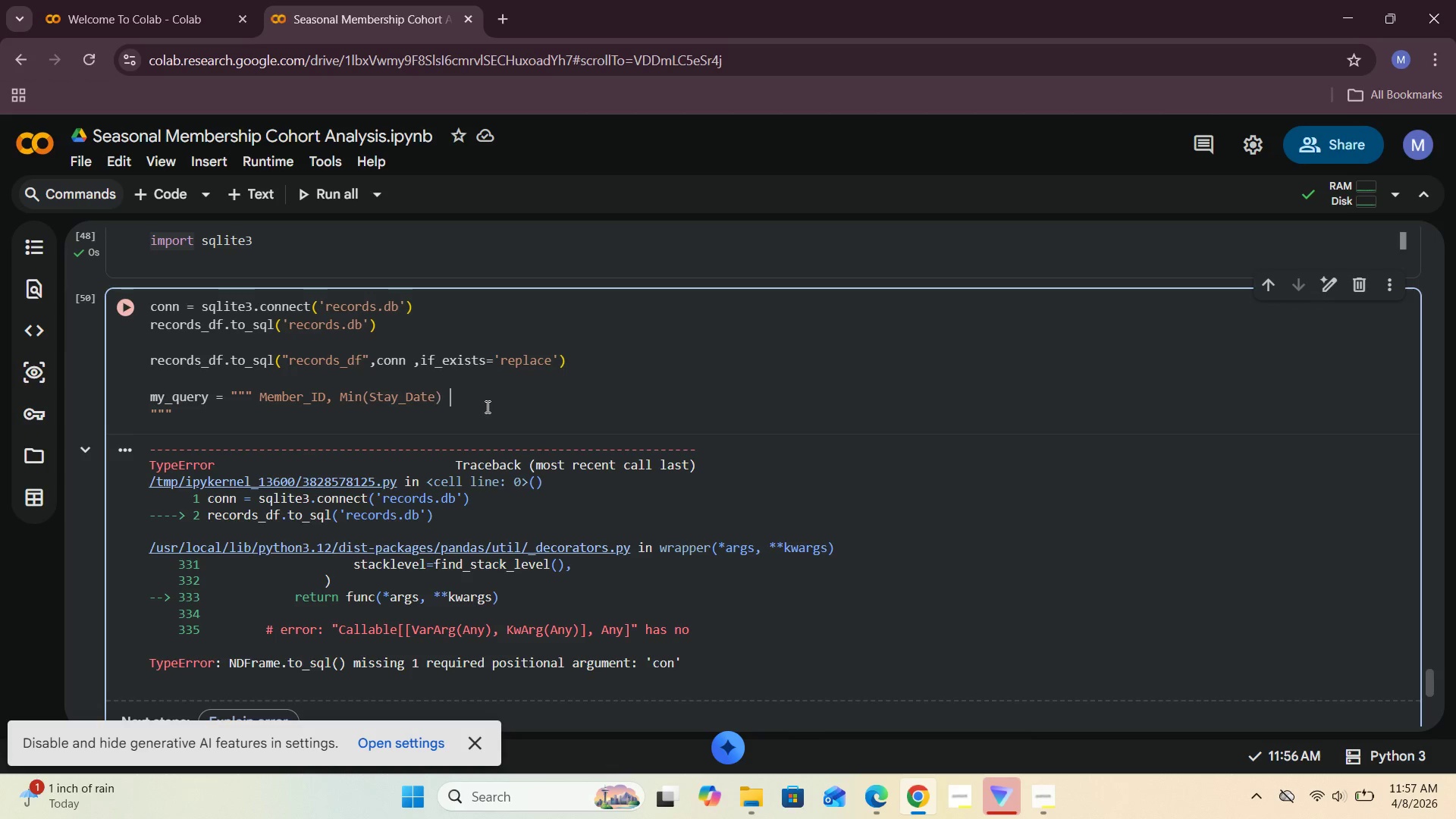 
type( as First)
 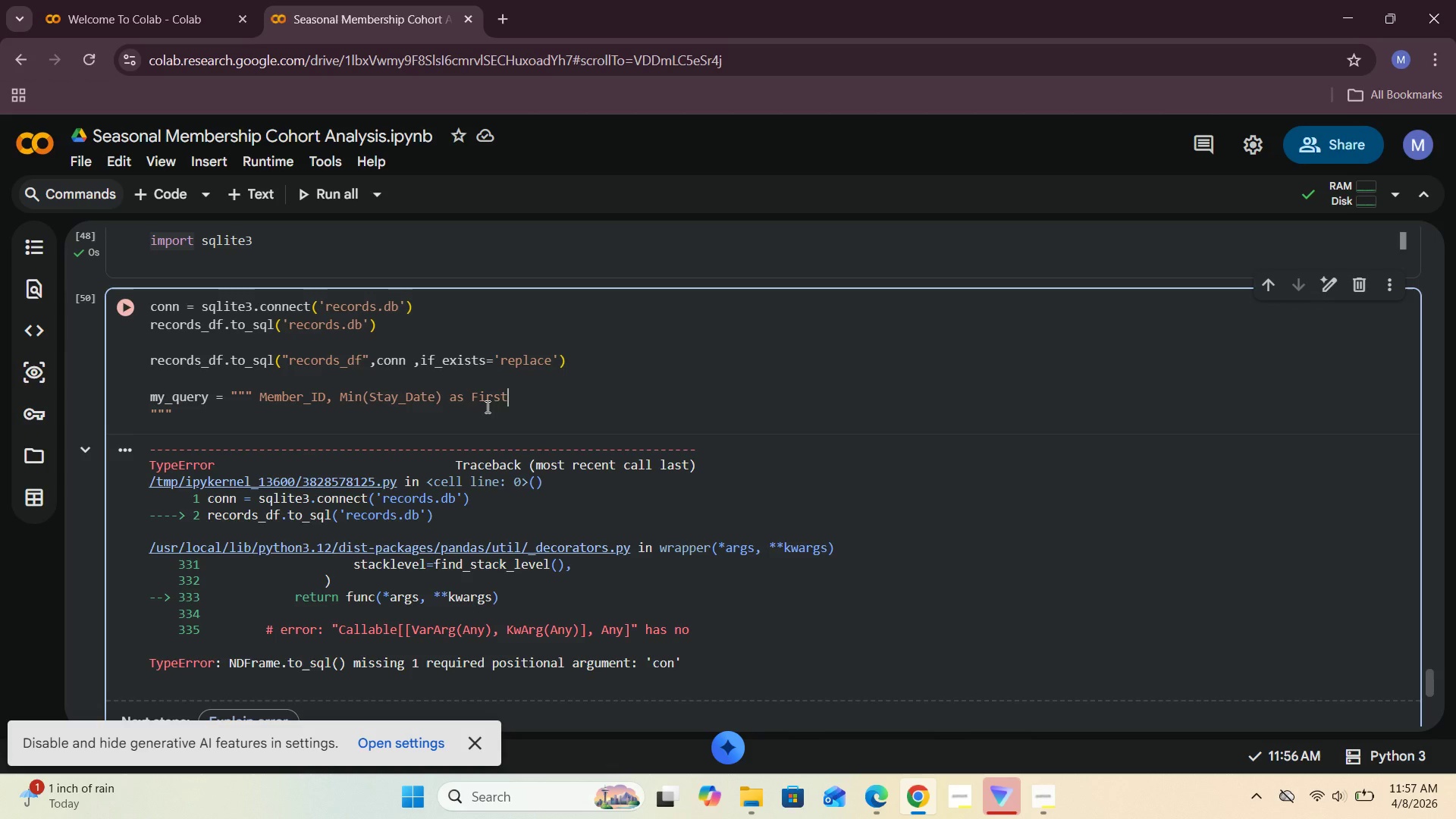 
scroll: coordinate [484, 404], scroll_direction: up, amount: 6.0
 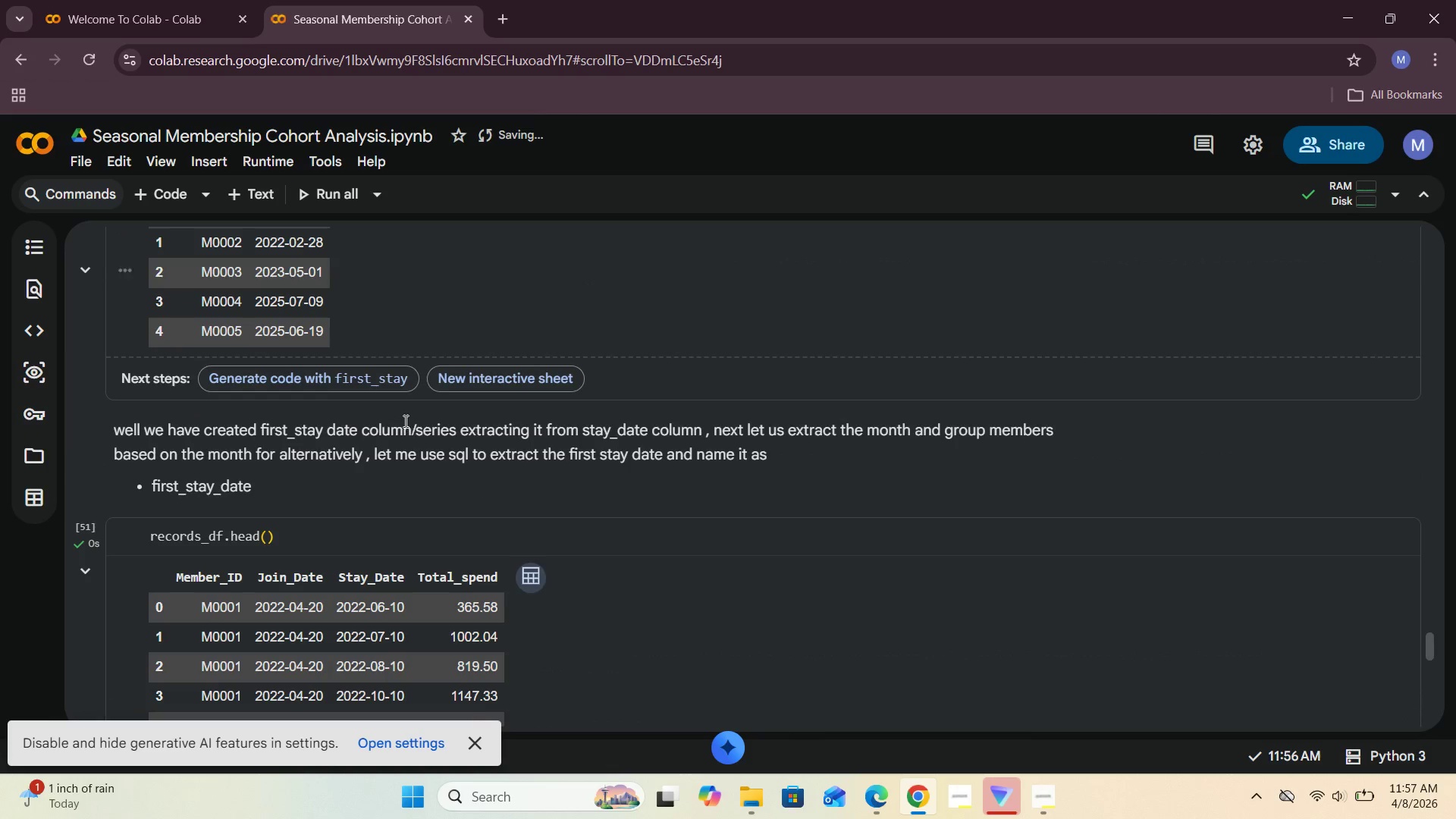 
scroll: coordinate [421, 453], scroll_direction: none, amount: 0.0
 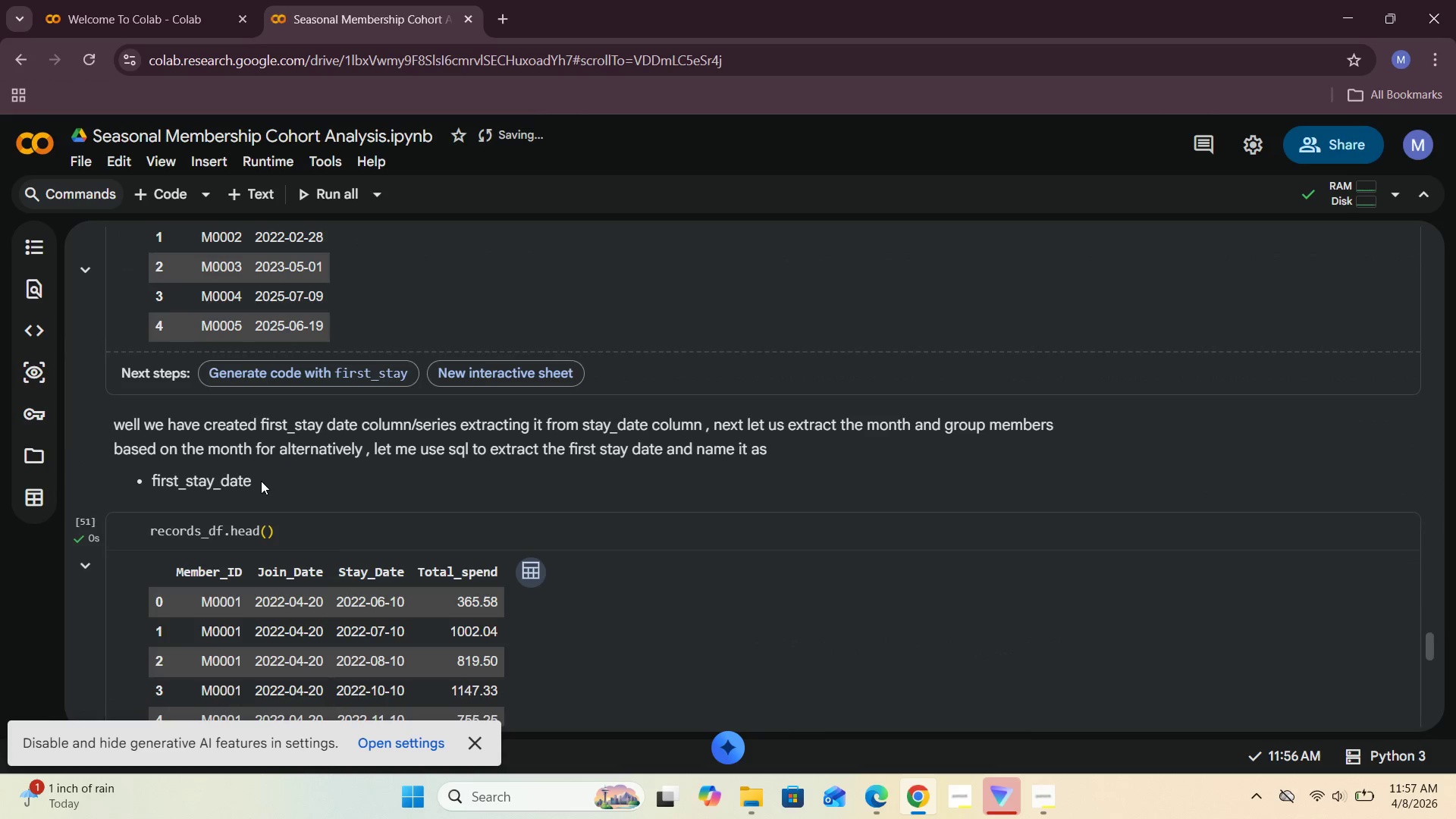 
left_click_drag(start_coordinate=[255, 482], to_coordinate=[150, 492])
 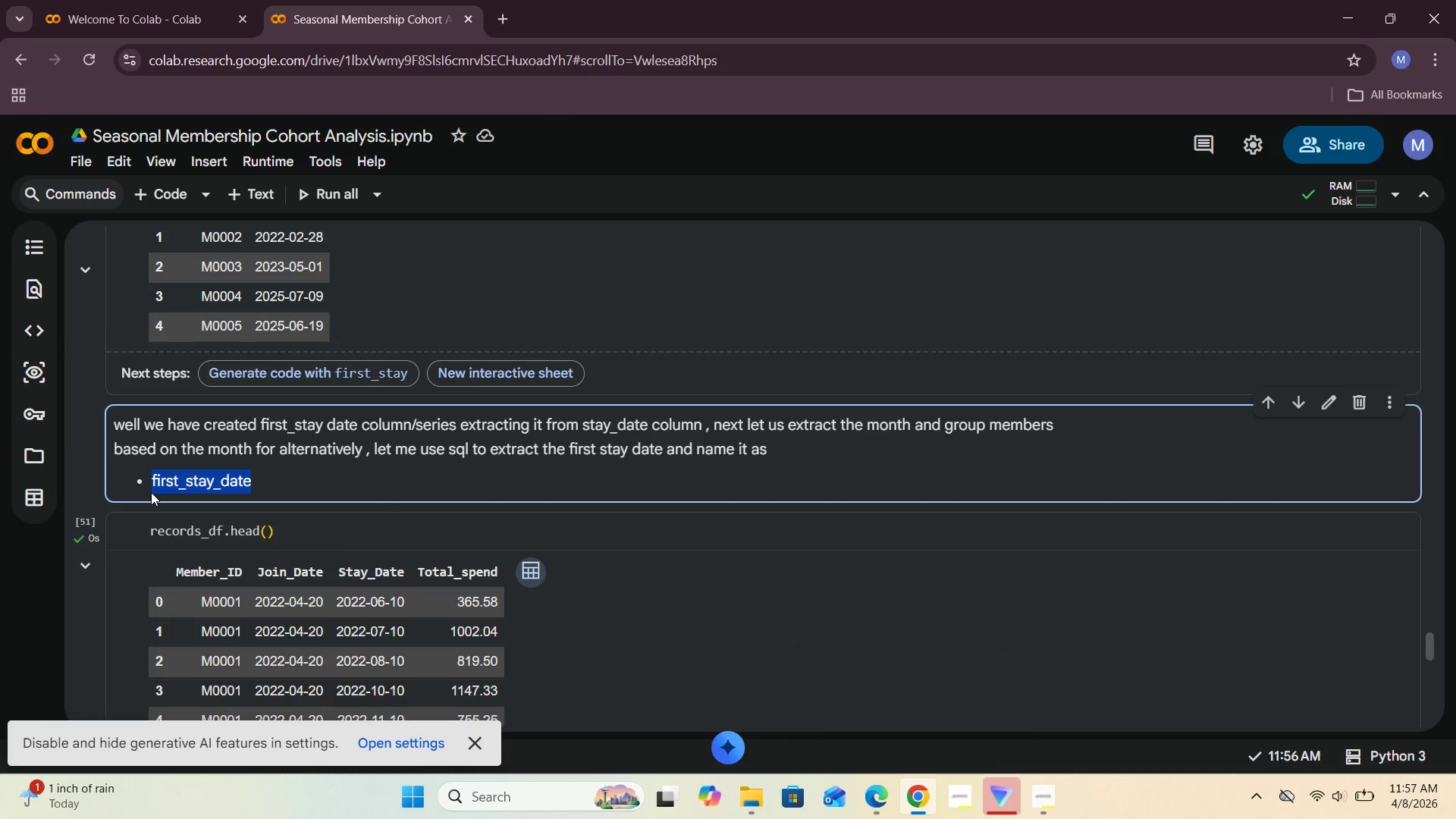 
key(Control+C)
 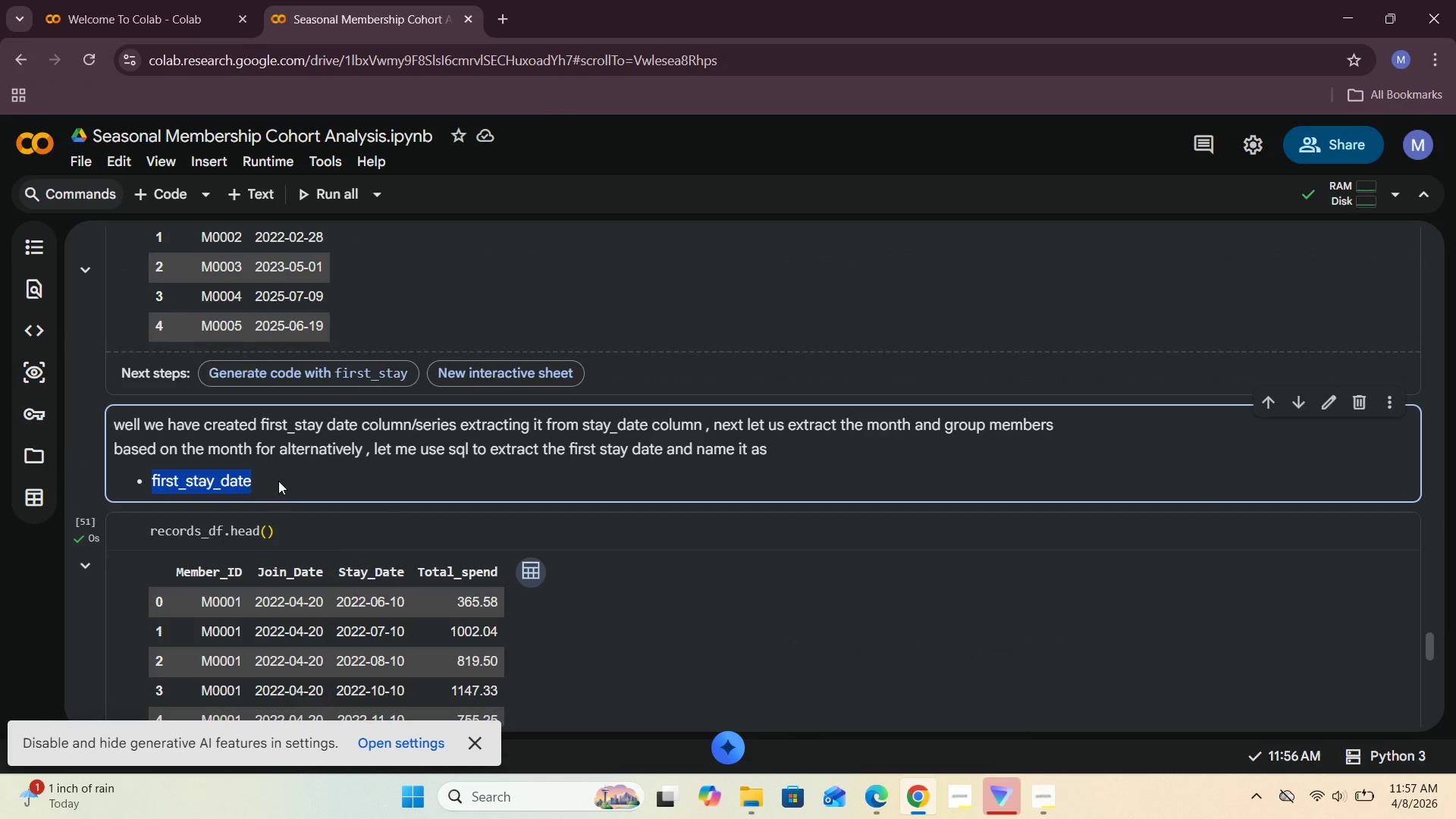 
left_click([278, 481])
 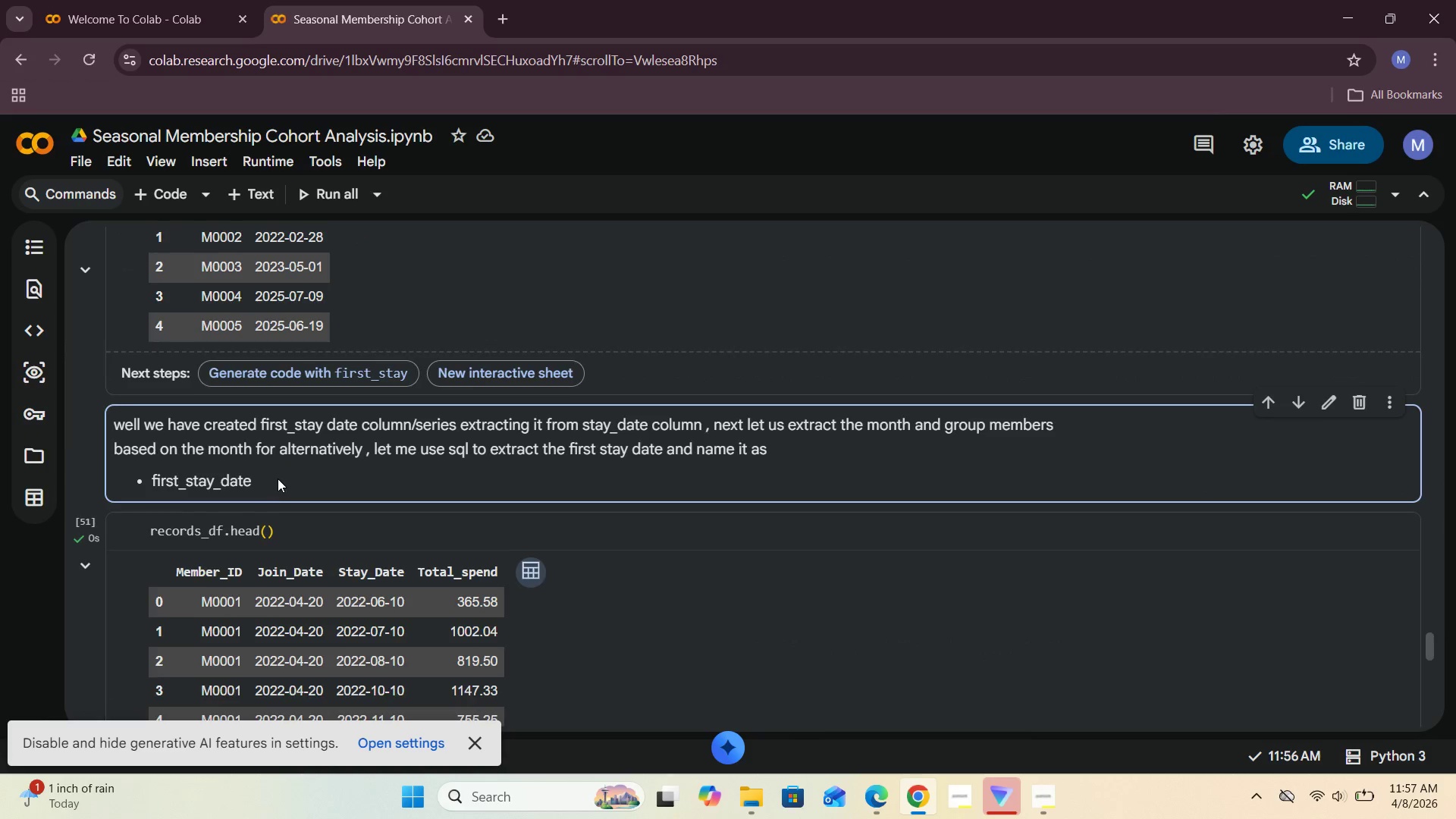 
scroll: coordinate [278, 479], scroll_direction: down, amount: 6.0
 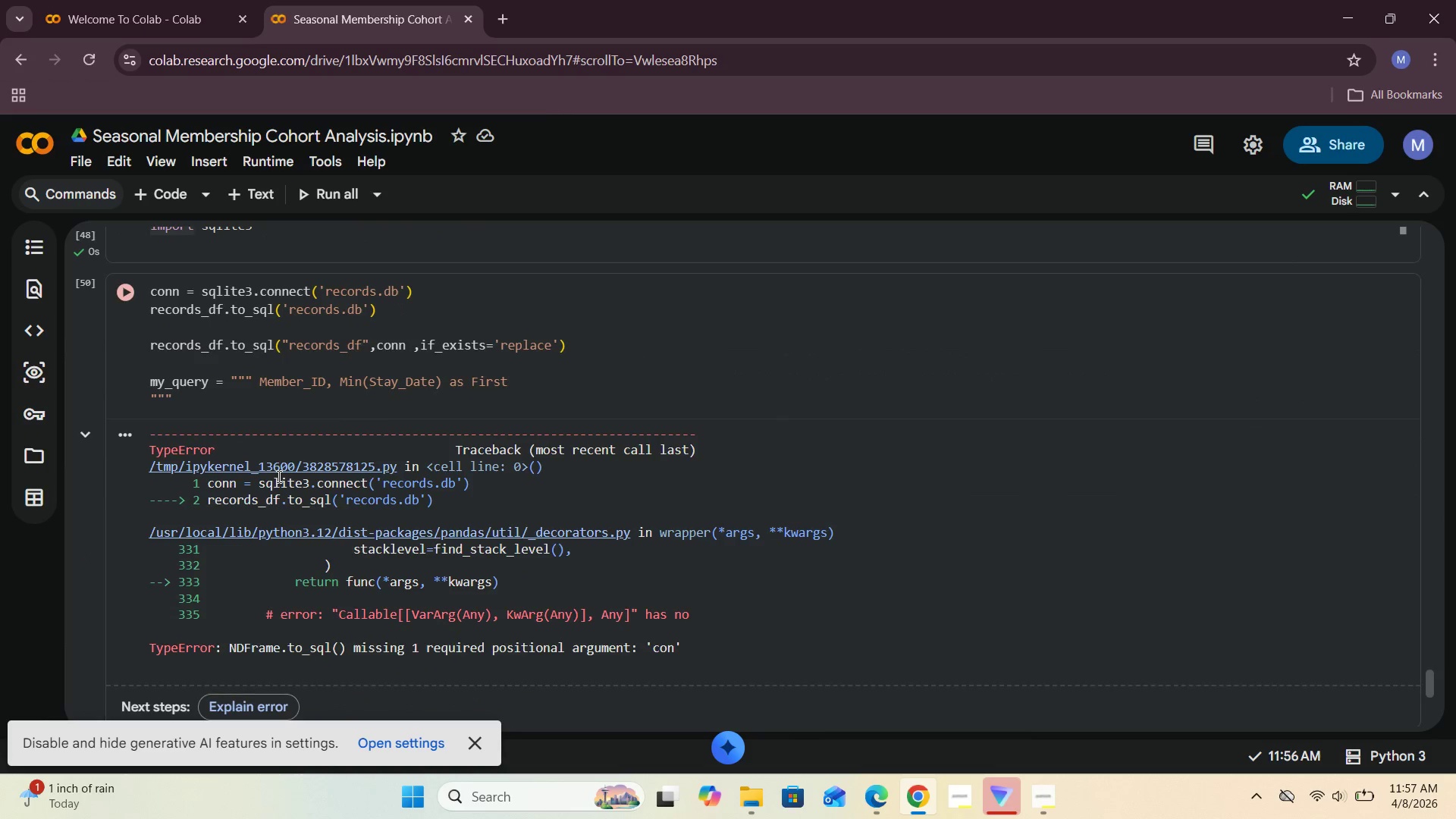 
scroll: coordinate [278, 476], scroll_direction: none, amount: 0.0
 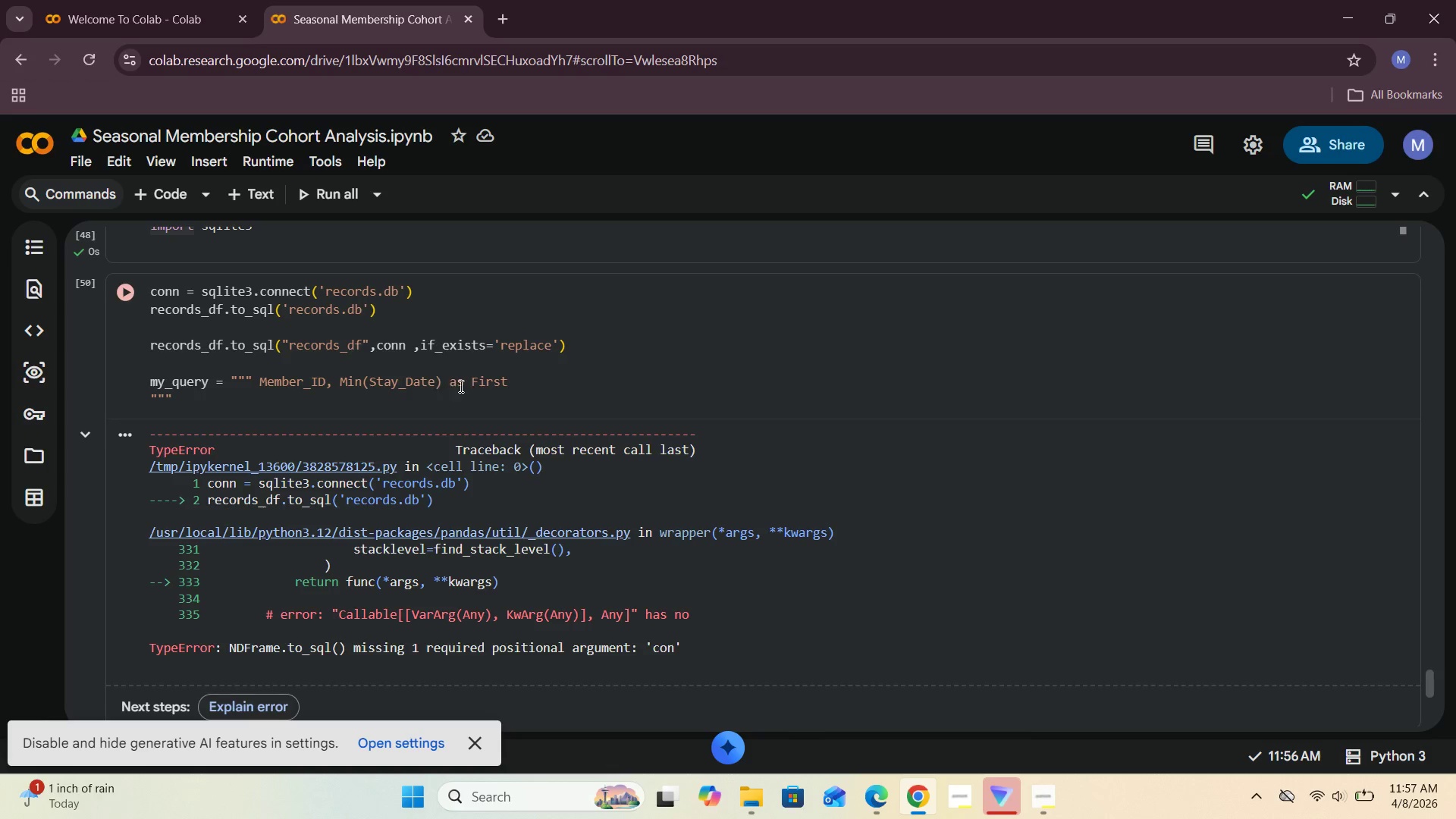 
left_click_drag(start_coordinate=[512, 381], to_coordinate=[469, 386])
 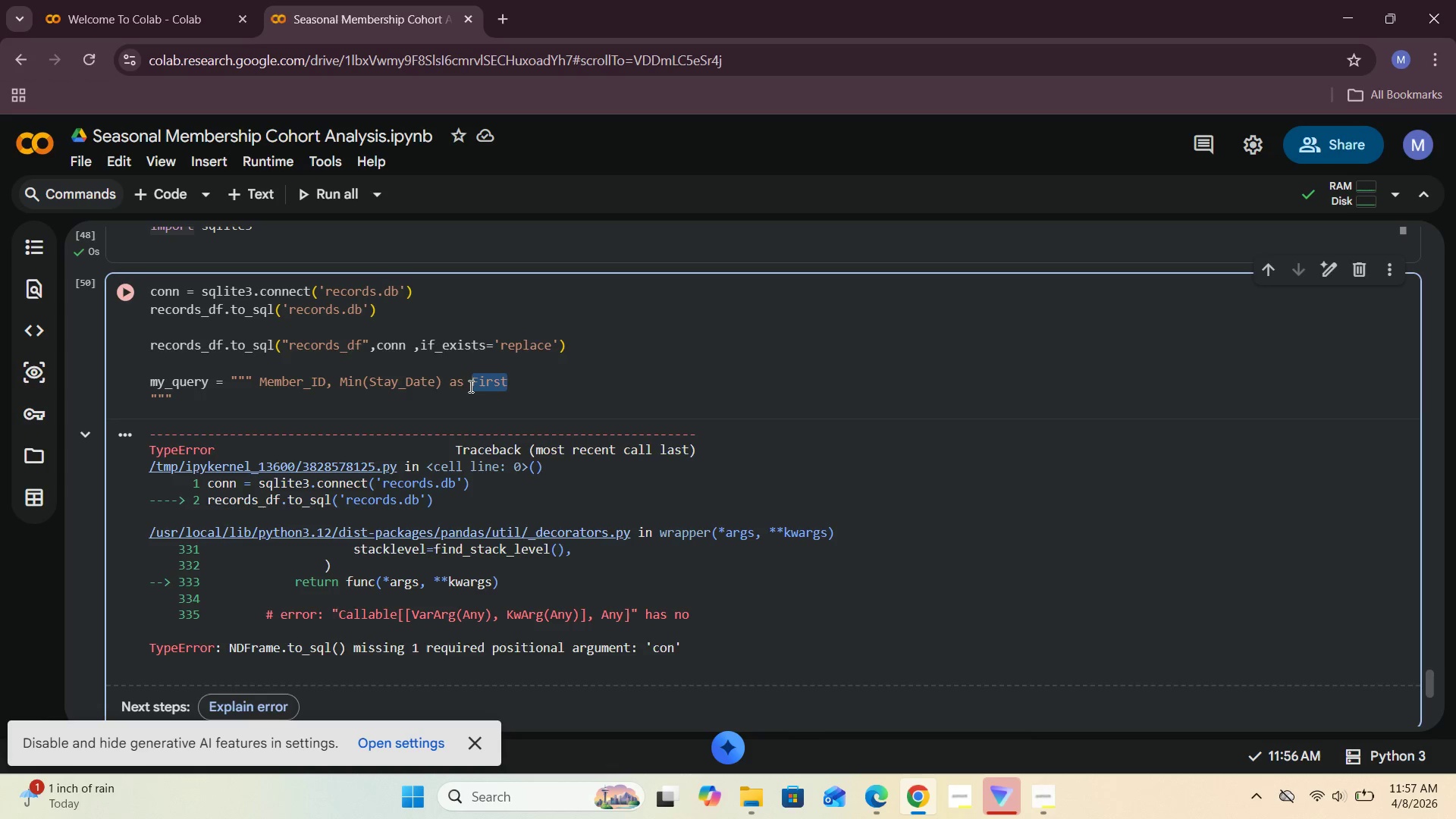 
key(Control+V)
 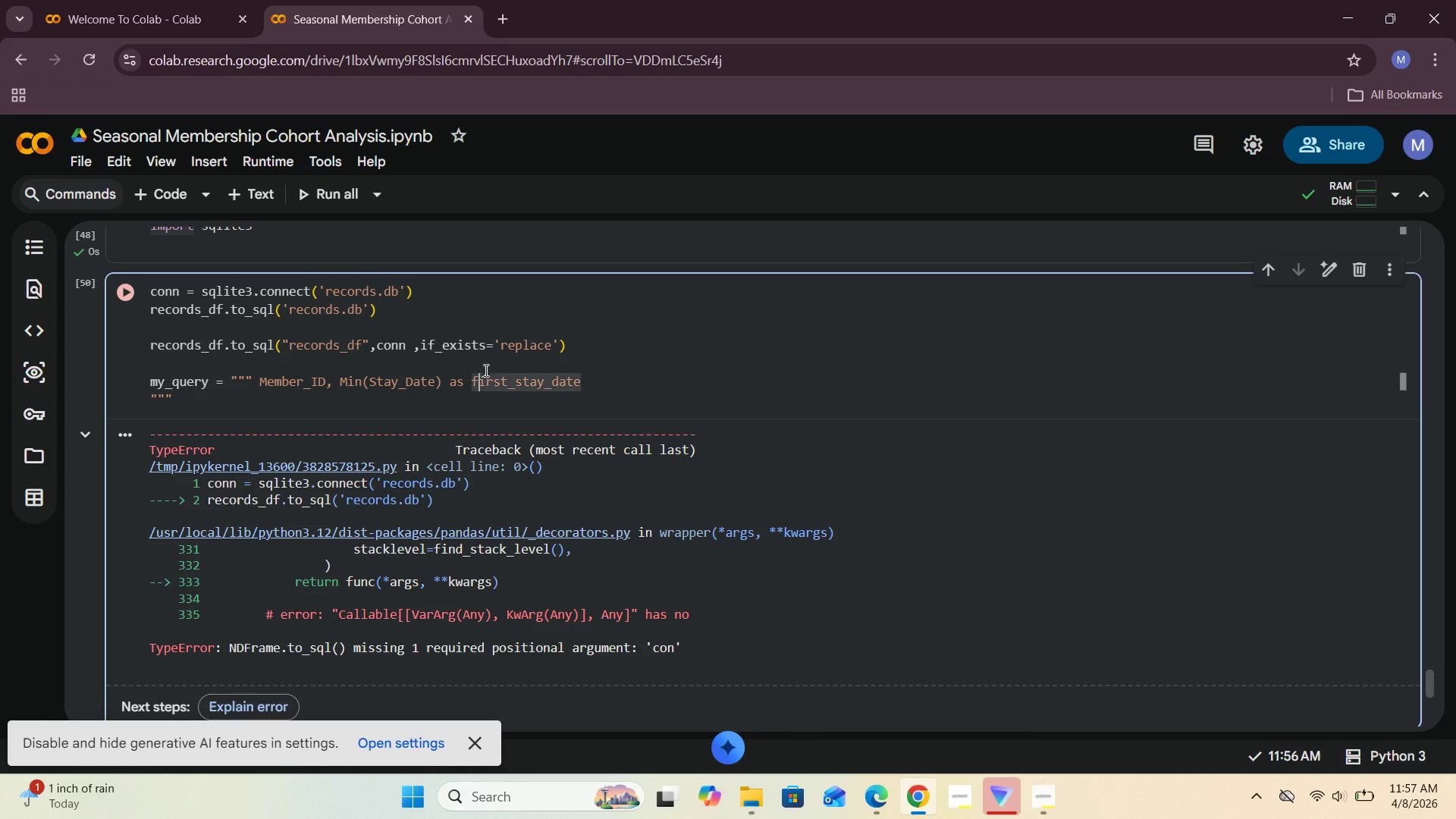 
key(Backspace)
 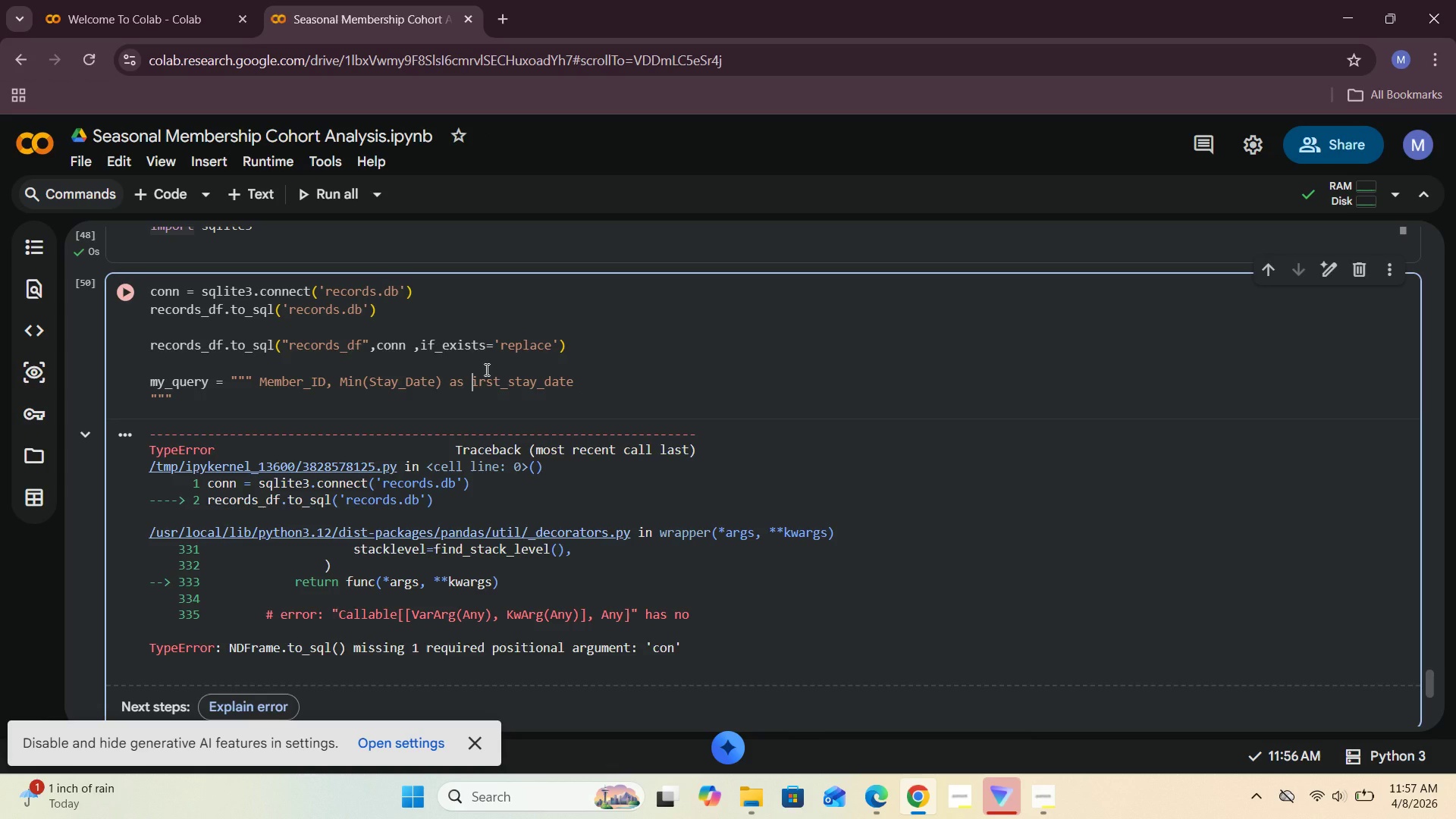 
key(CapsLock)
 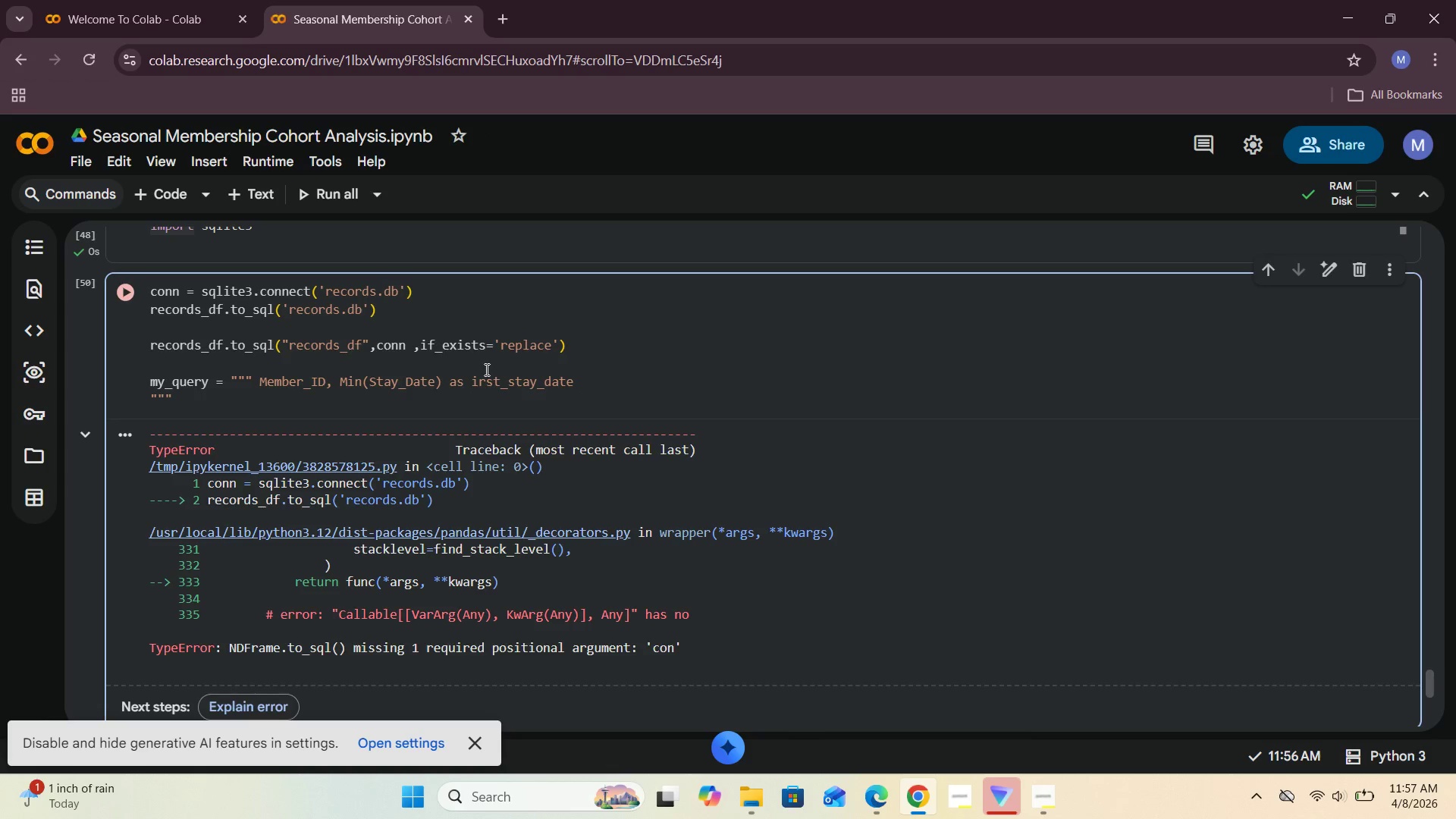 
key(F)
 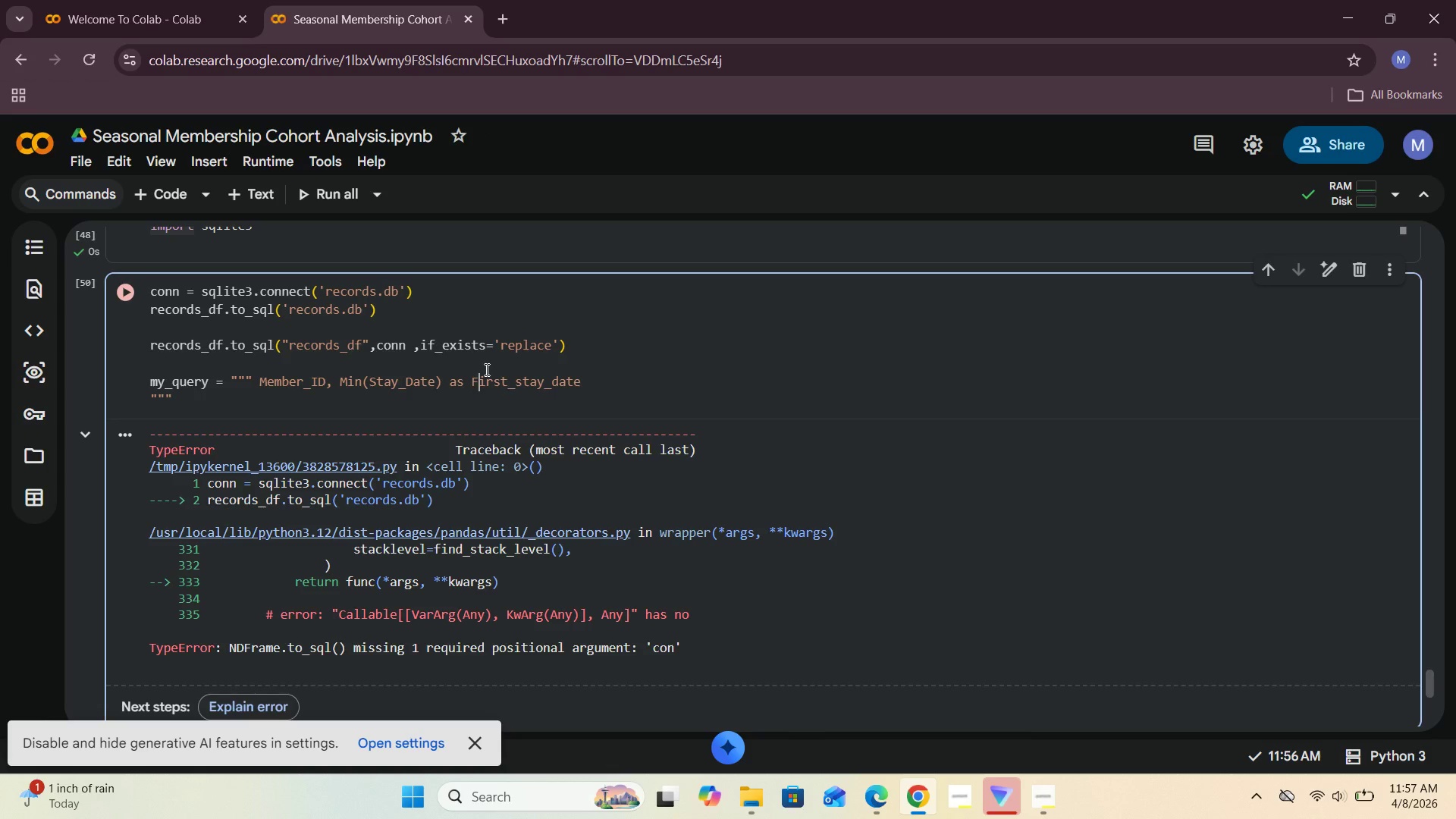 
key(CapsLock)
 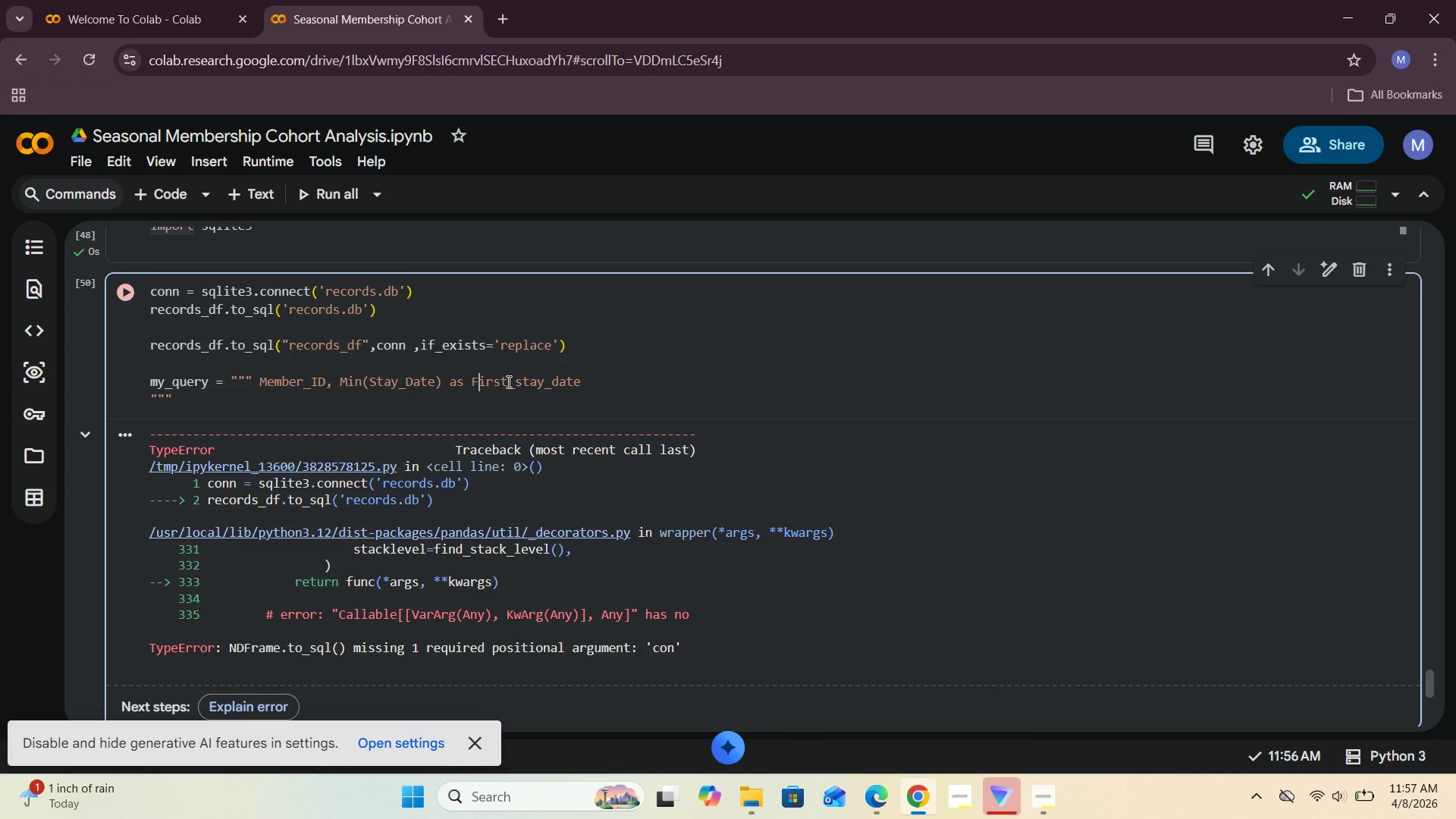 
left_click([522, 384])
 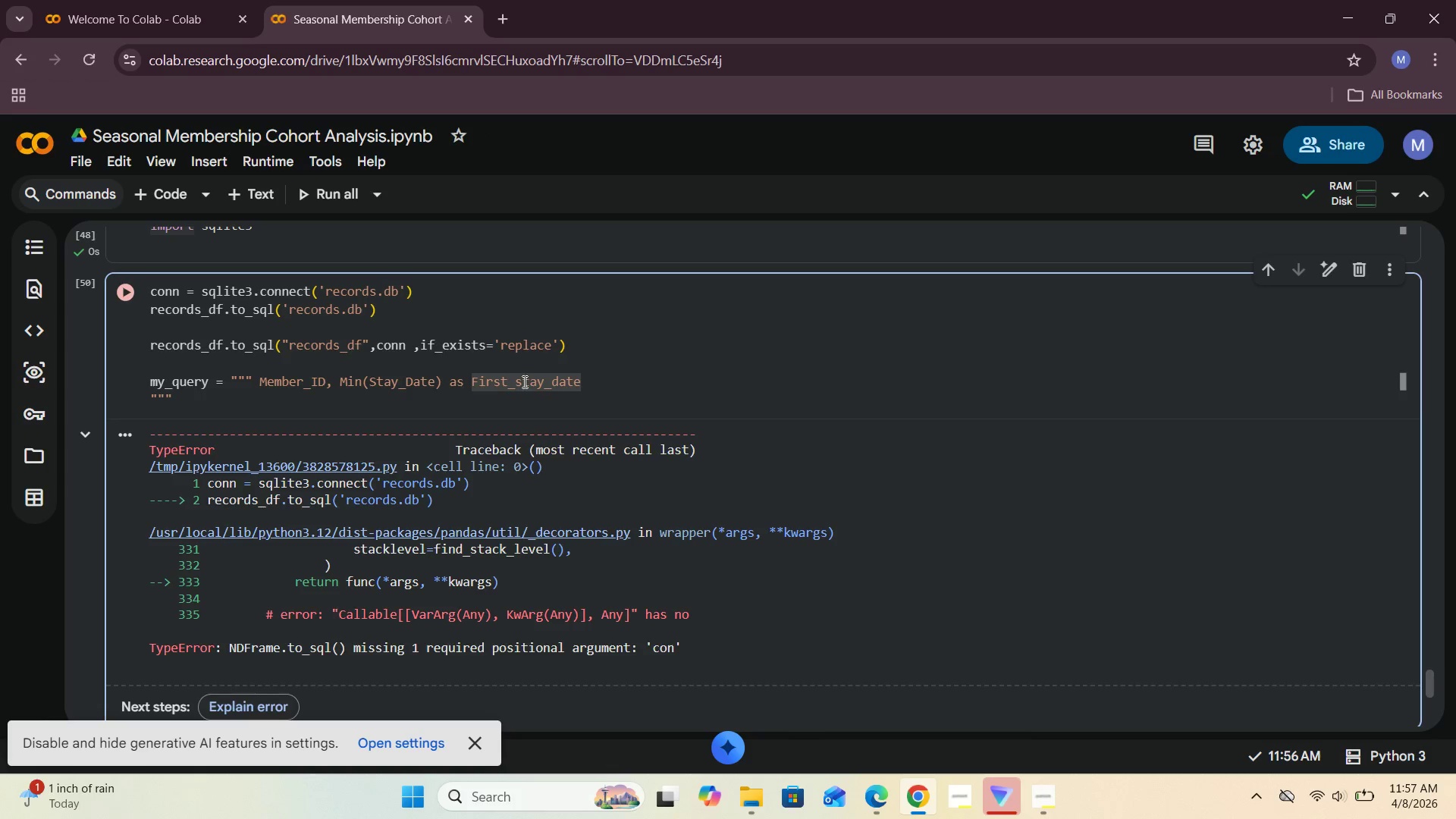 
key(Backspace)
 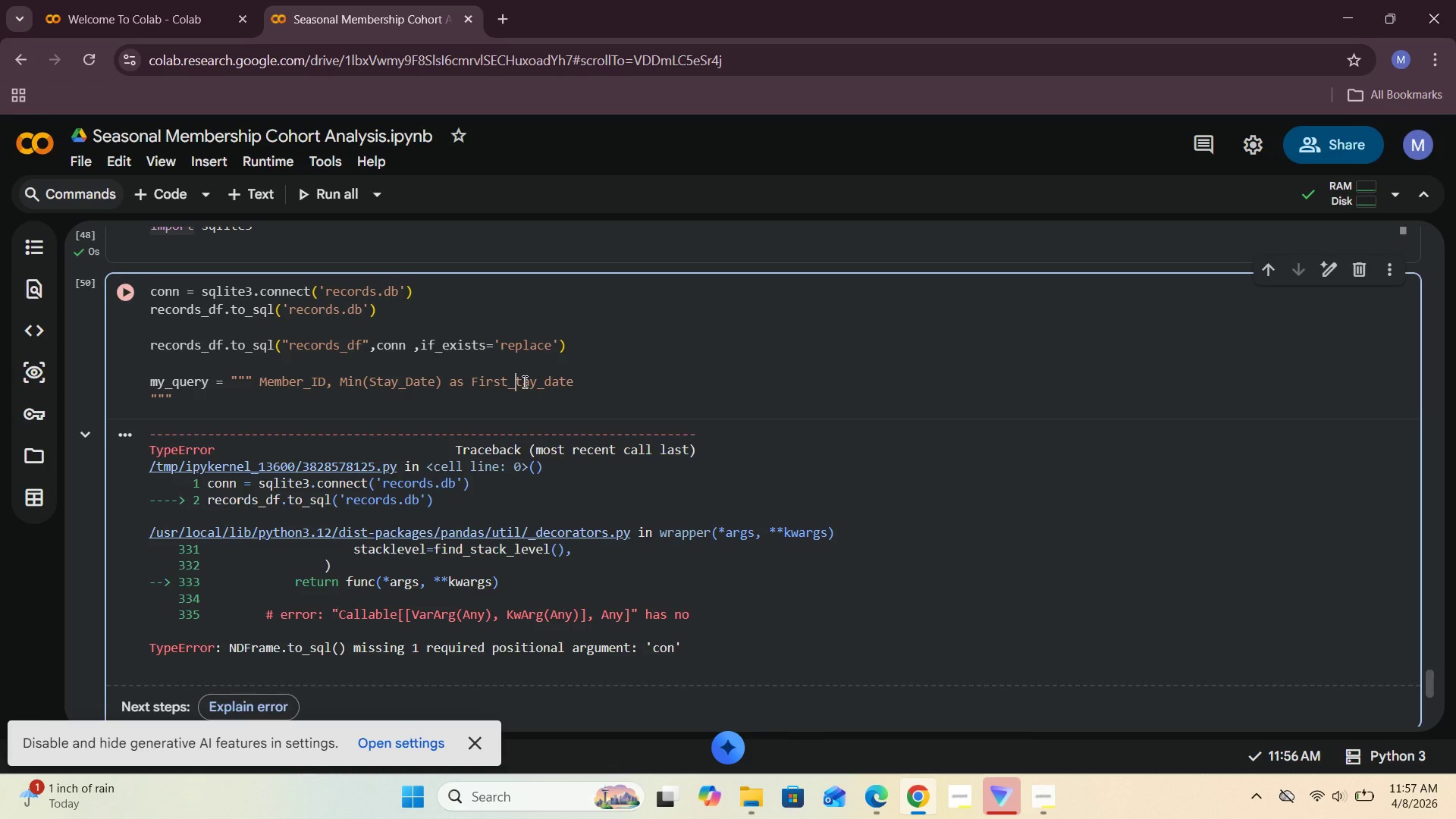 
key(CapsLock)
 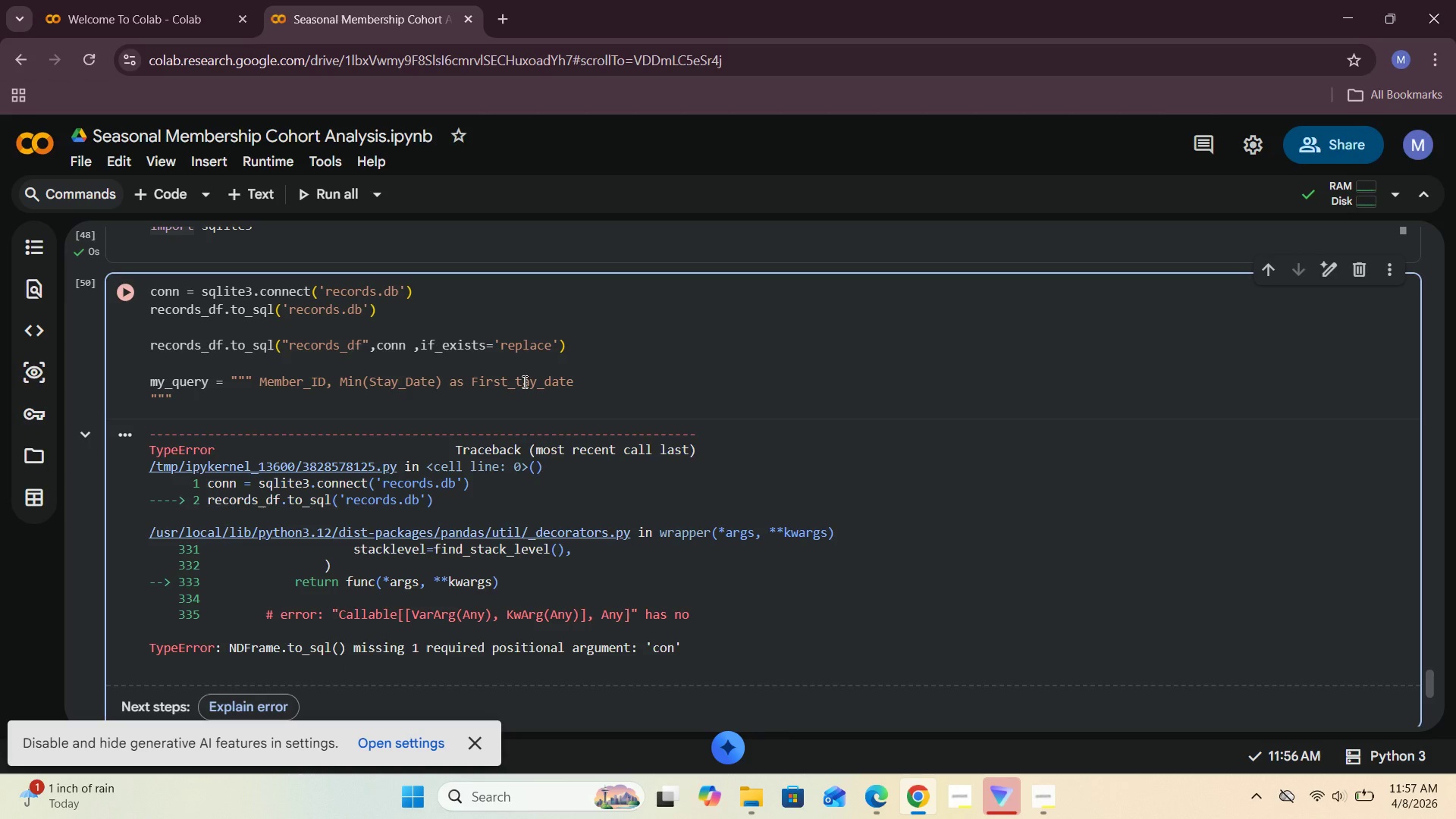 
key(S)
 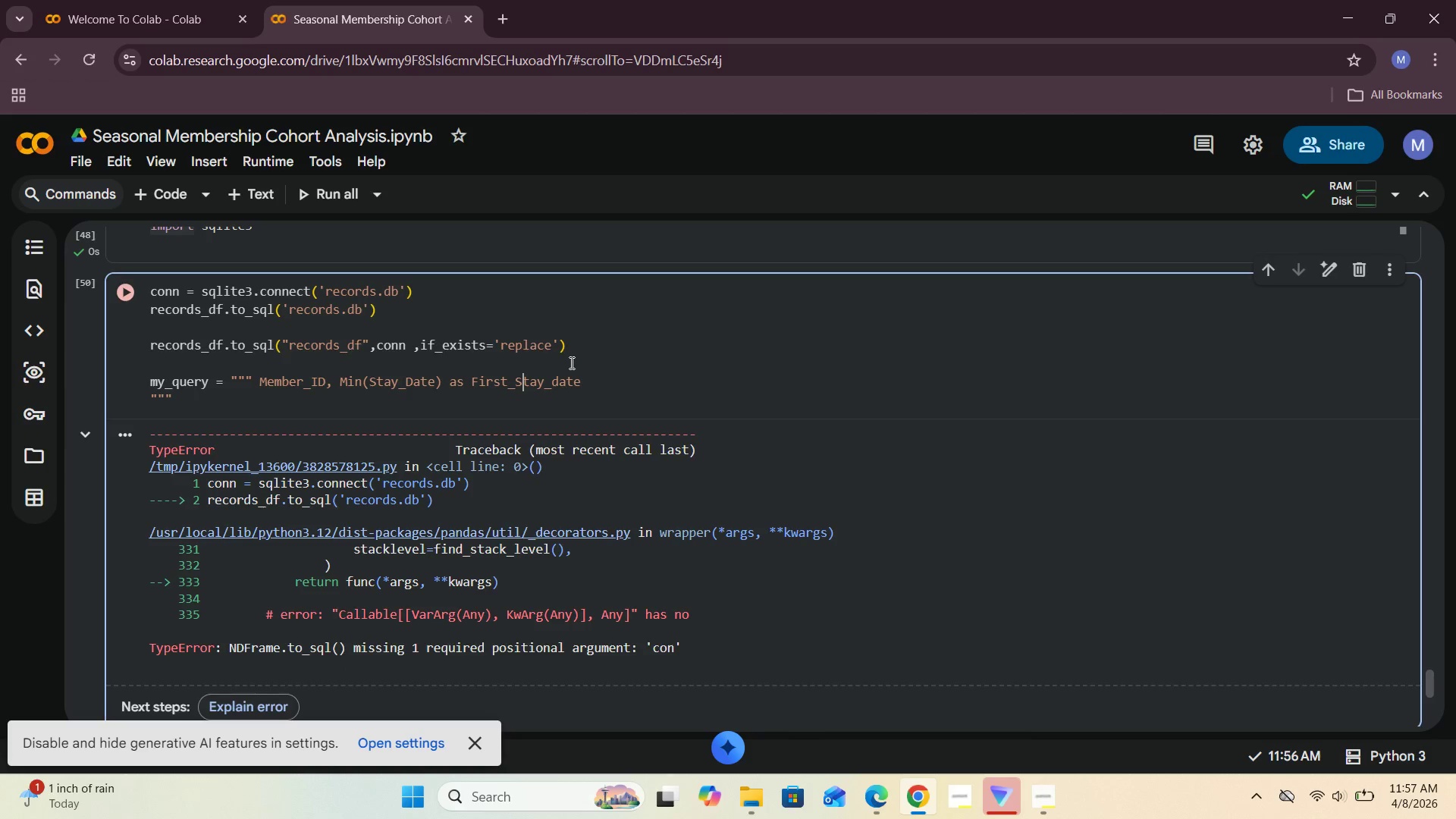 
wait(12.19)
 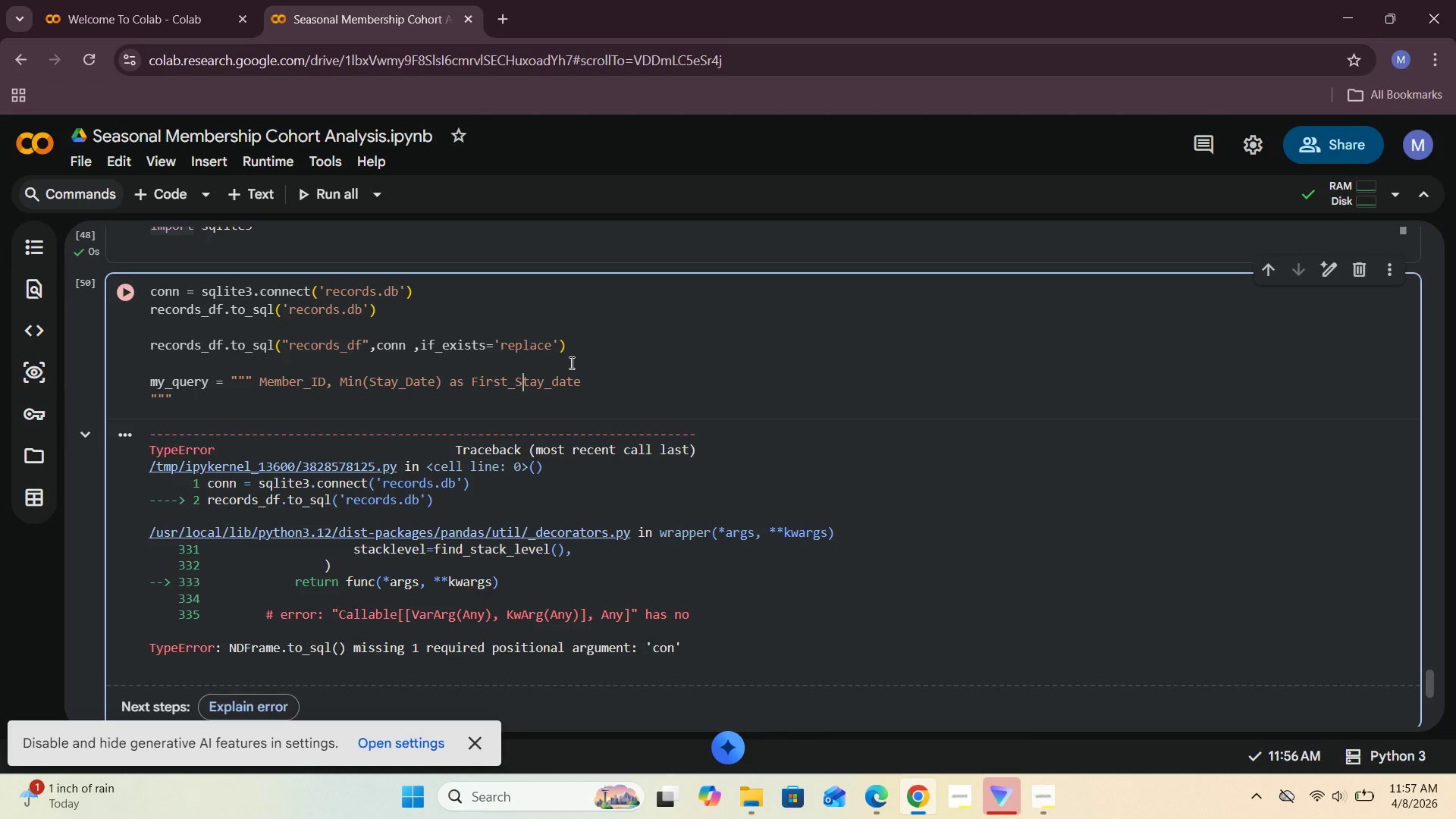 
left_click([560, 375])
 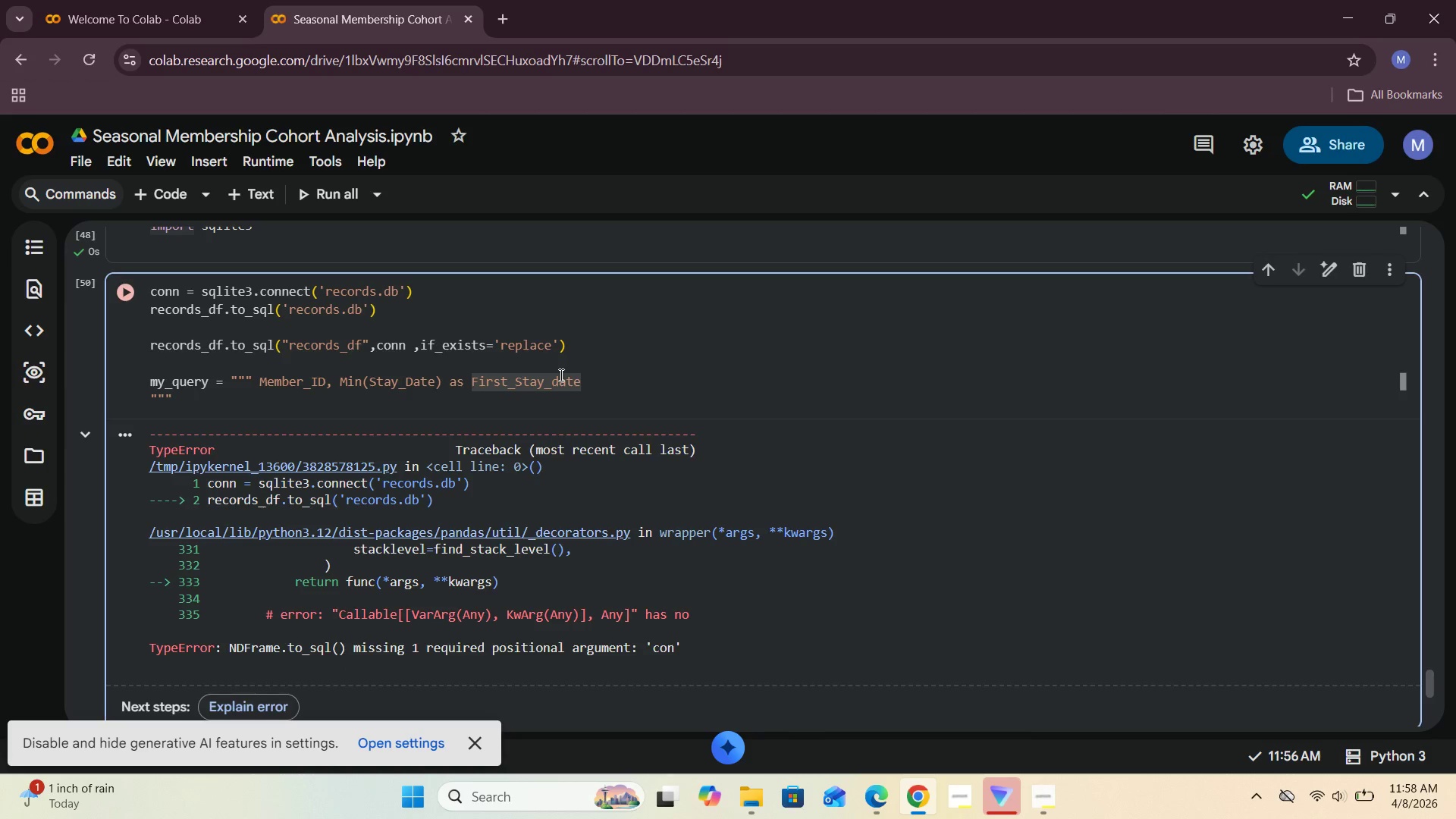 
key(Backspace)
 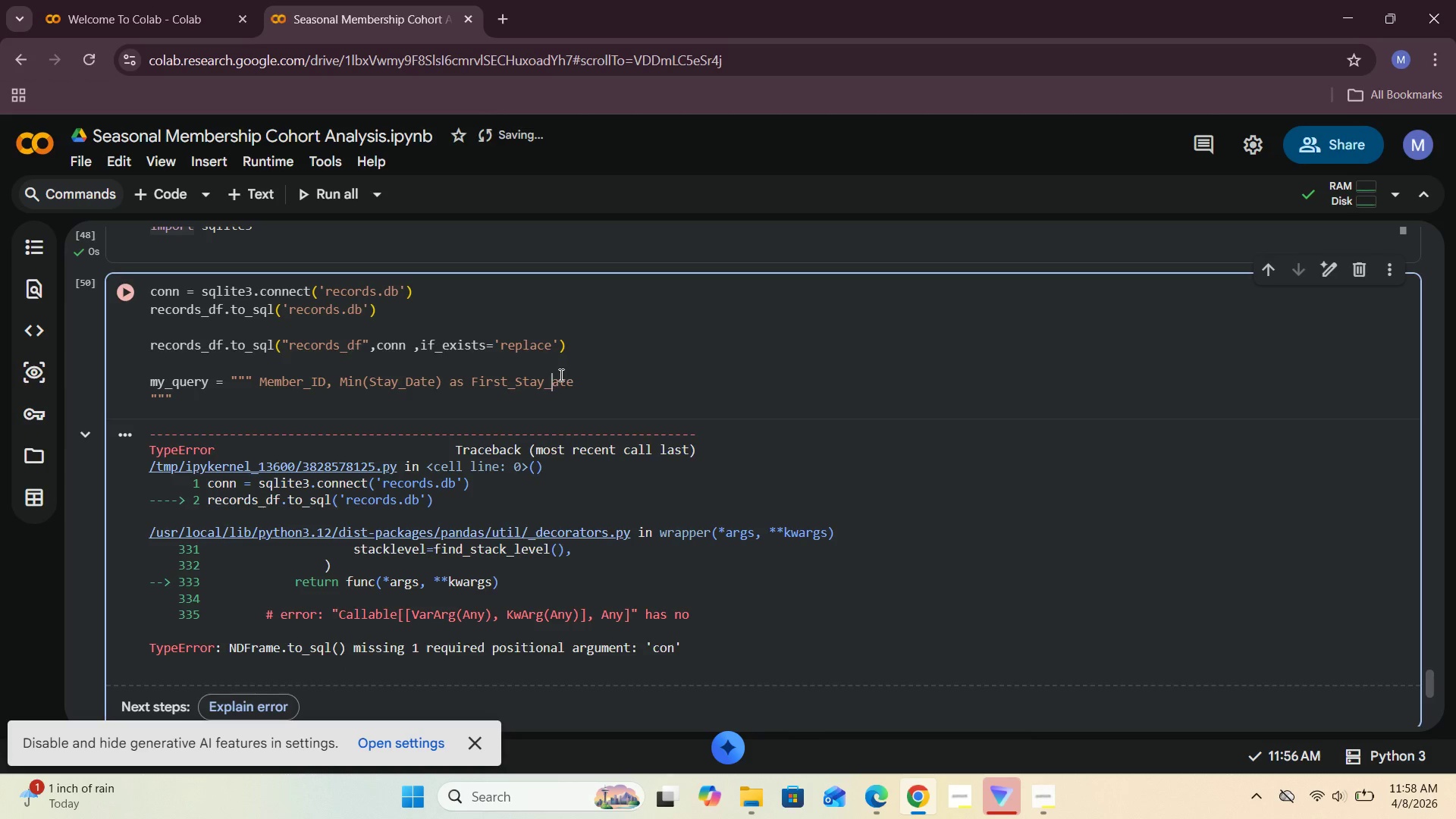 
key(D)
 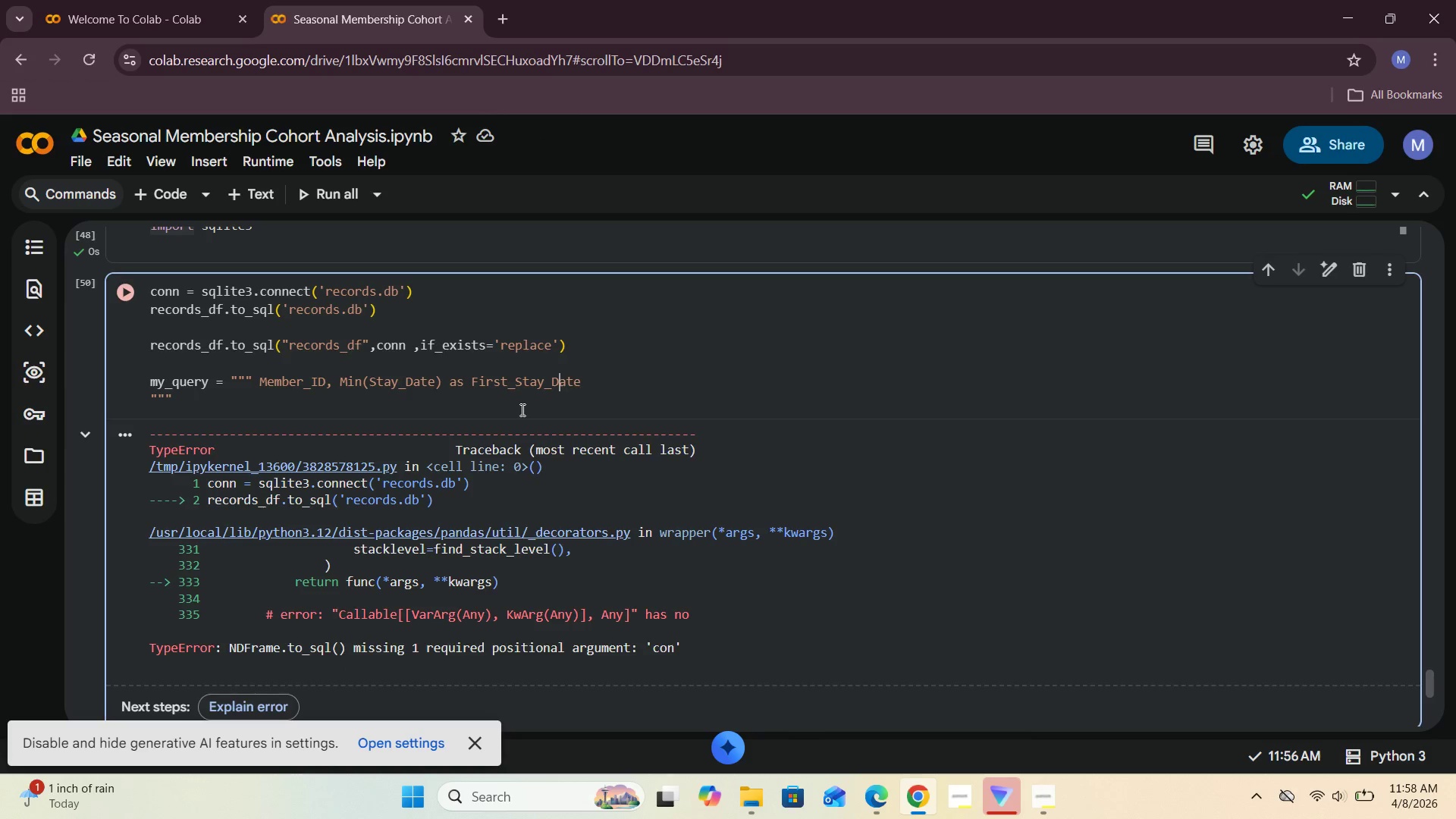 
wait(6.73)
 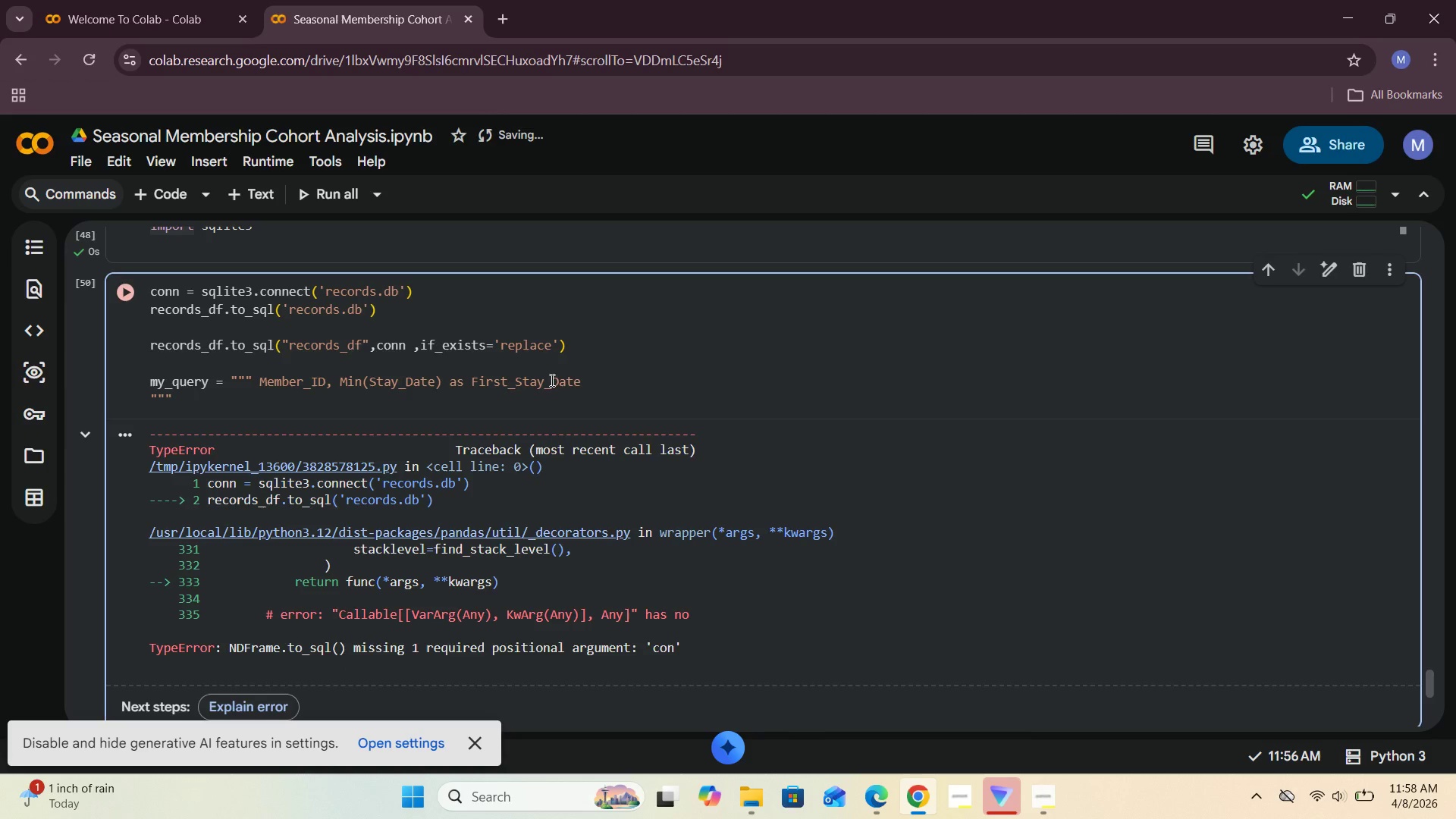 
left_click([595, 384])
 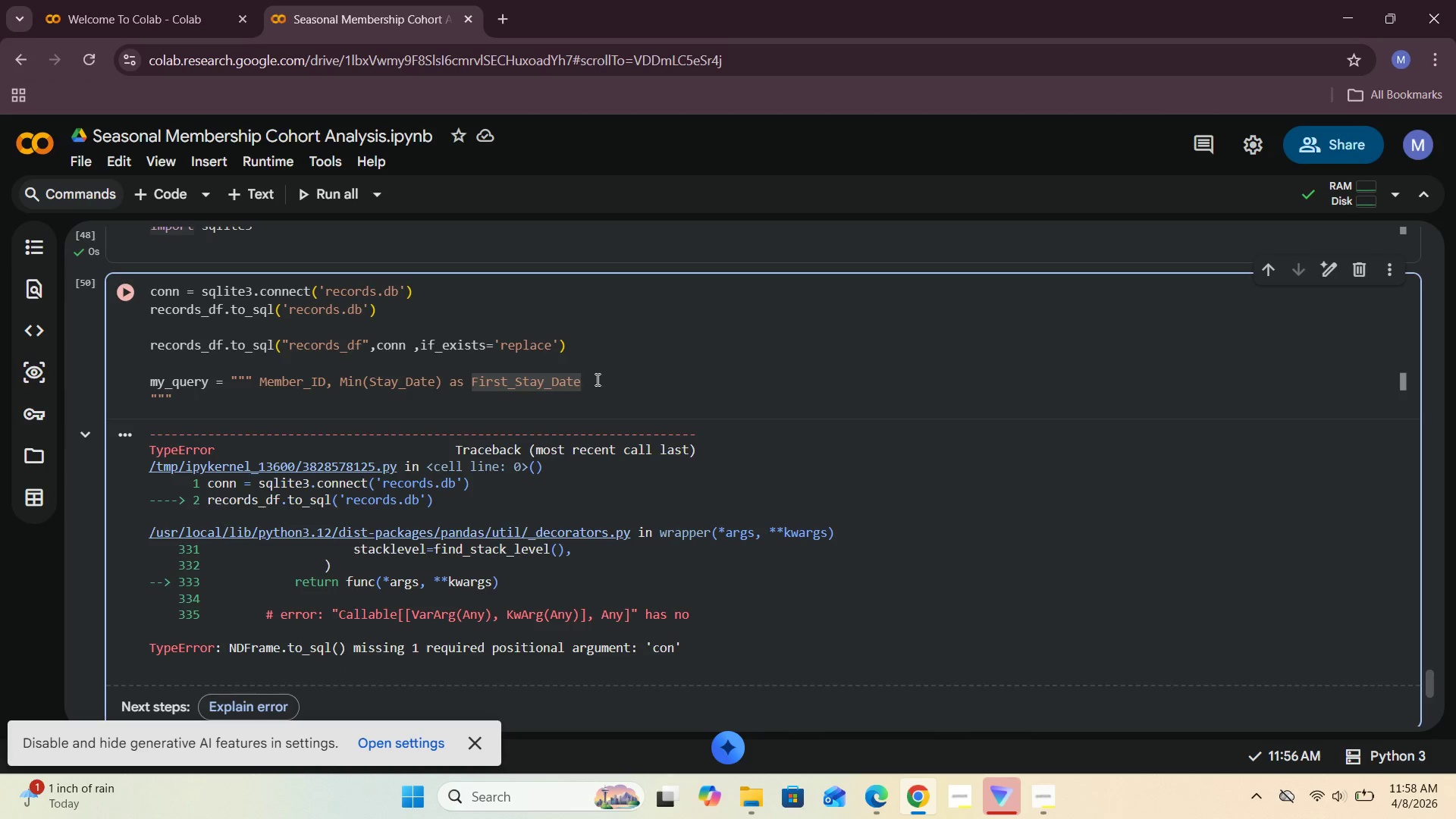 
key(Enter)
 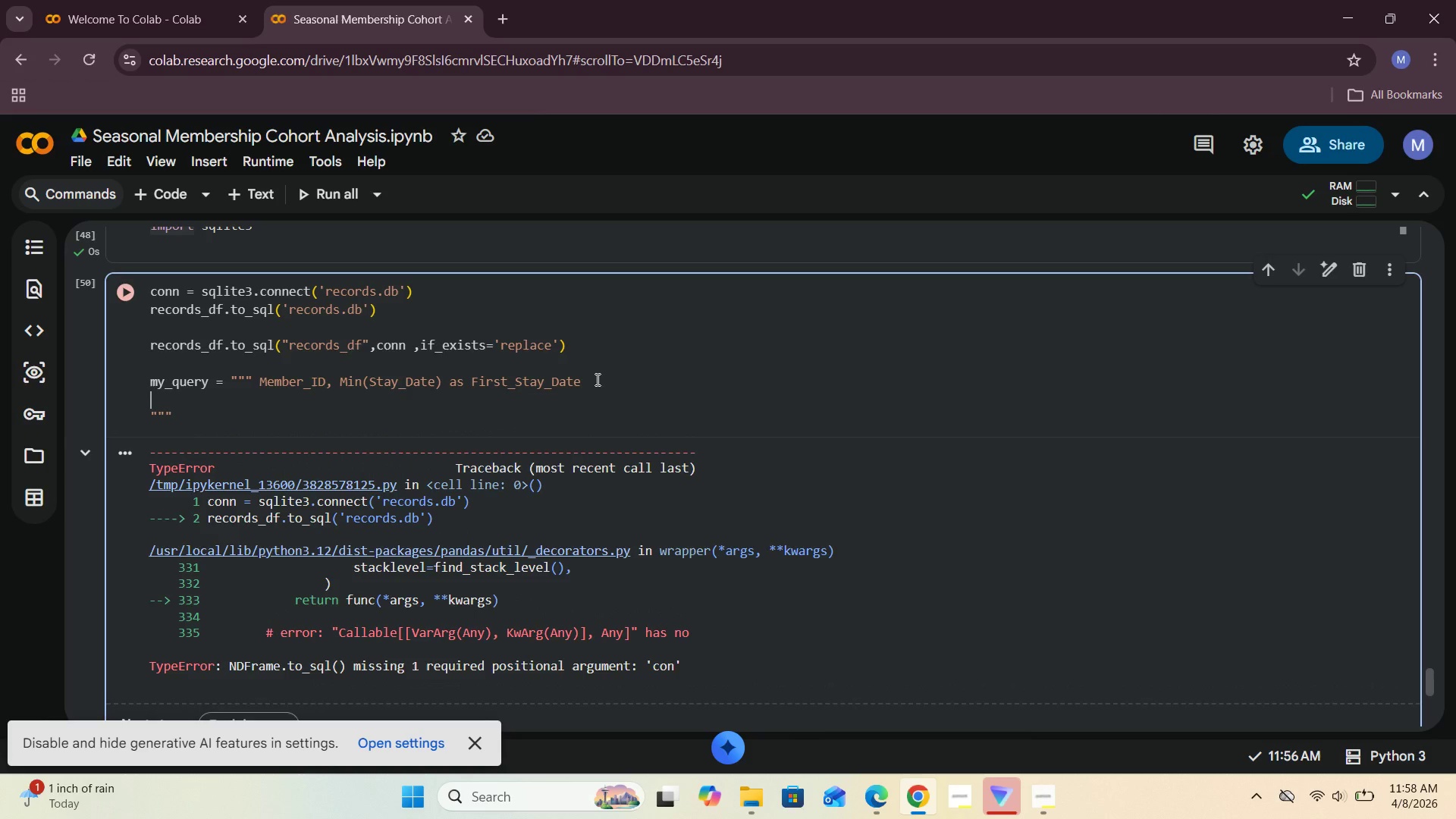 
key(Space)
 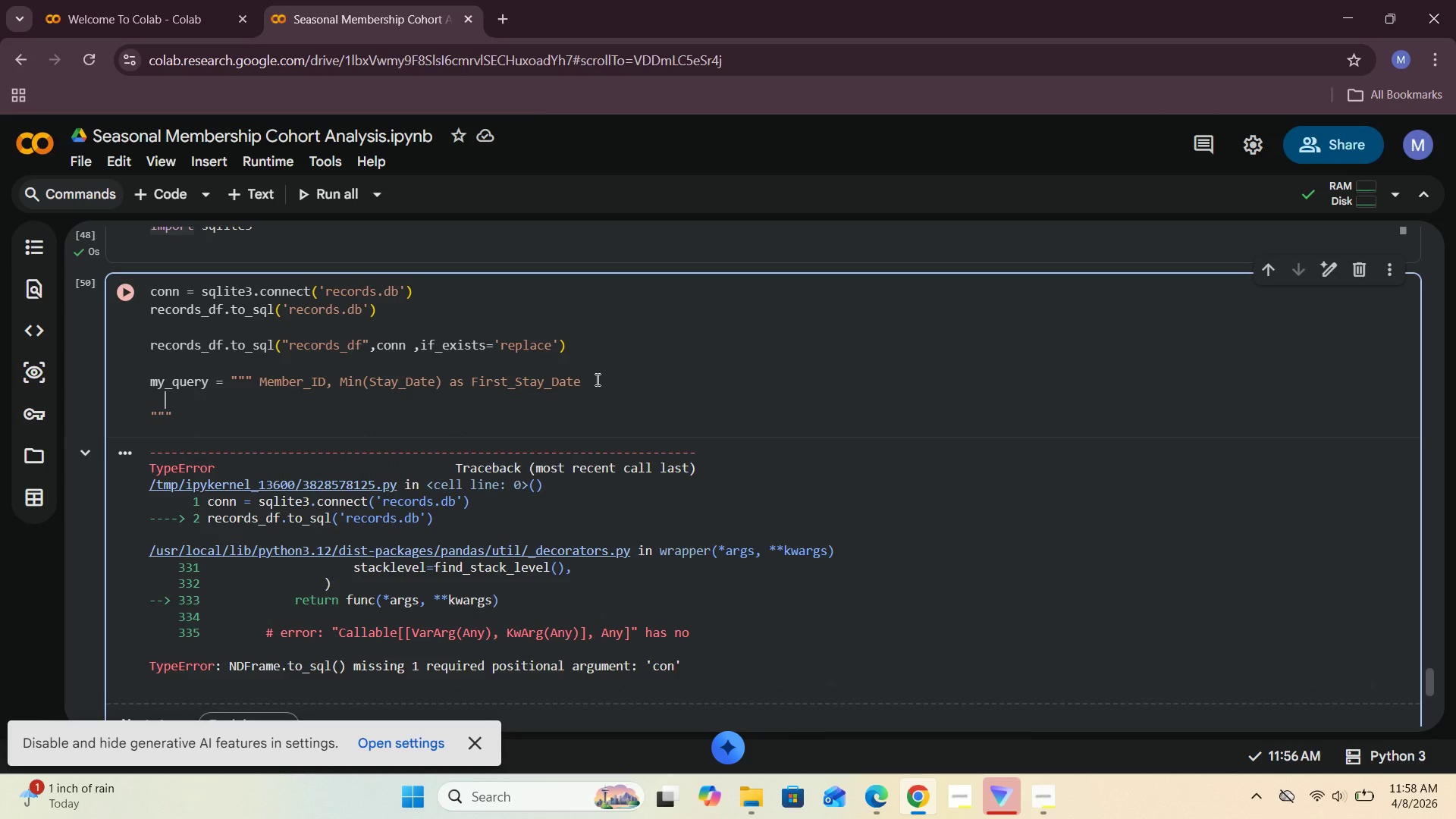 
key(Space)
 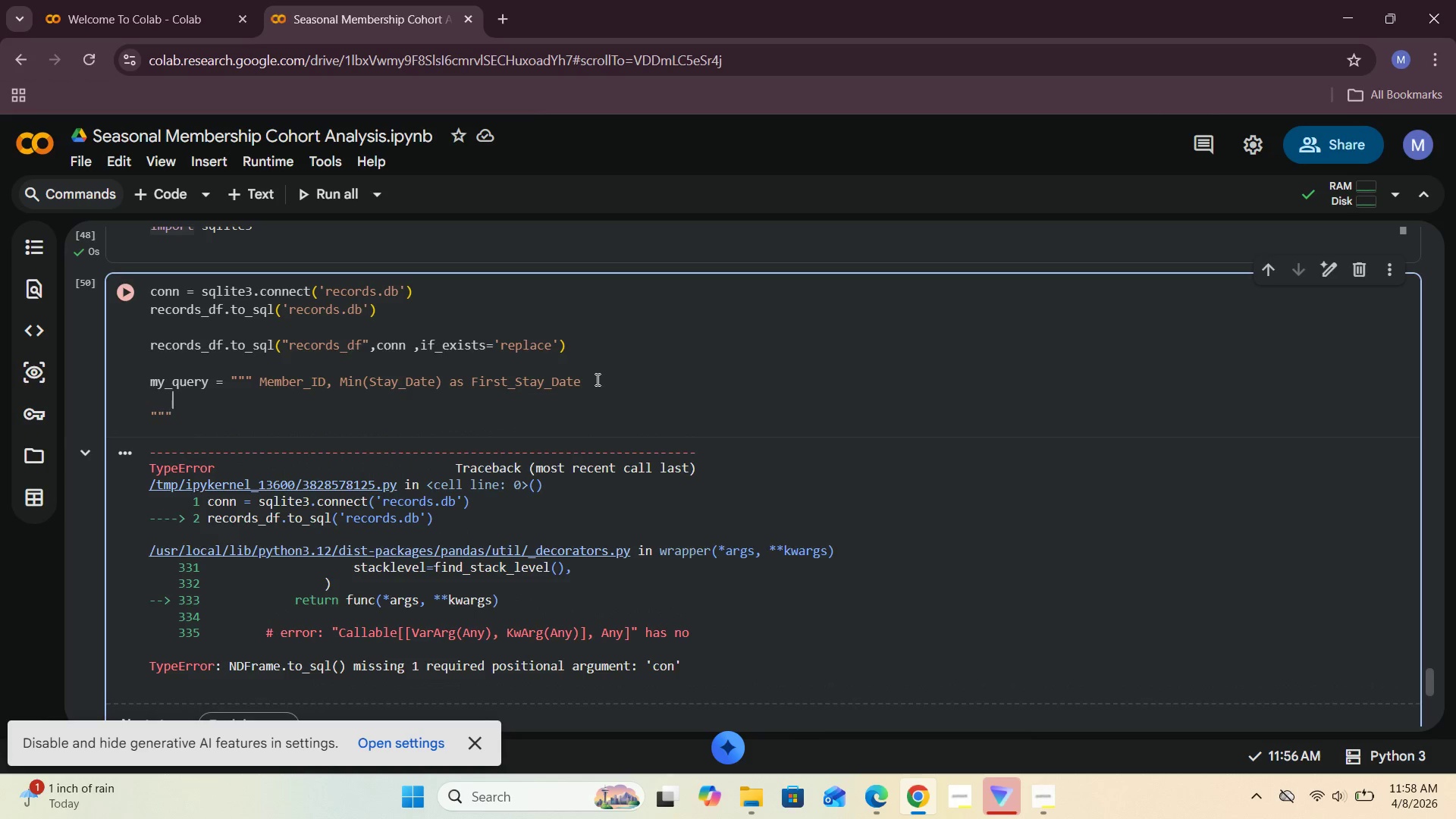 
key(Space)
 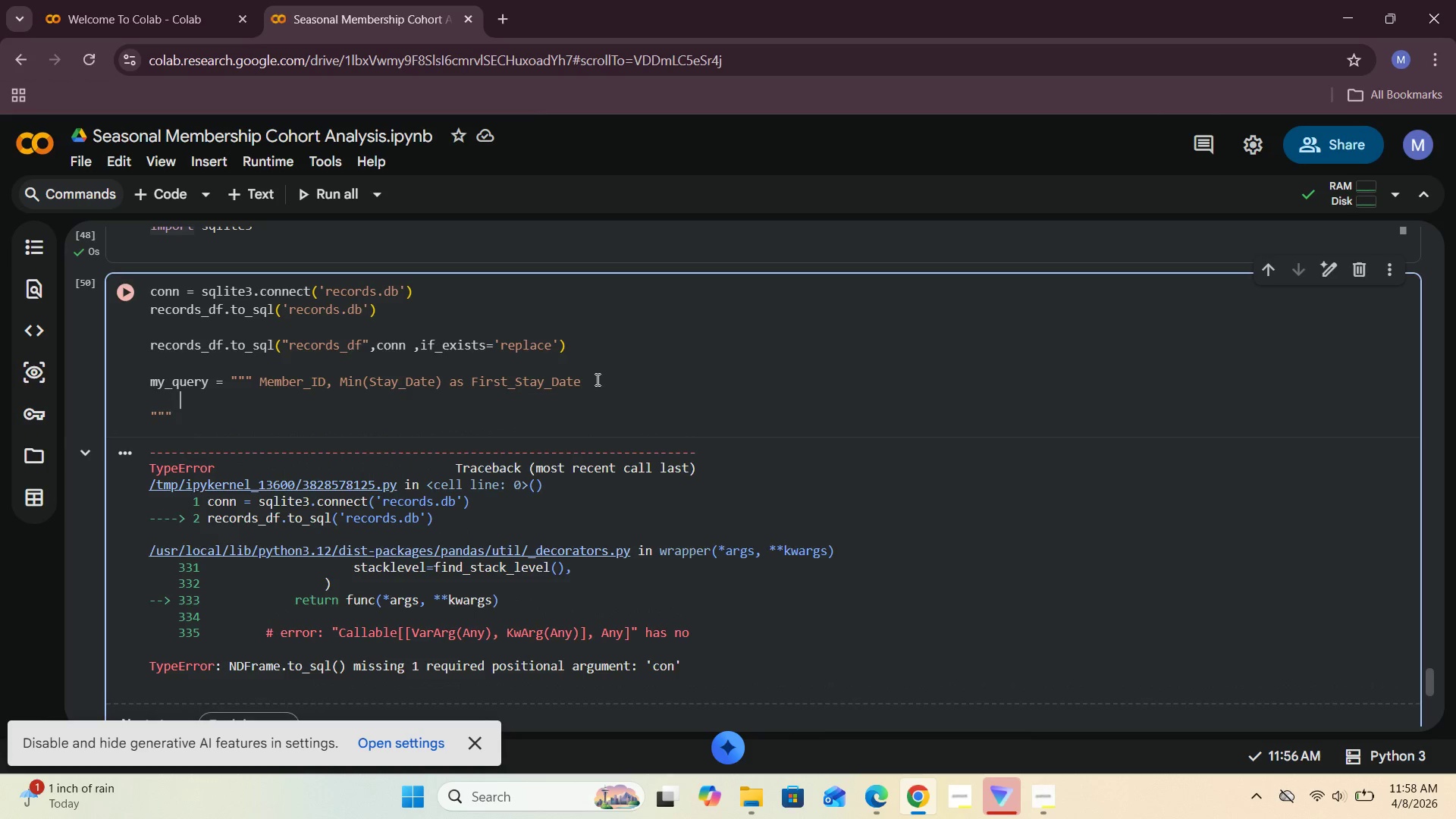 
key(Space)
 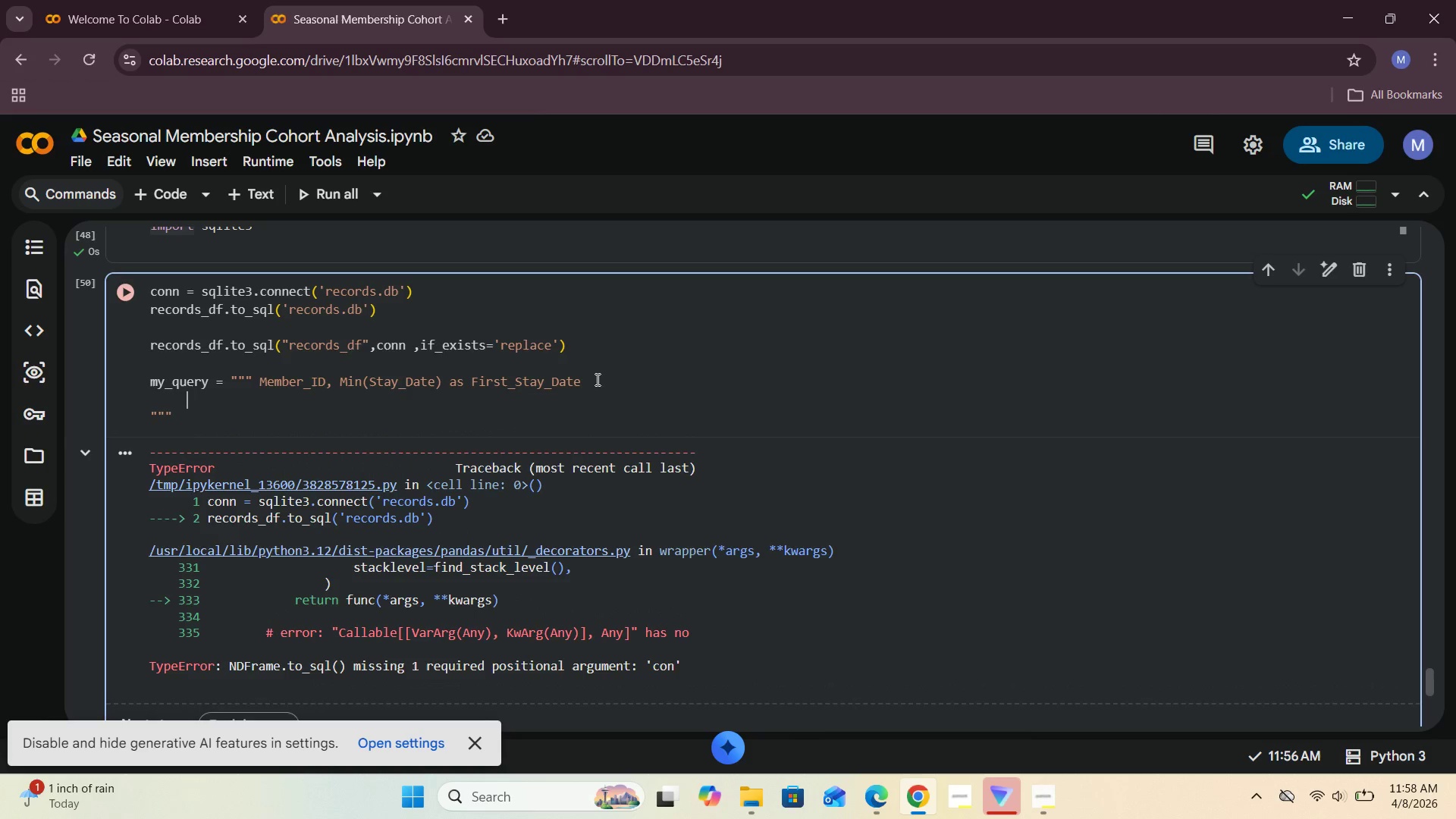 
key(Space)
 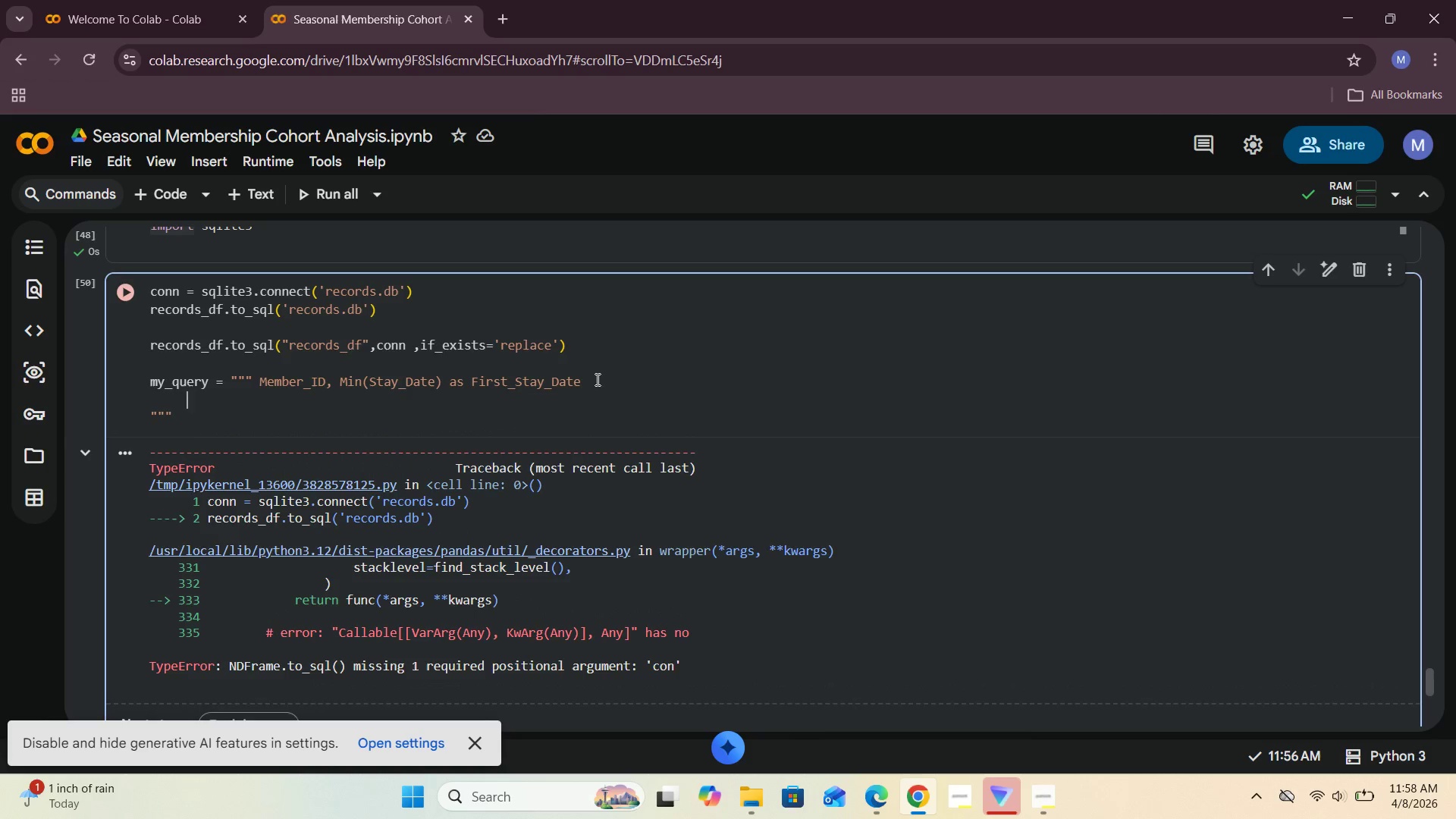 
key(Space)
 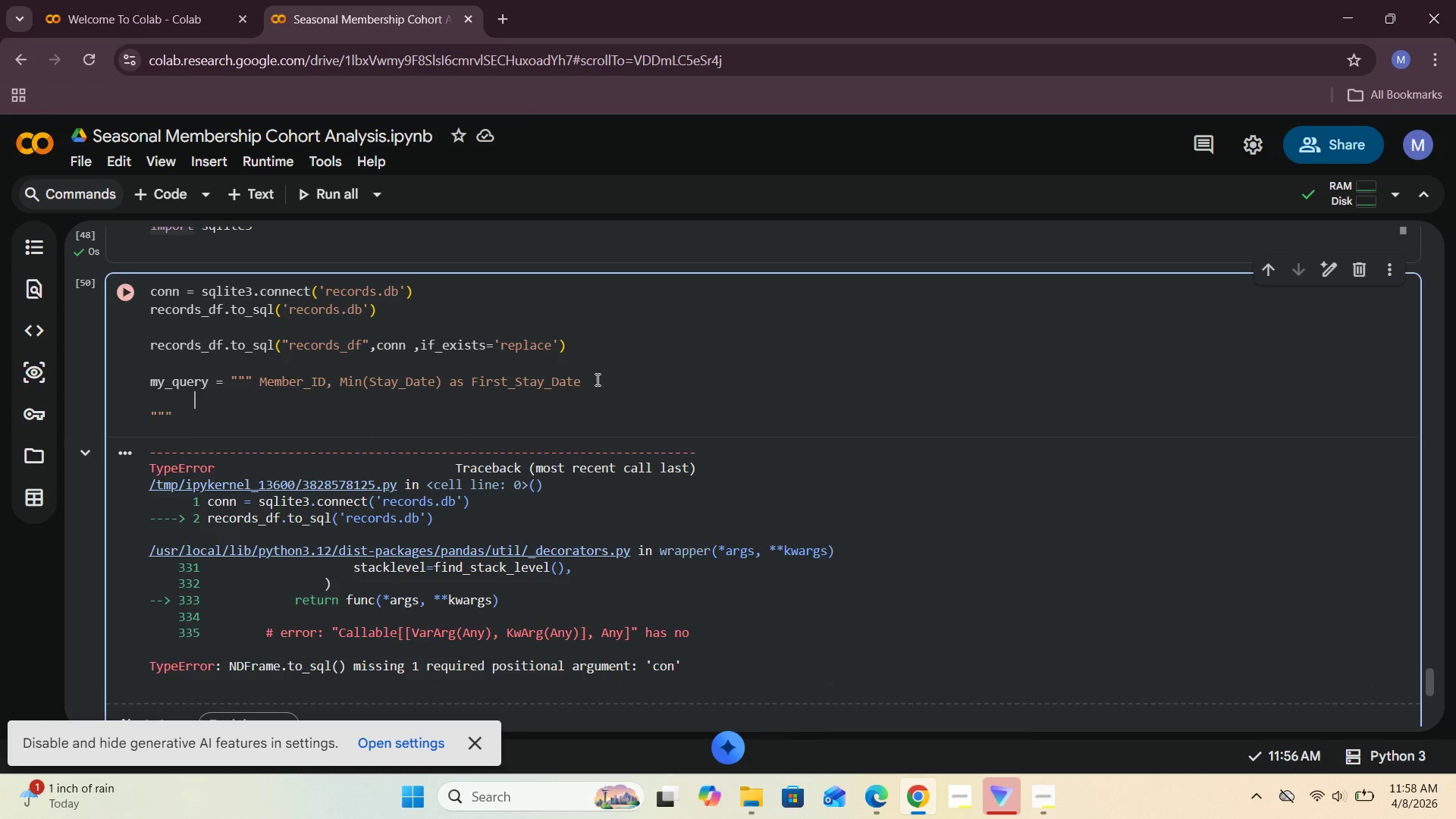 
key(Space)
 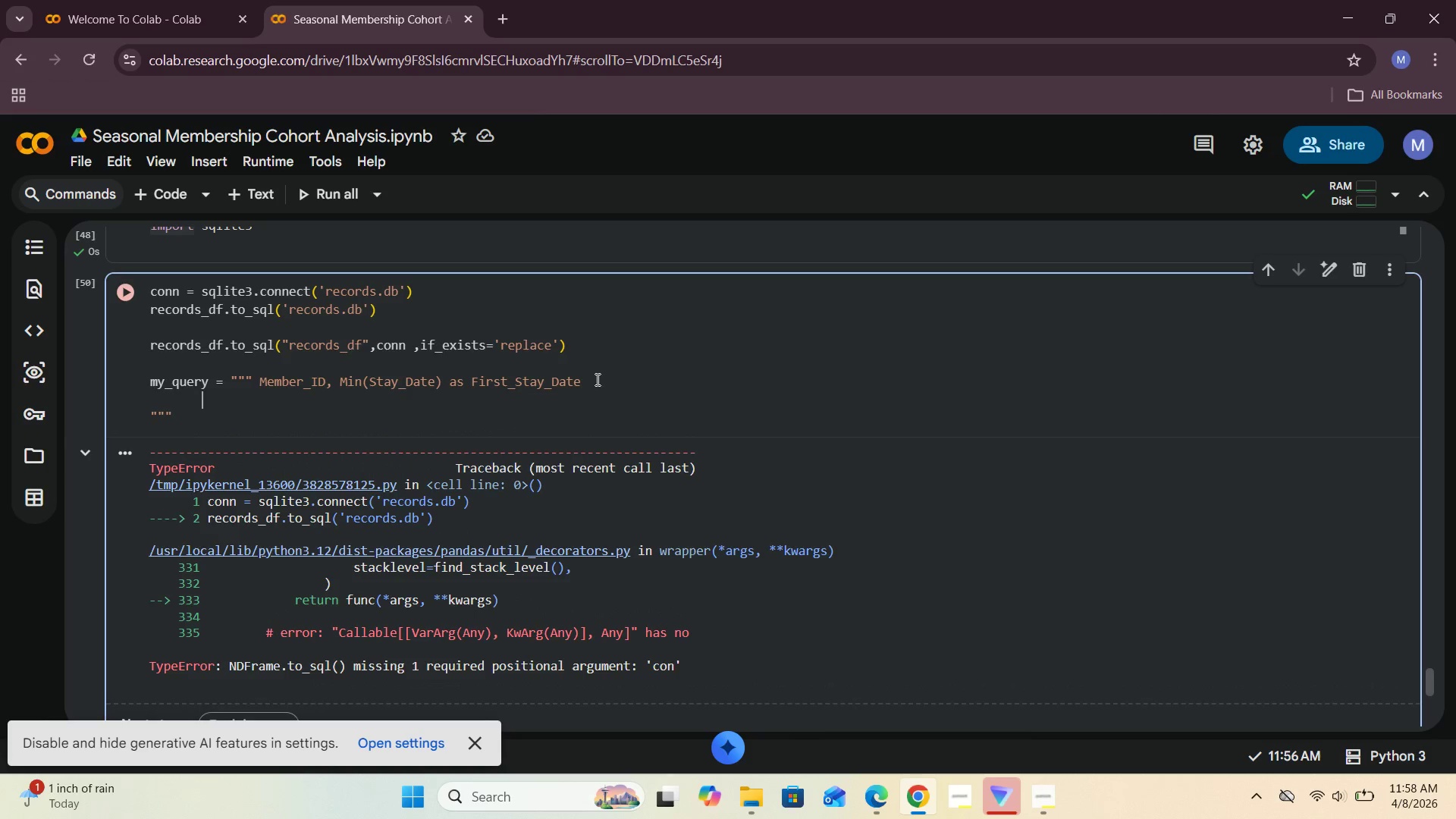 
key(Space)
 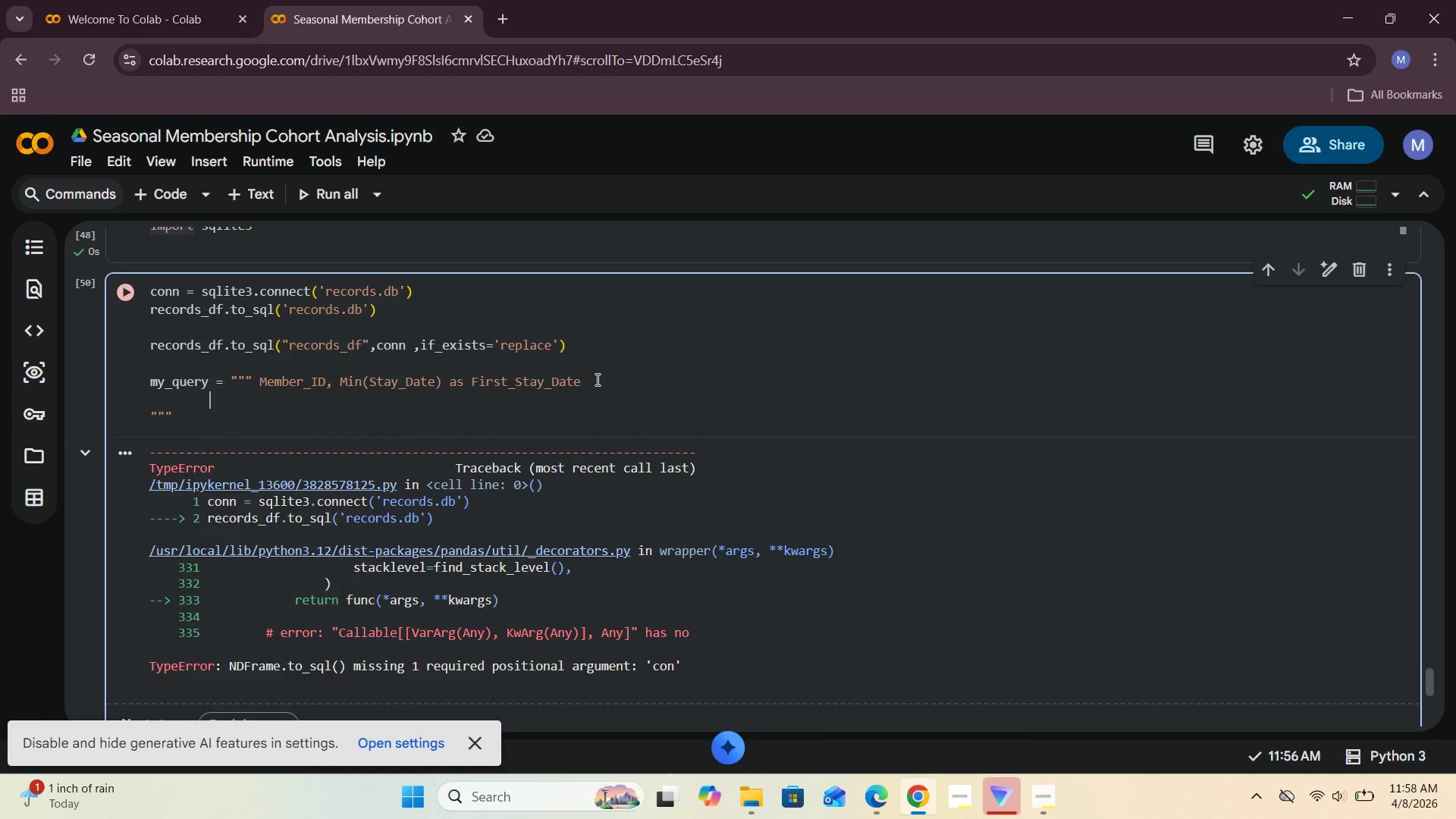 
key(Space)
 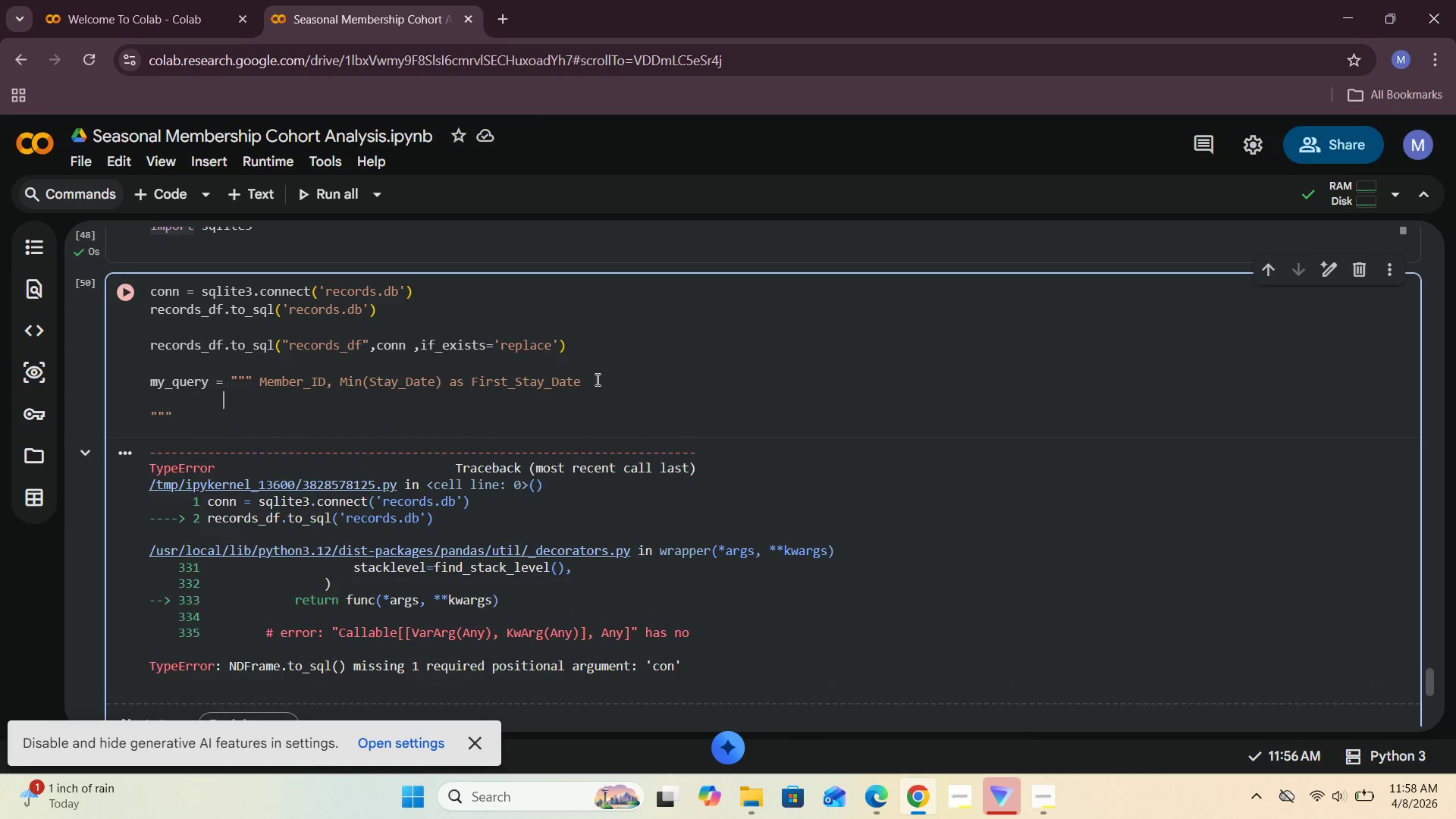 
key(Space)
 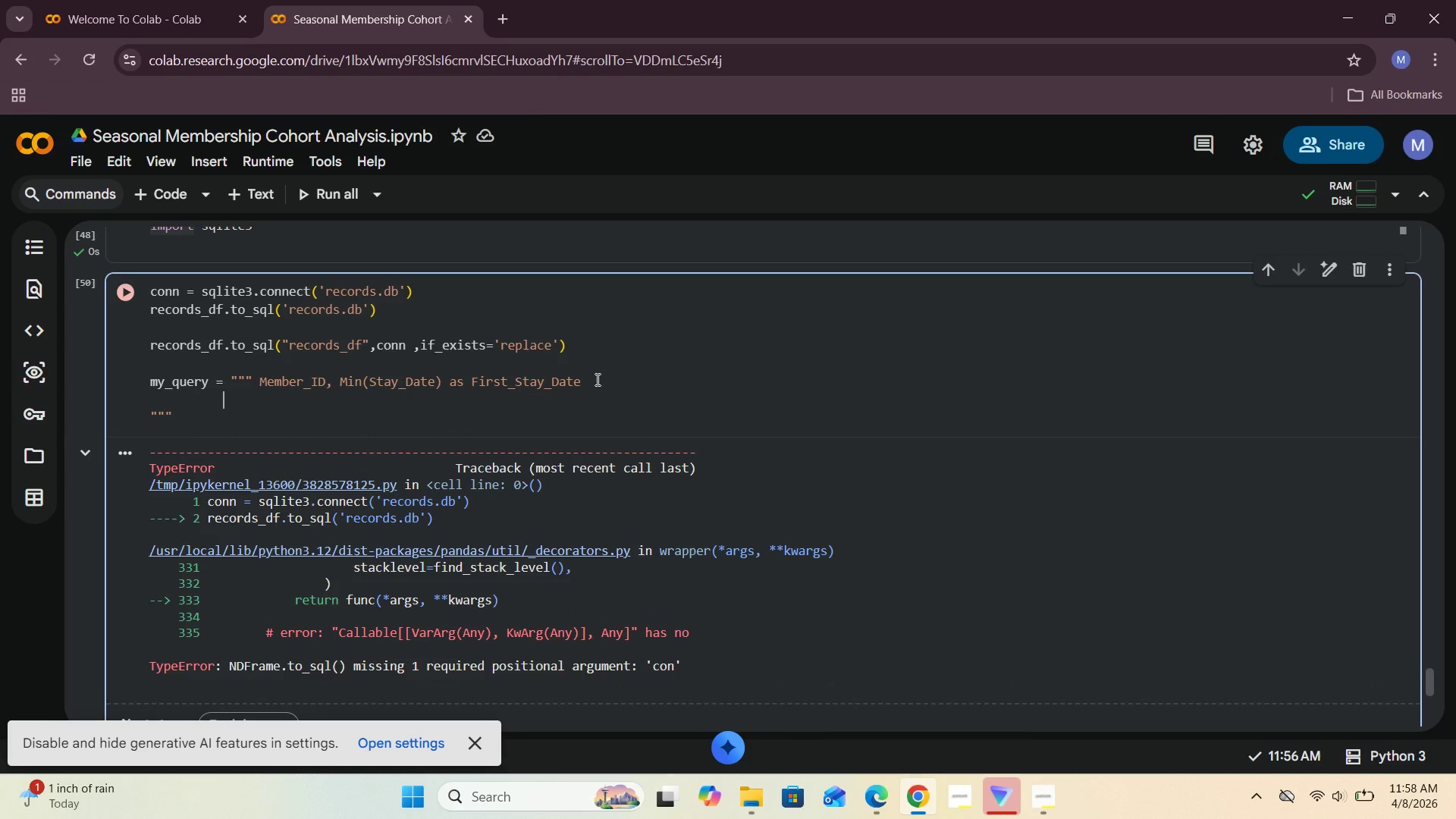 
key(Space)
 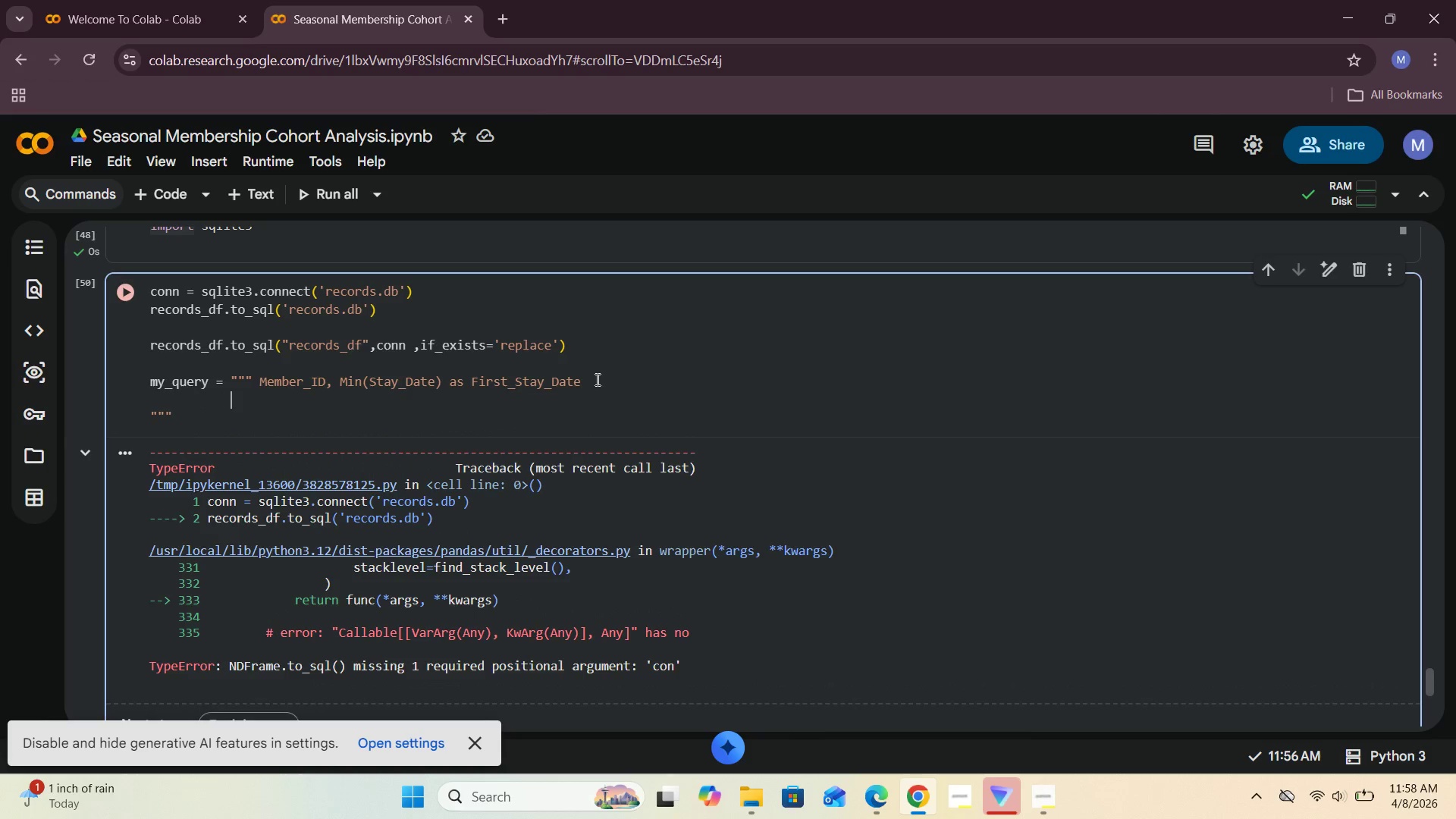 
key(Space)
 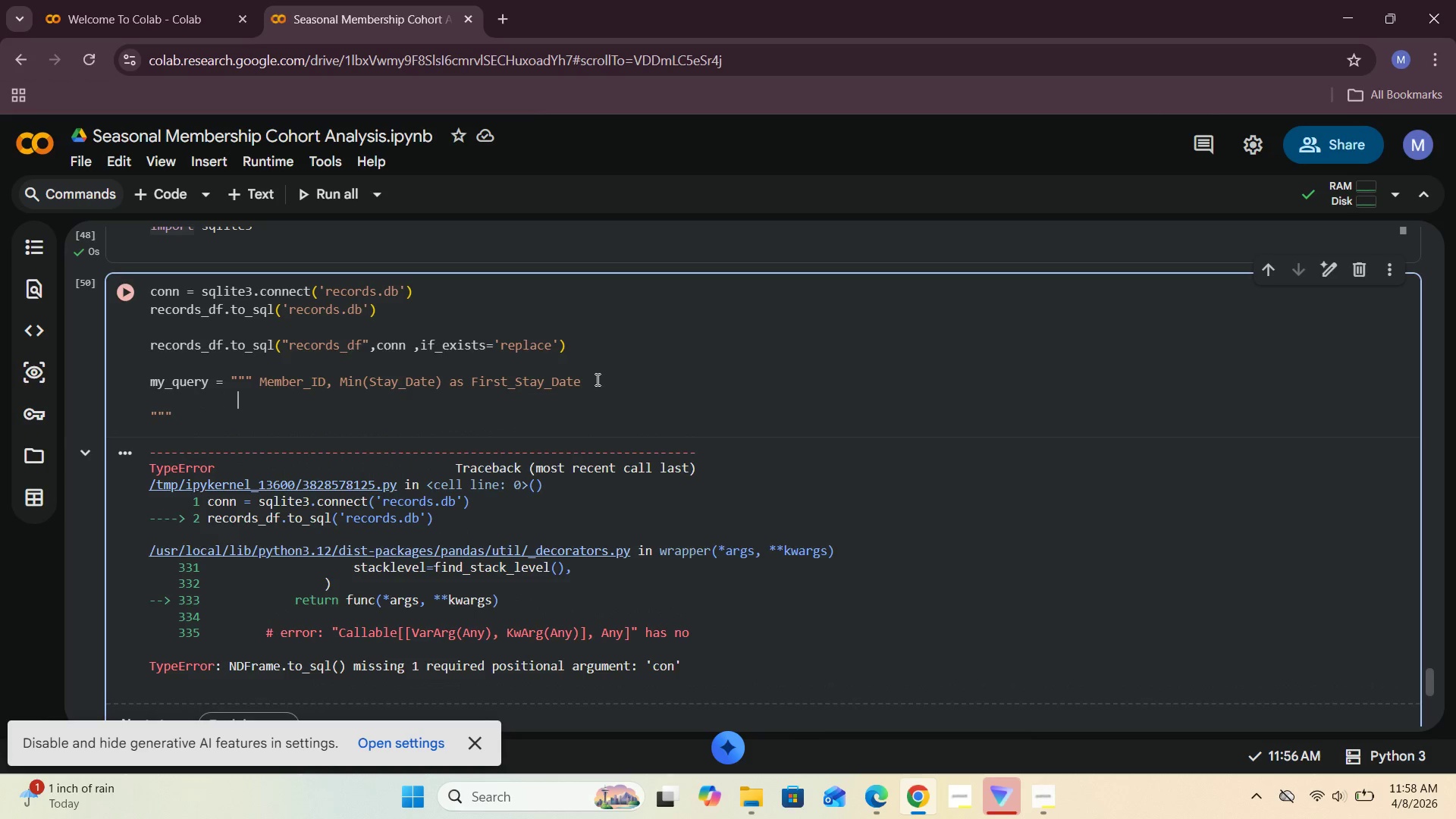 
key(Space)
 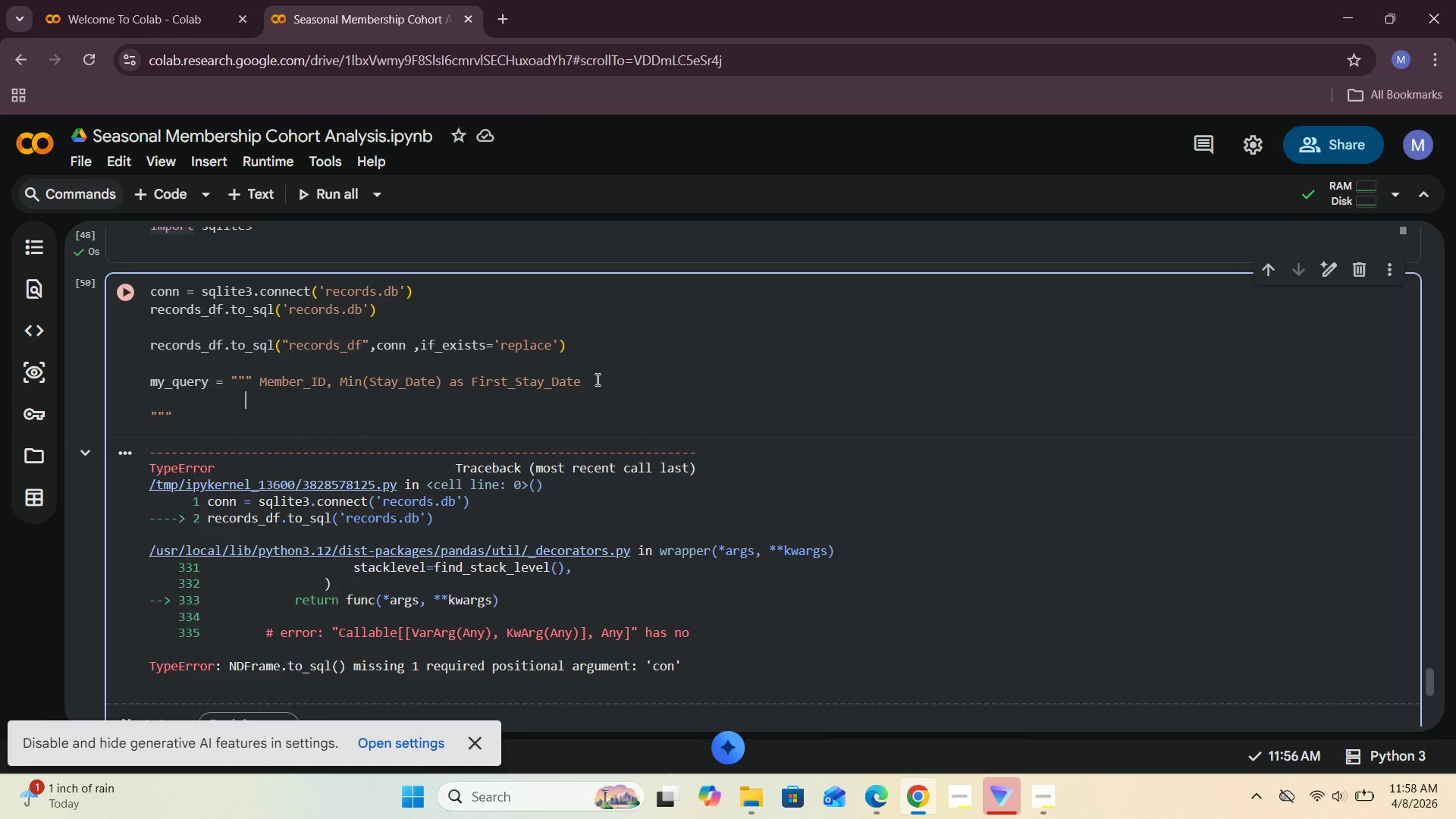 
key(Space)
 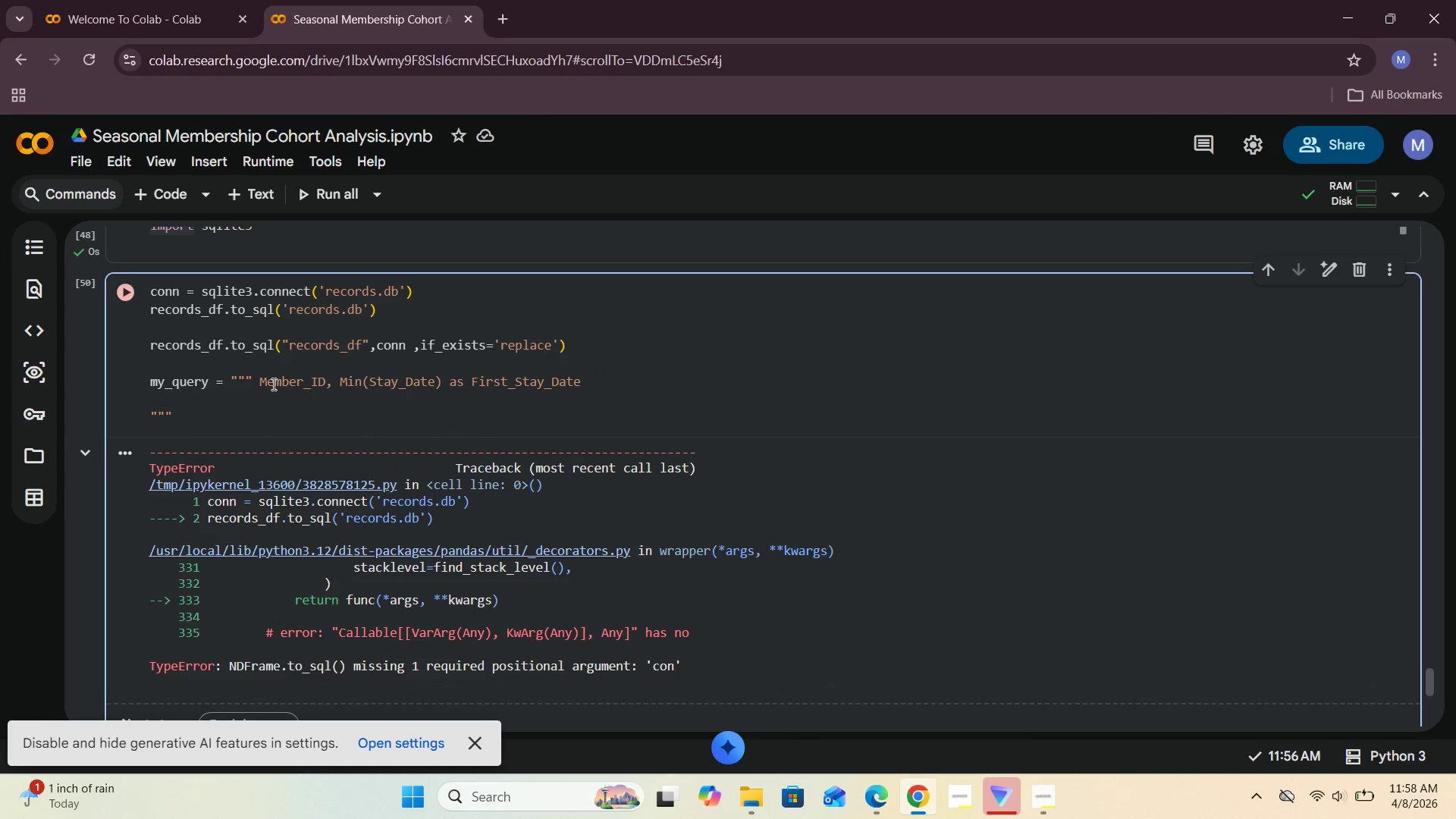 
left_click([257, 378])
 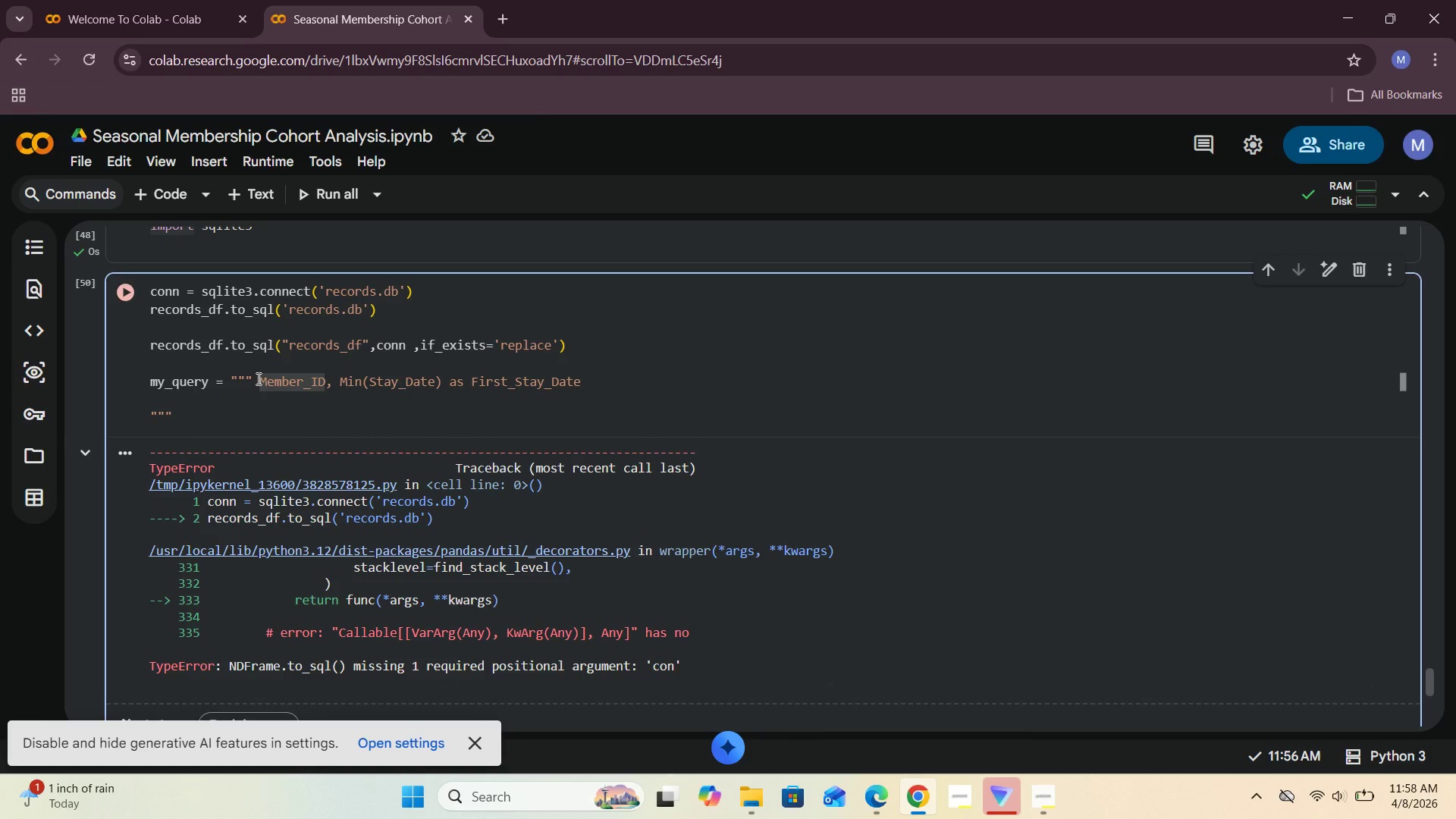 
type(Sele)
key(Backspace)
key(Backspace)
key(Backspace)
key(Backspace)
type(Se)
key(Backspace)
key(Backspace)
type(SELECT )
 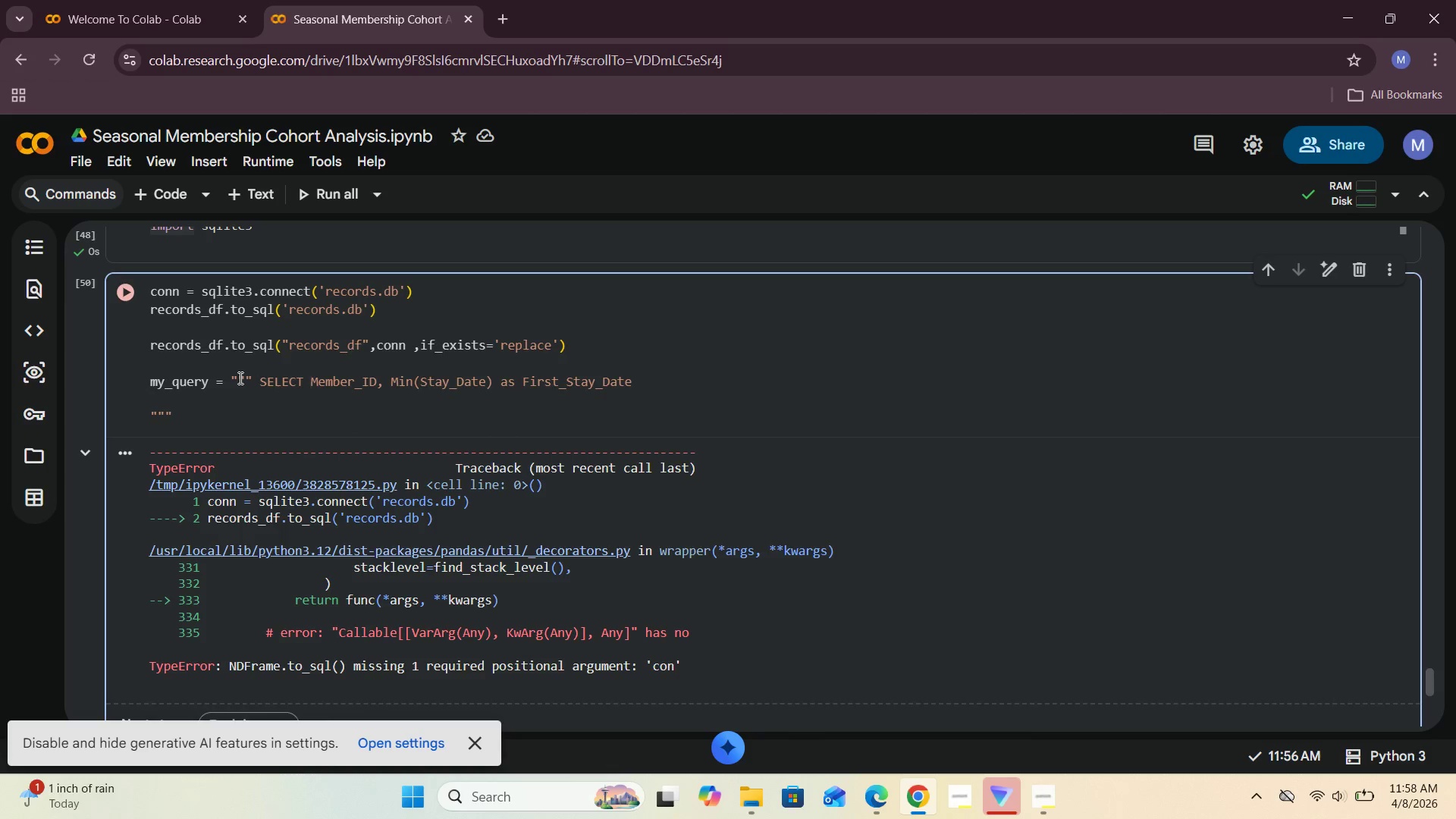 
wait(8.47)
 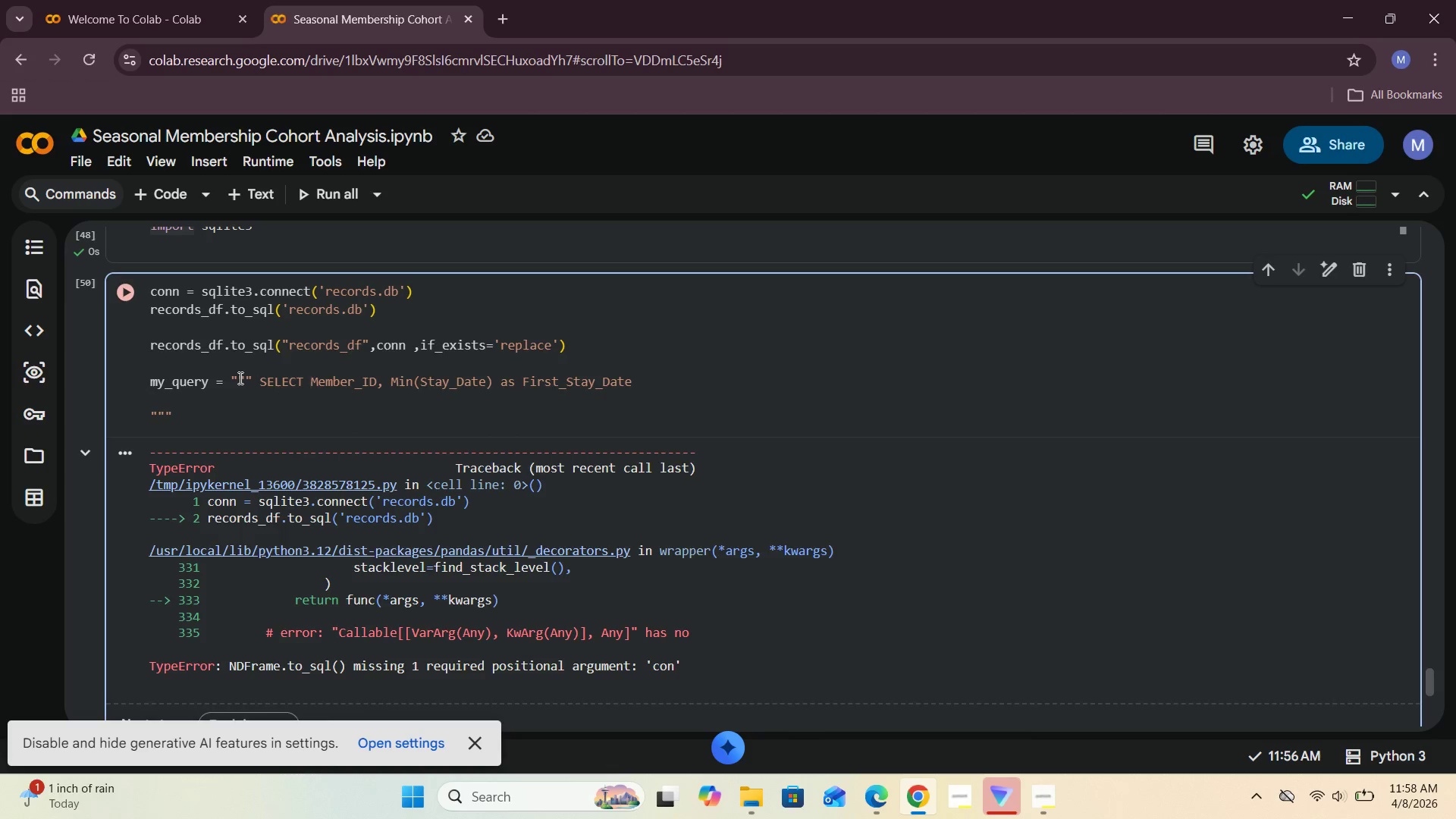 
key(Enter)
 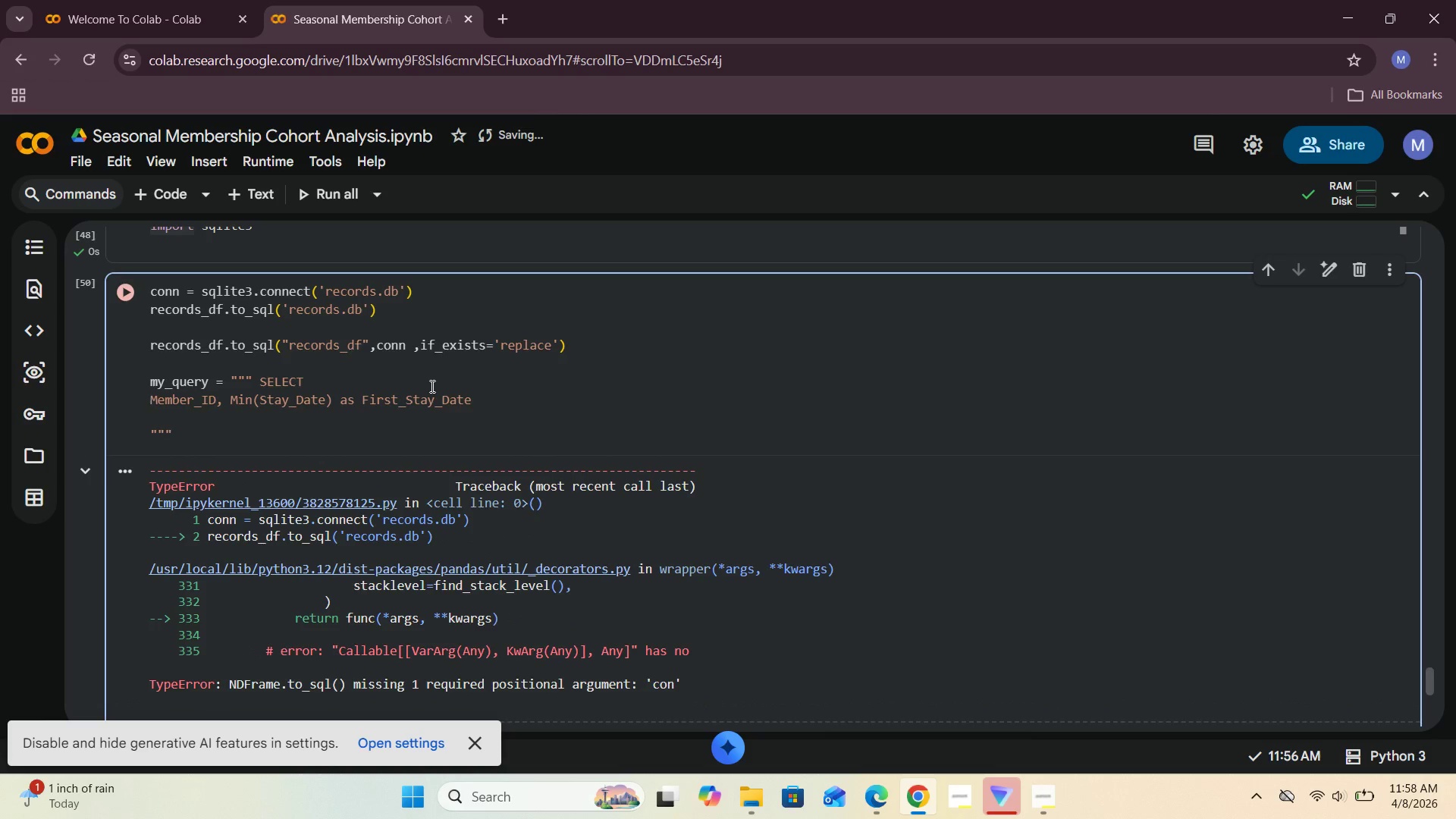 
key(Space)
 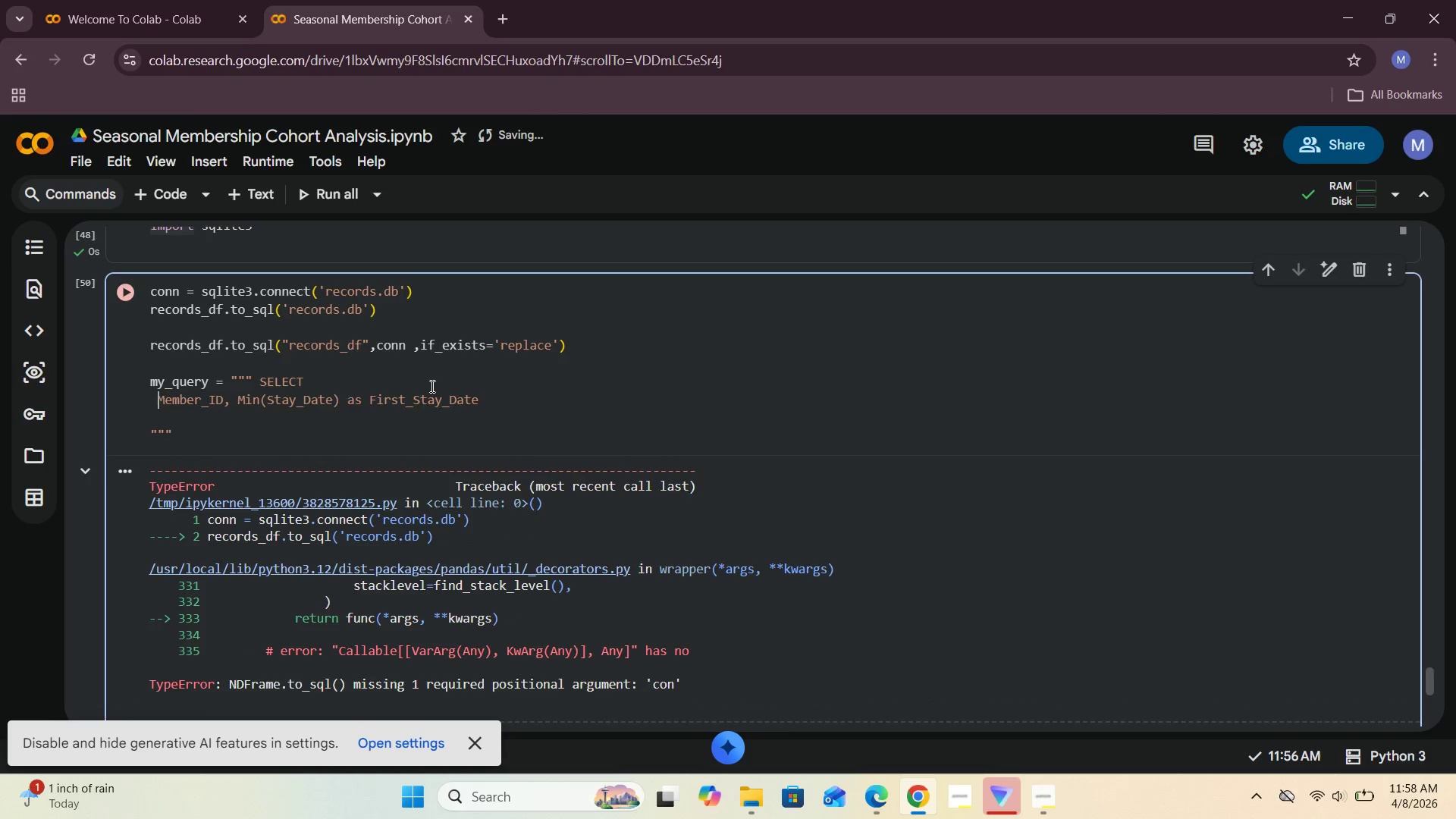 
hold_key(key=Space, duration=0.7)
 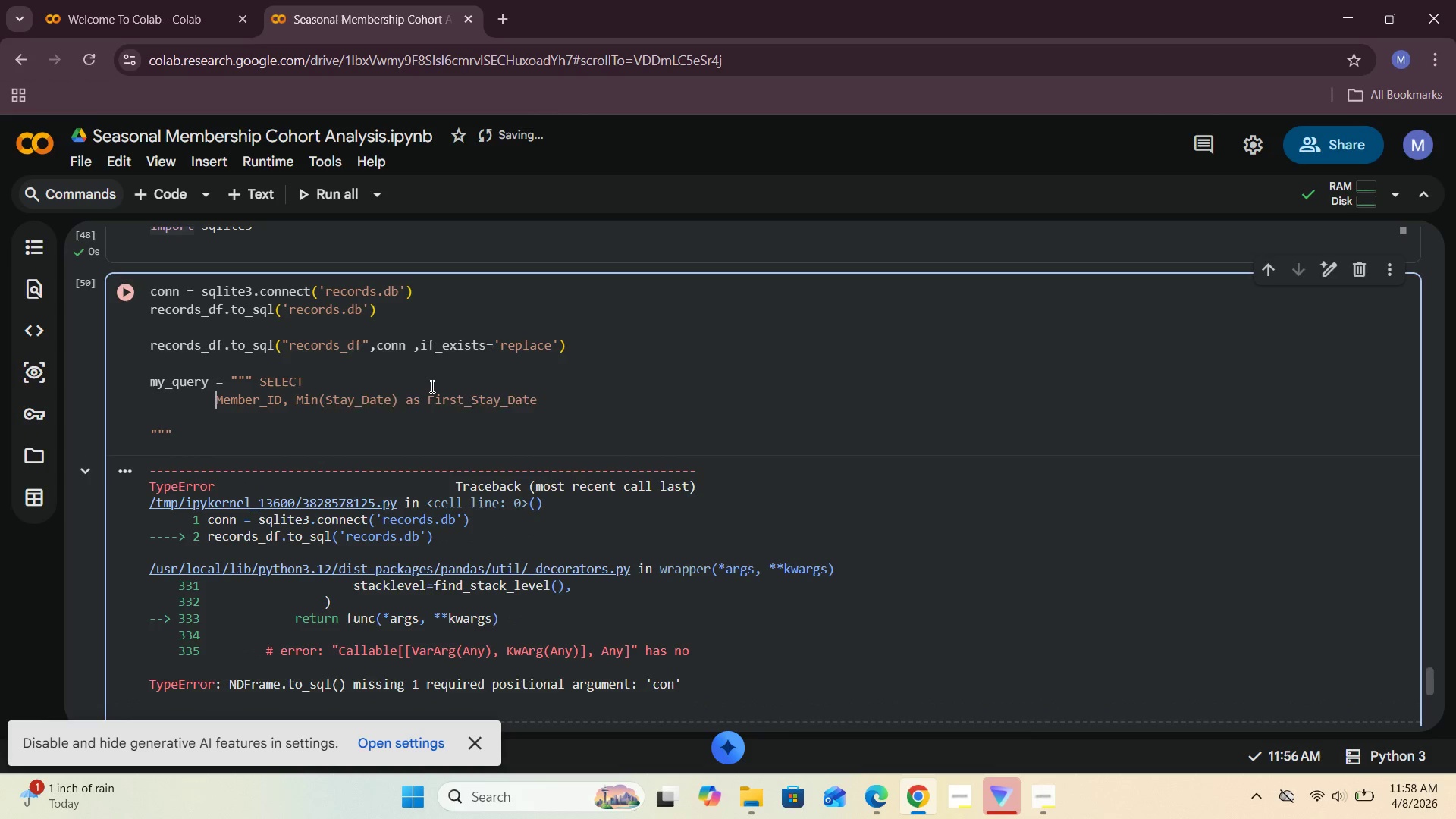 
key(Space)
 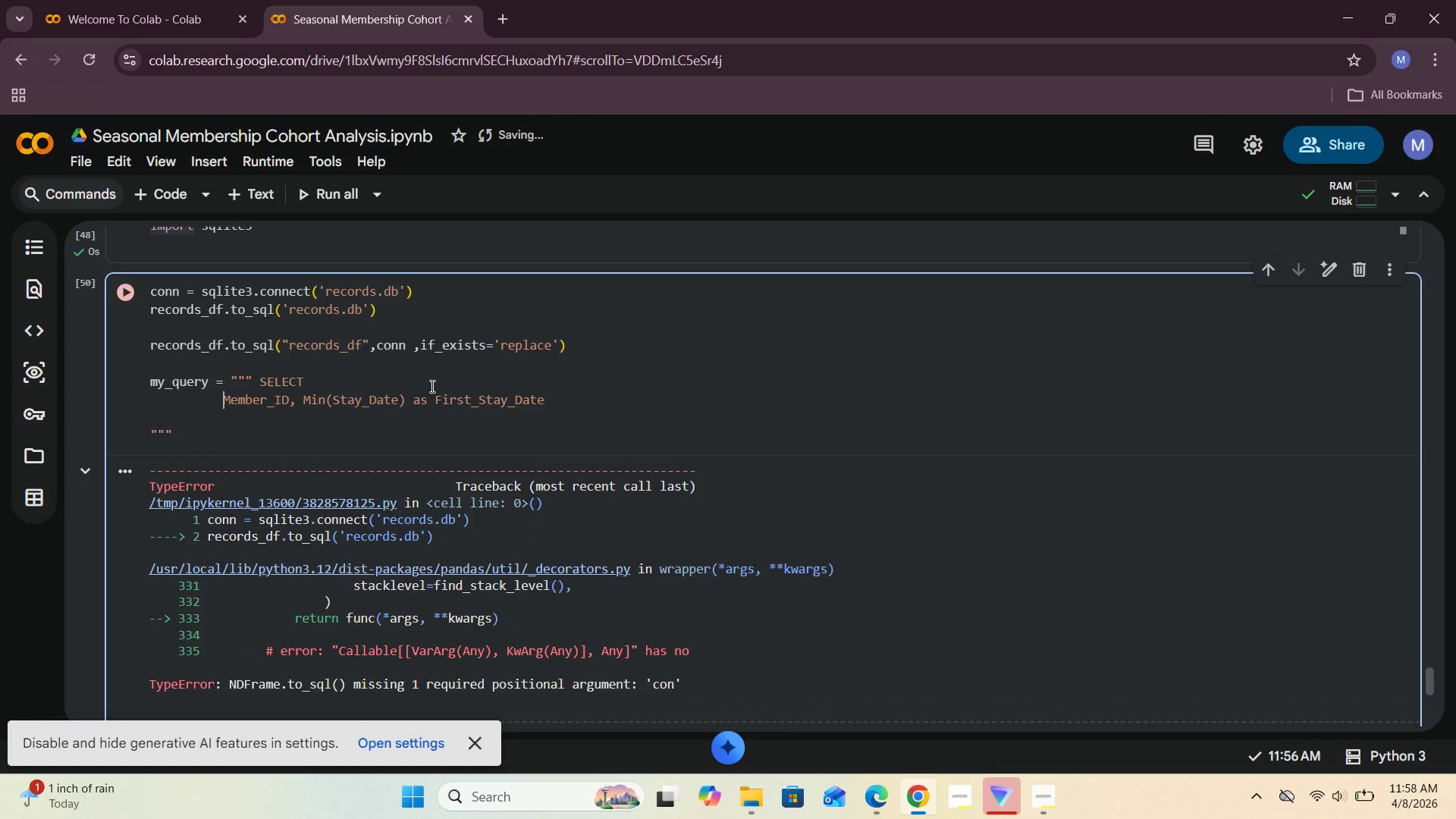 
key(Space)
 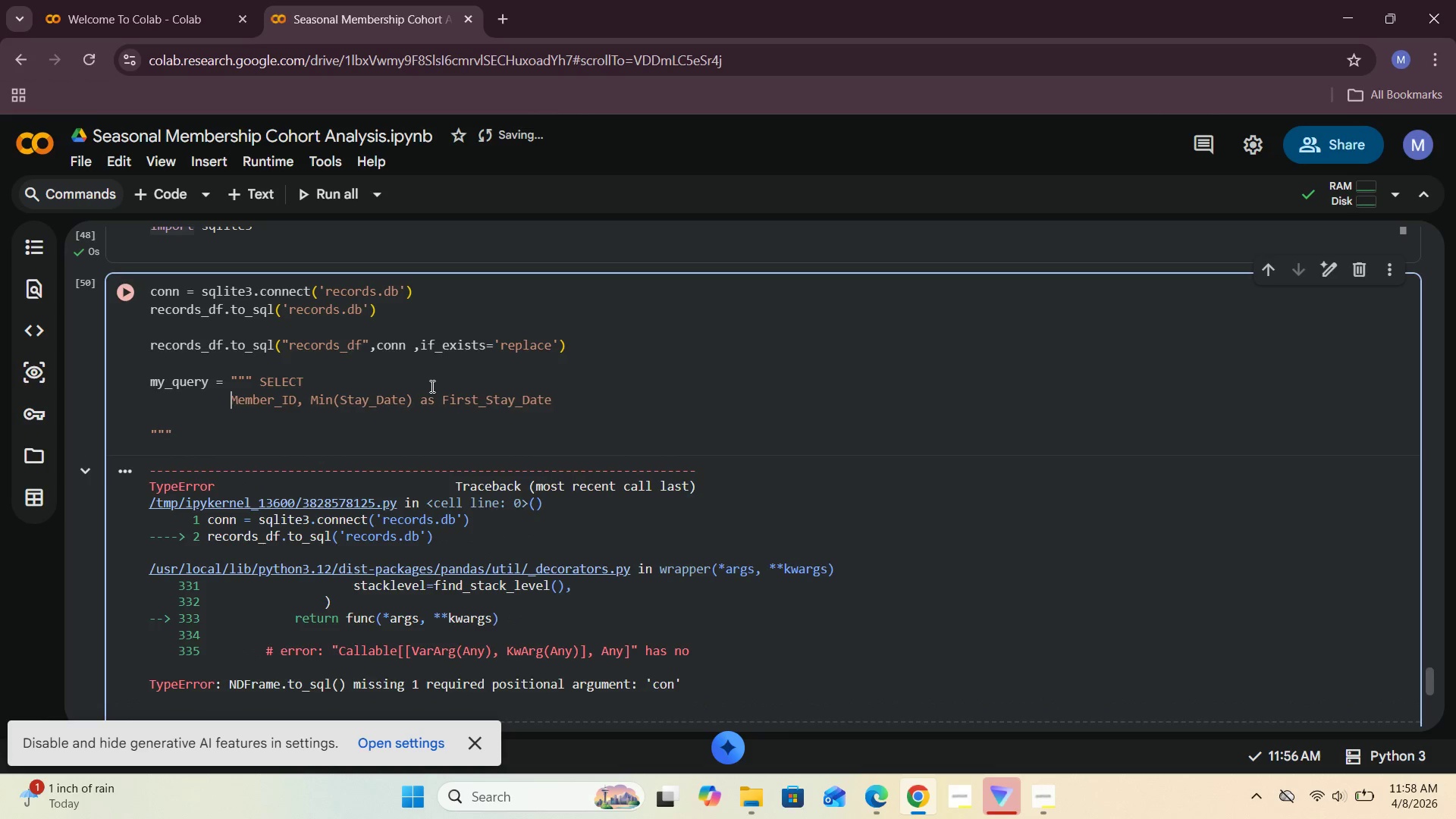 
key(Space)
 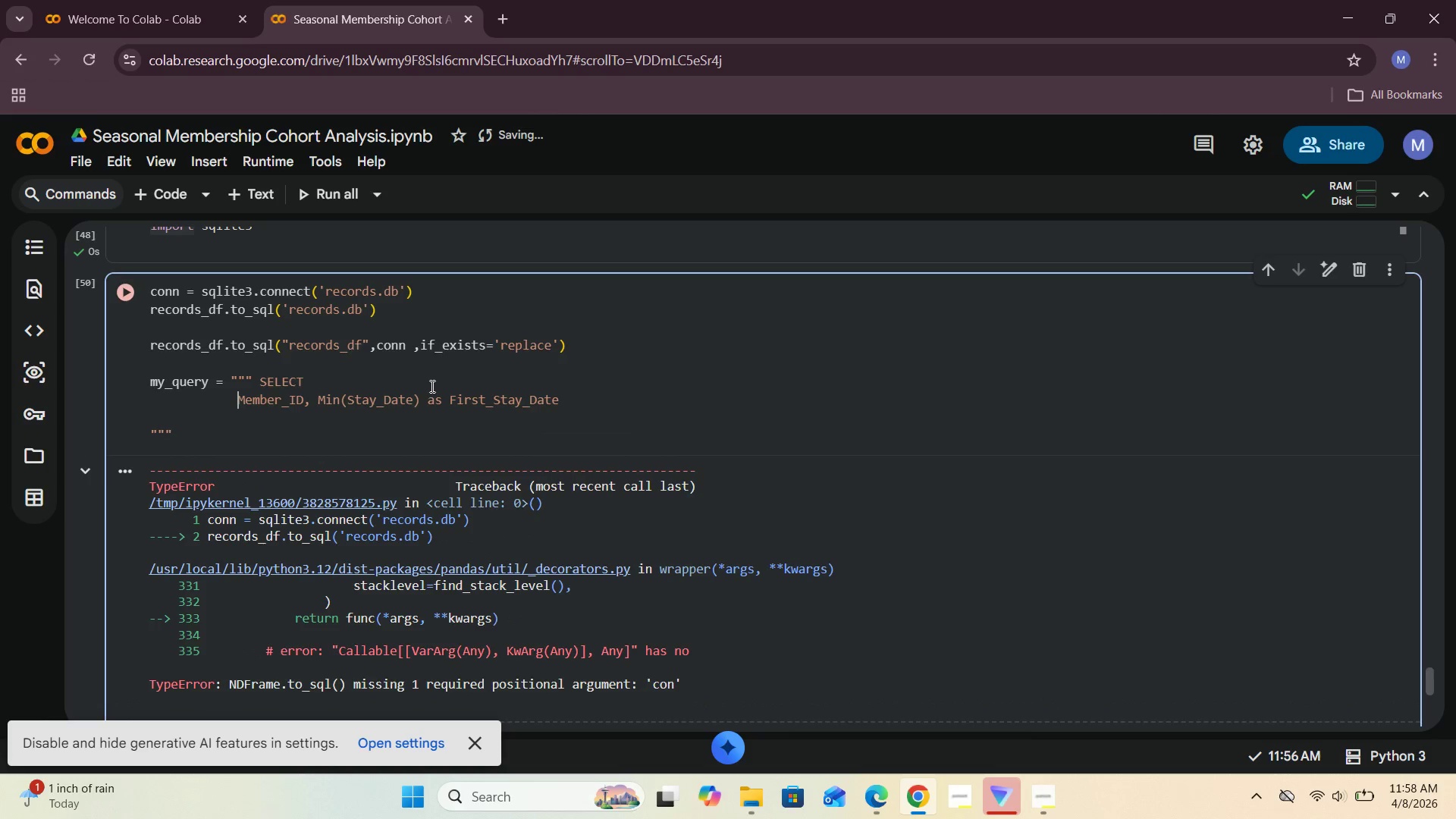 
key(Space)
 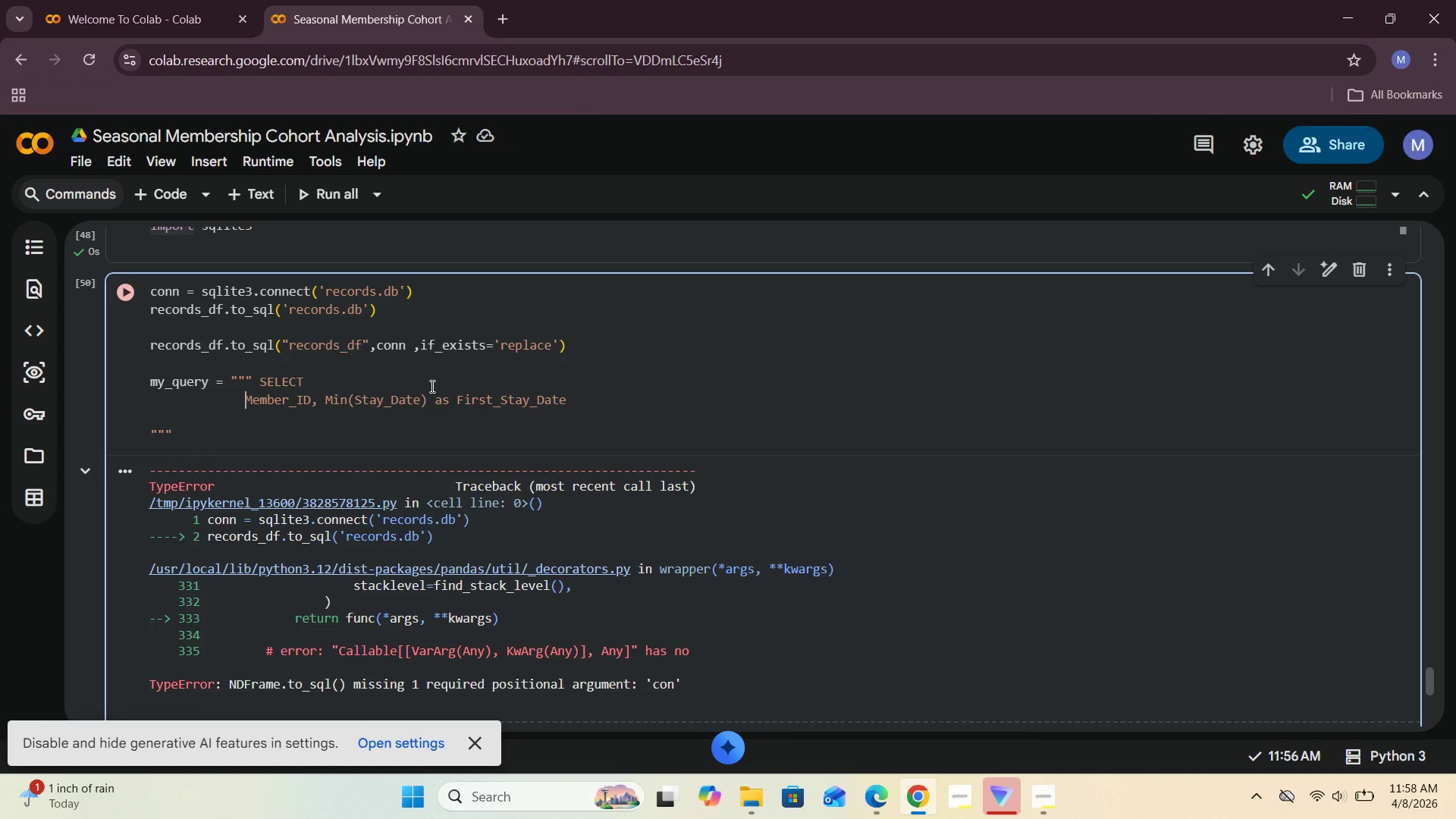 
key(Space)
 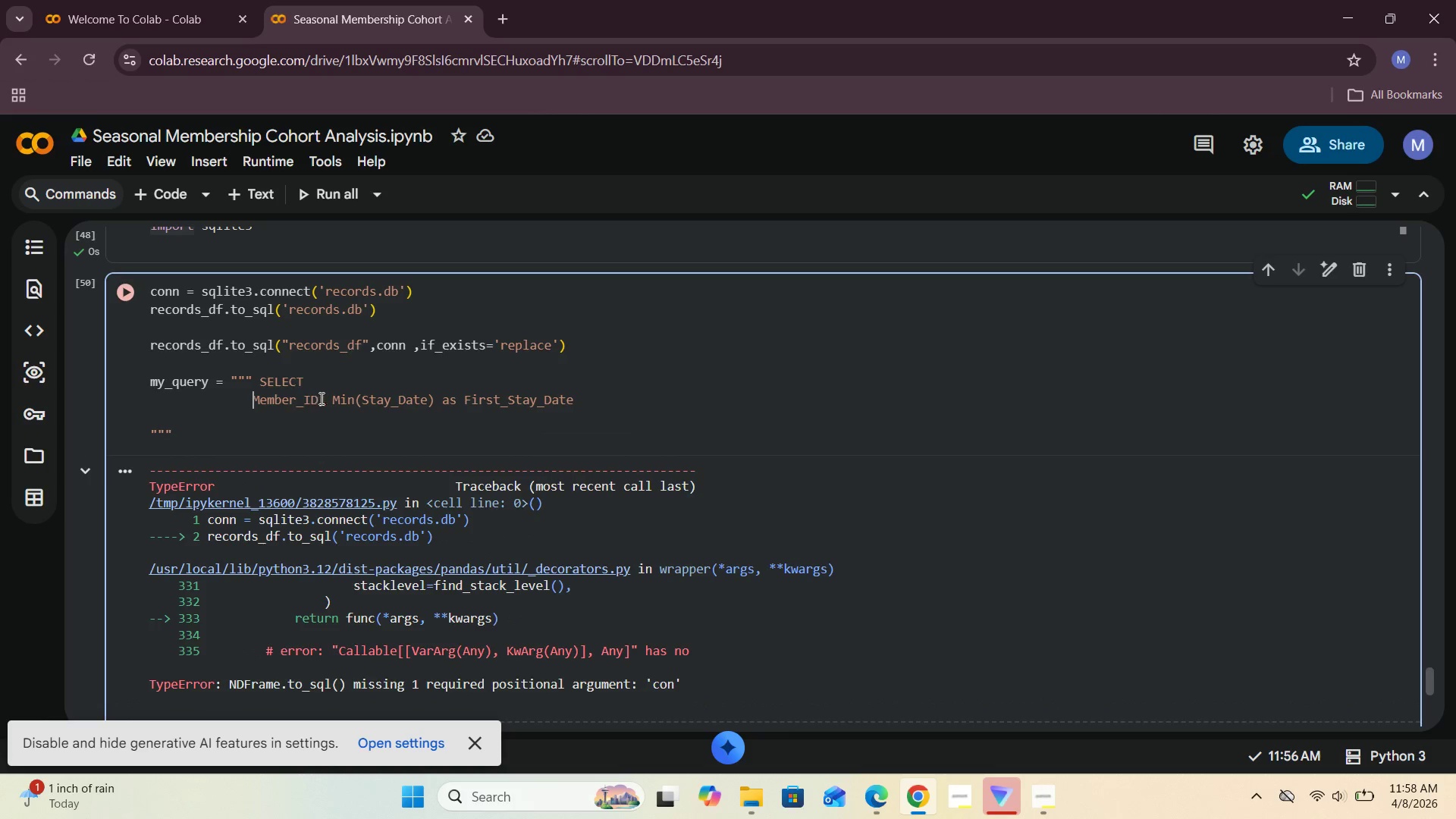 
left_click([324, 400])
 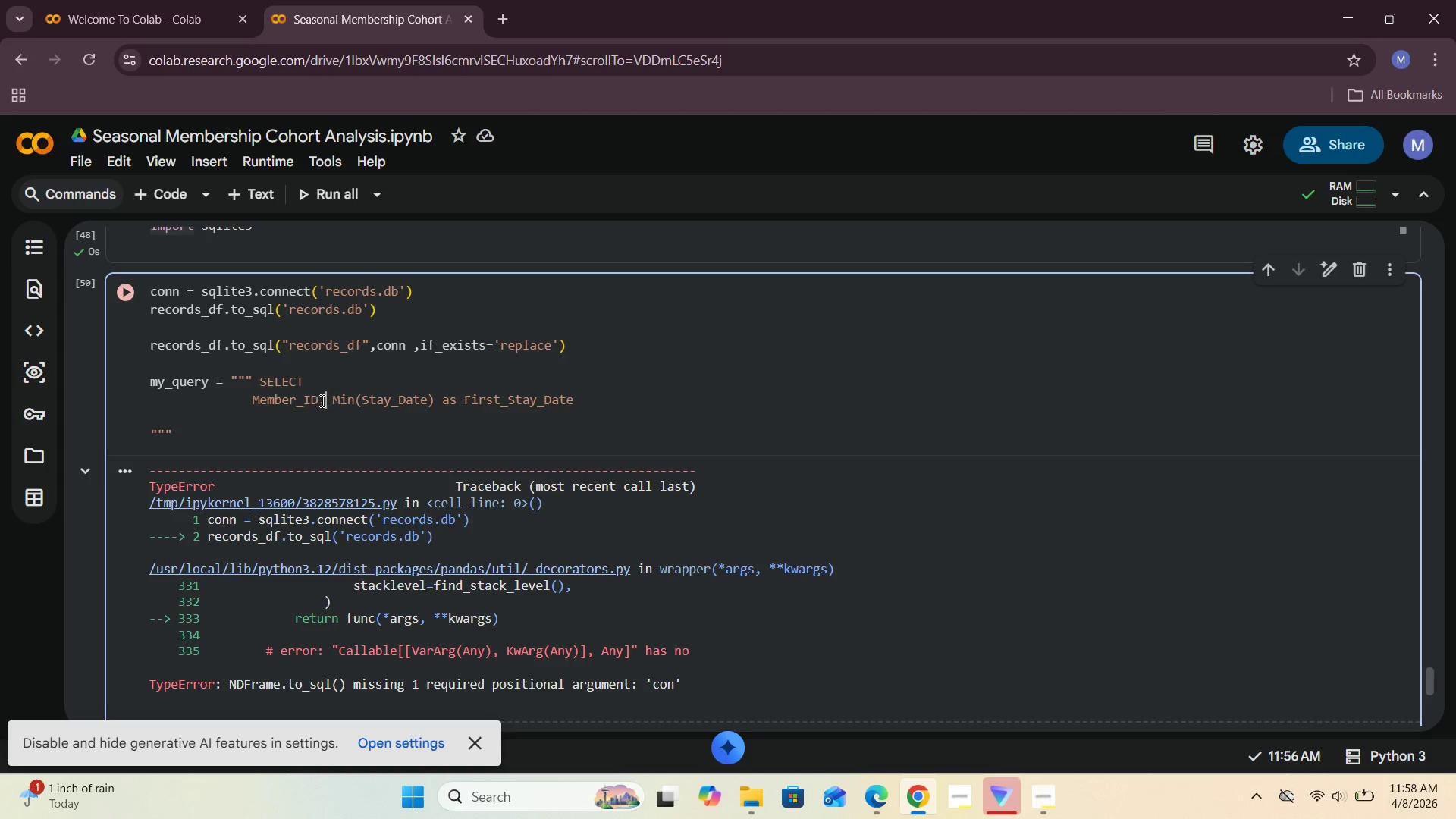 
wait(5.47)
 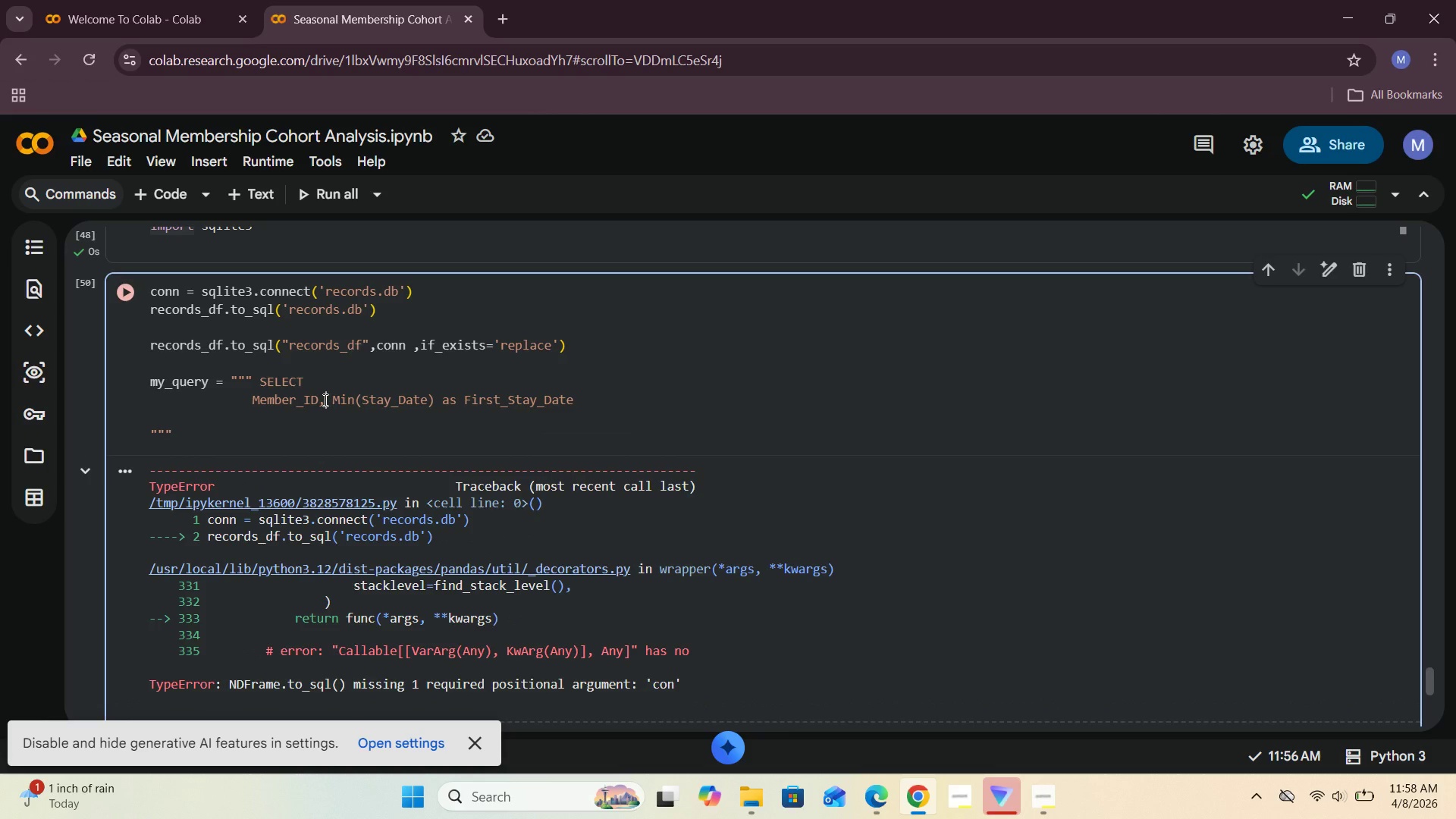 
left_click([251, 400])
 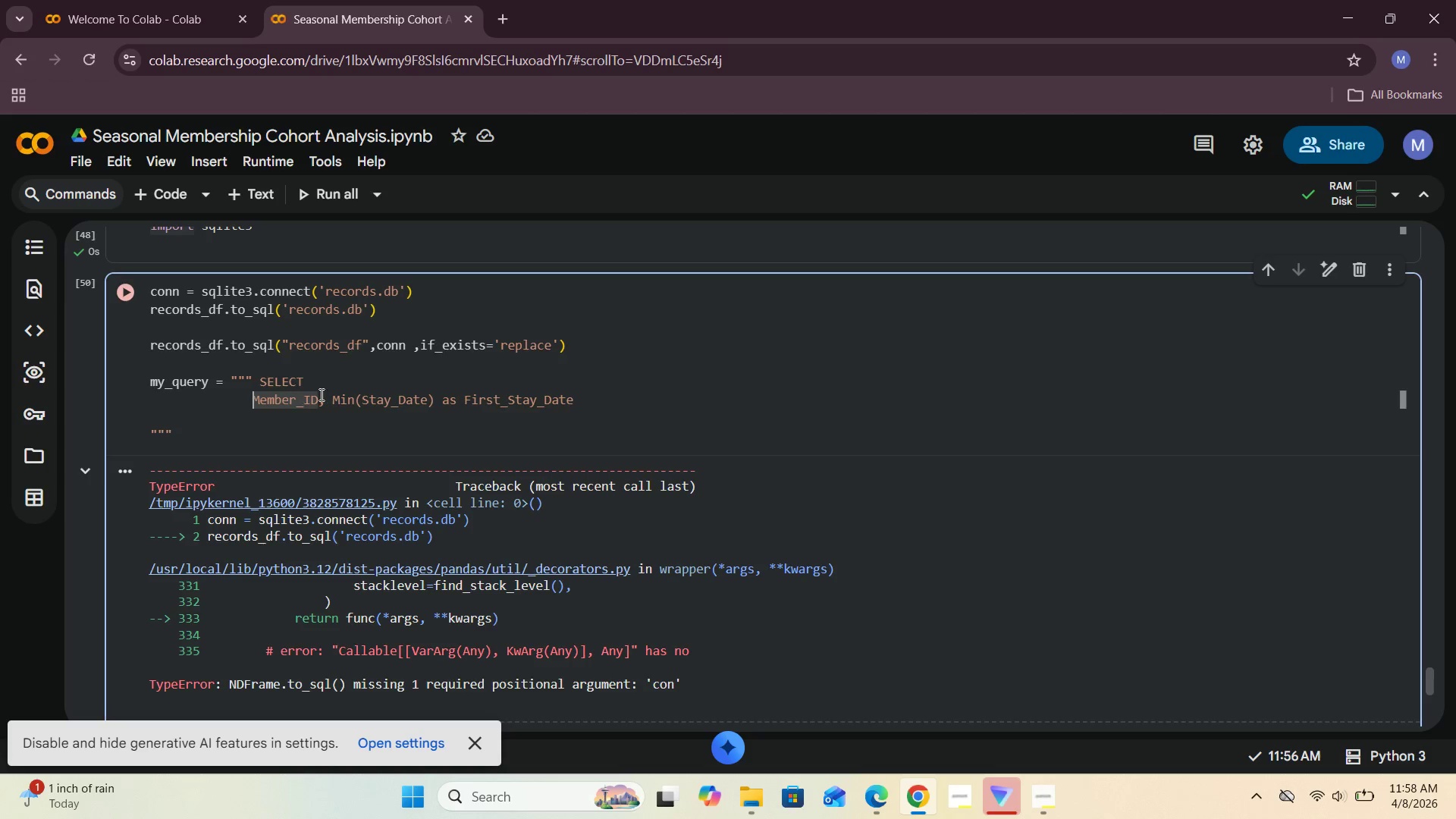 
left_click([328, 397])
 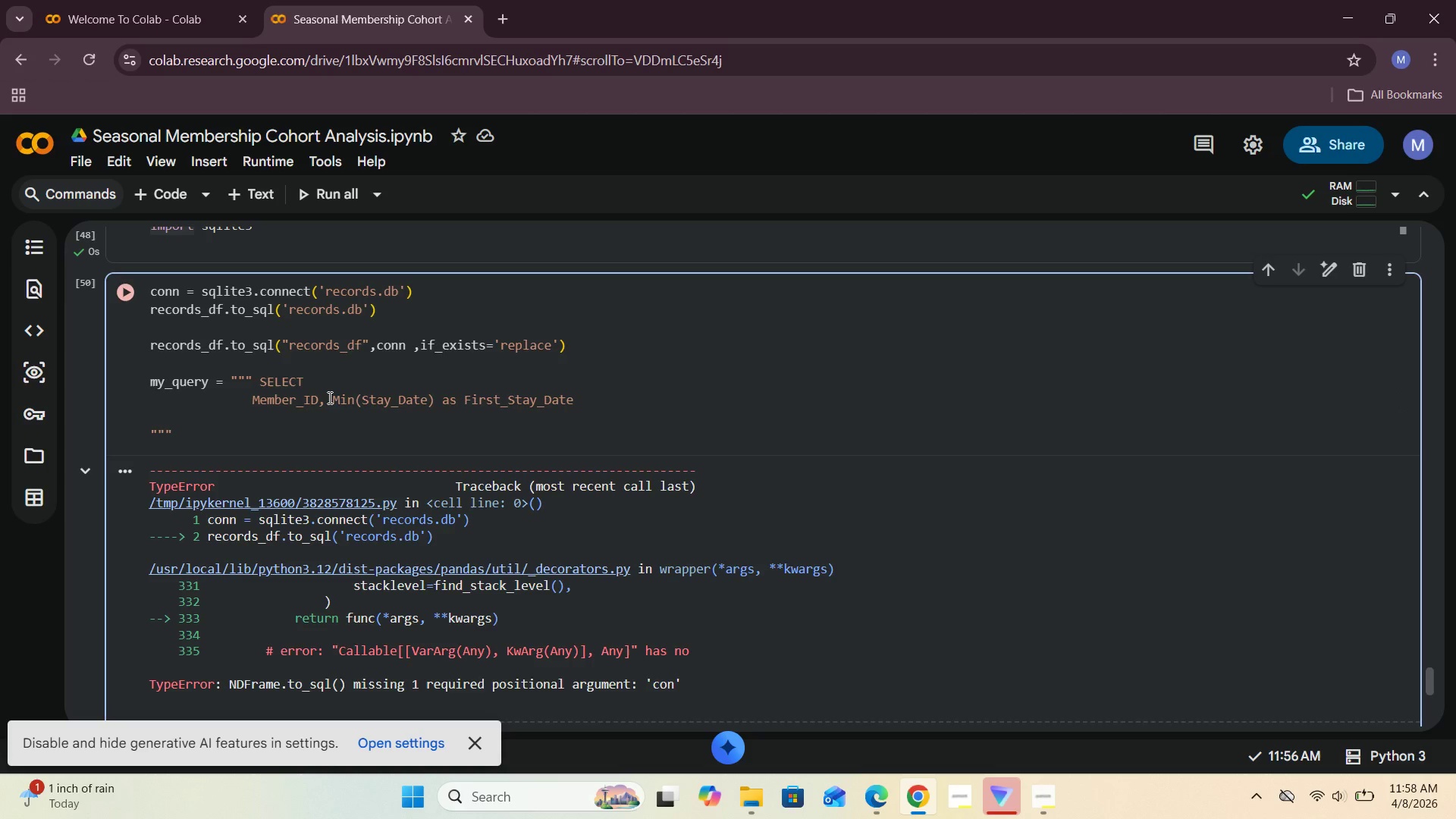 
key(Enter)
 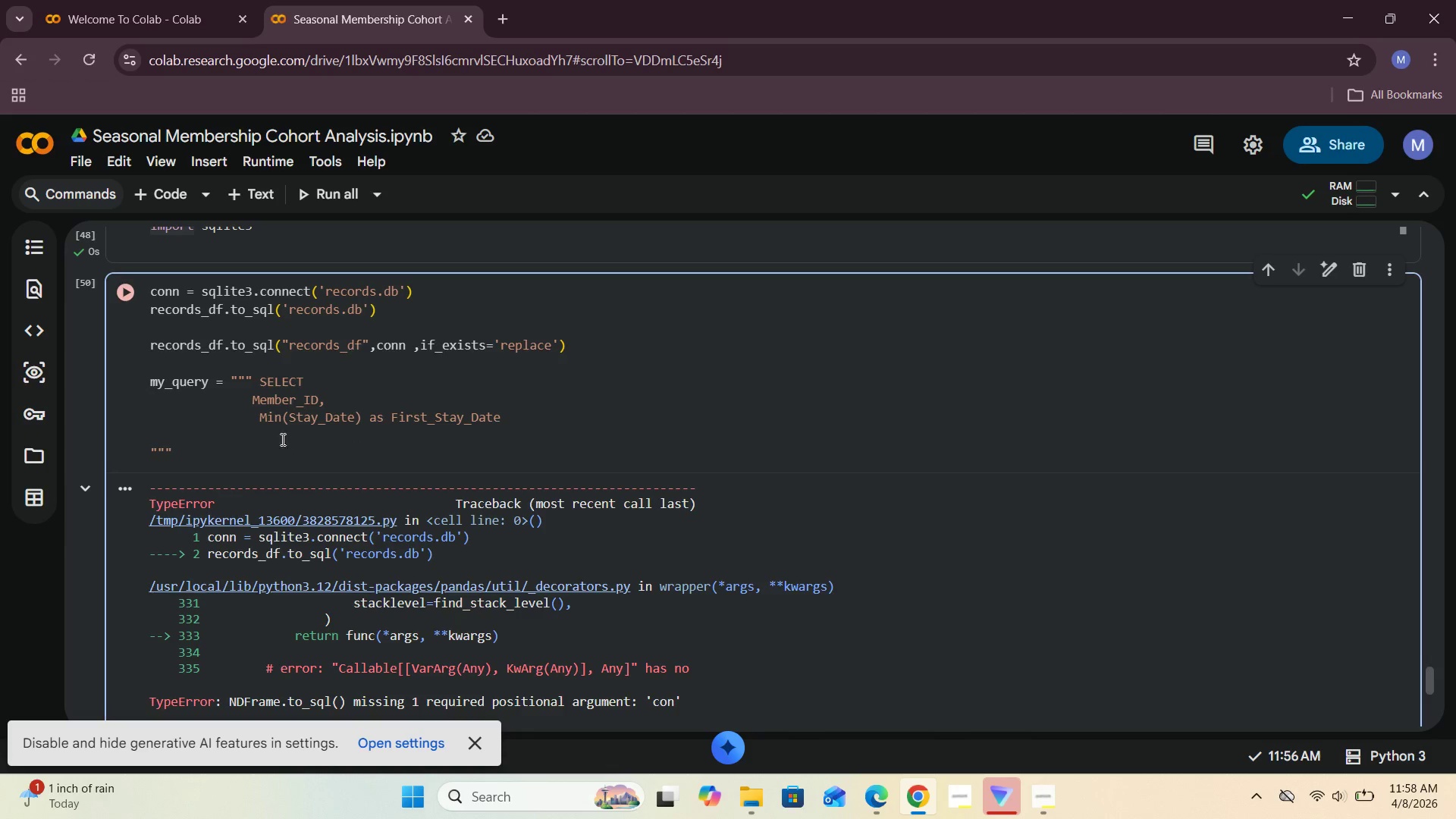 
wait(7.92)
 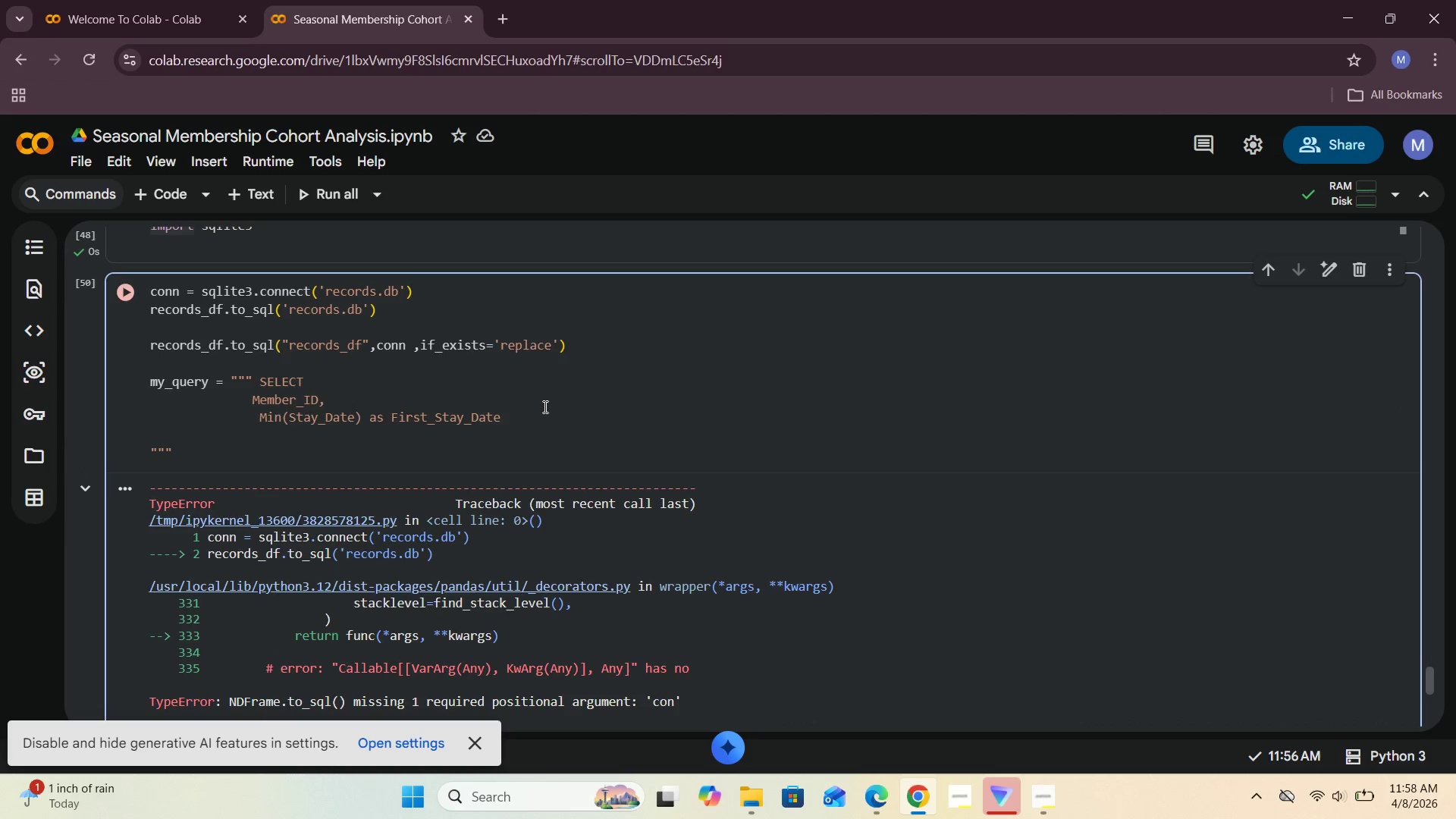 
left_click([529, 421])
 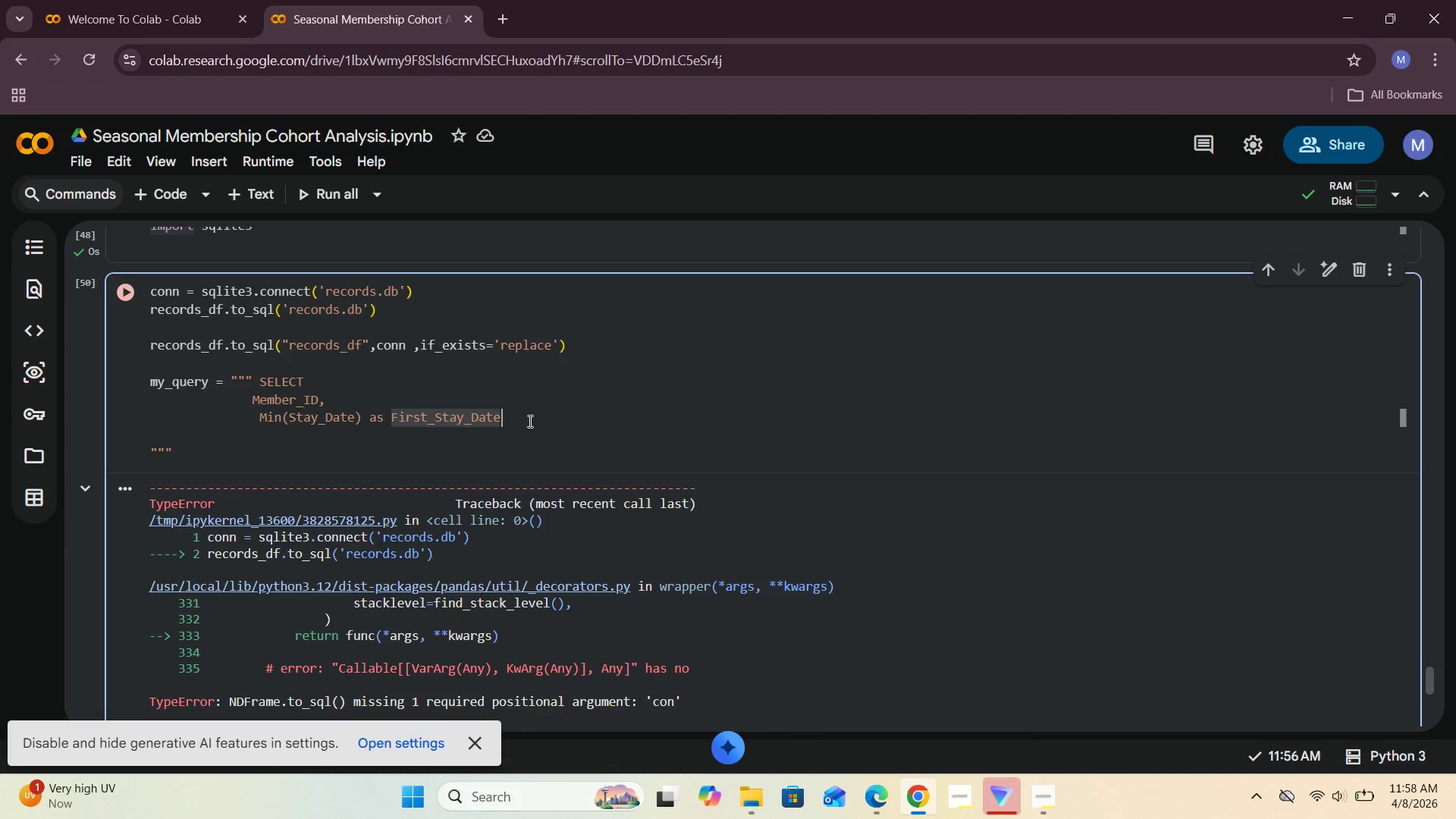 
key(Enter)
 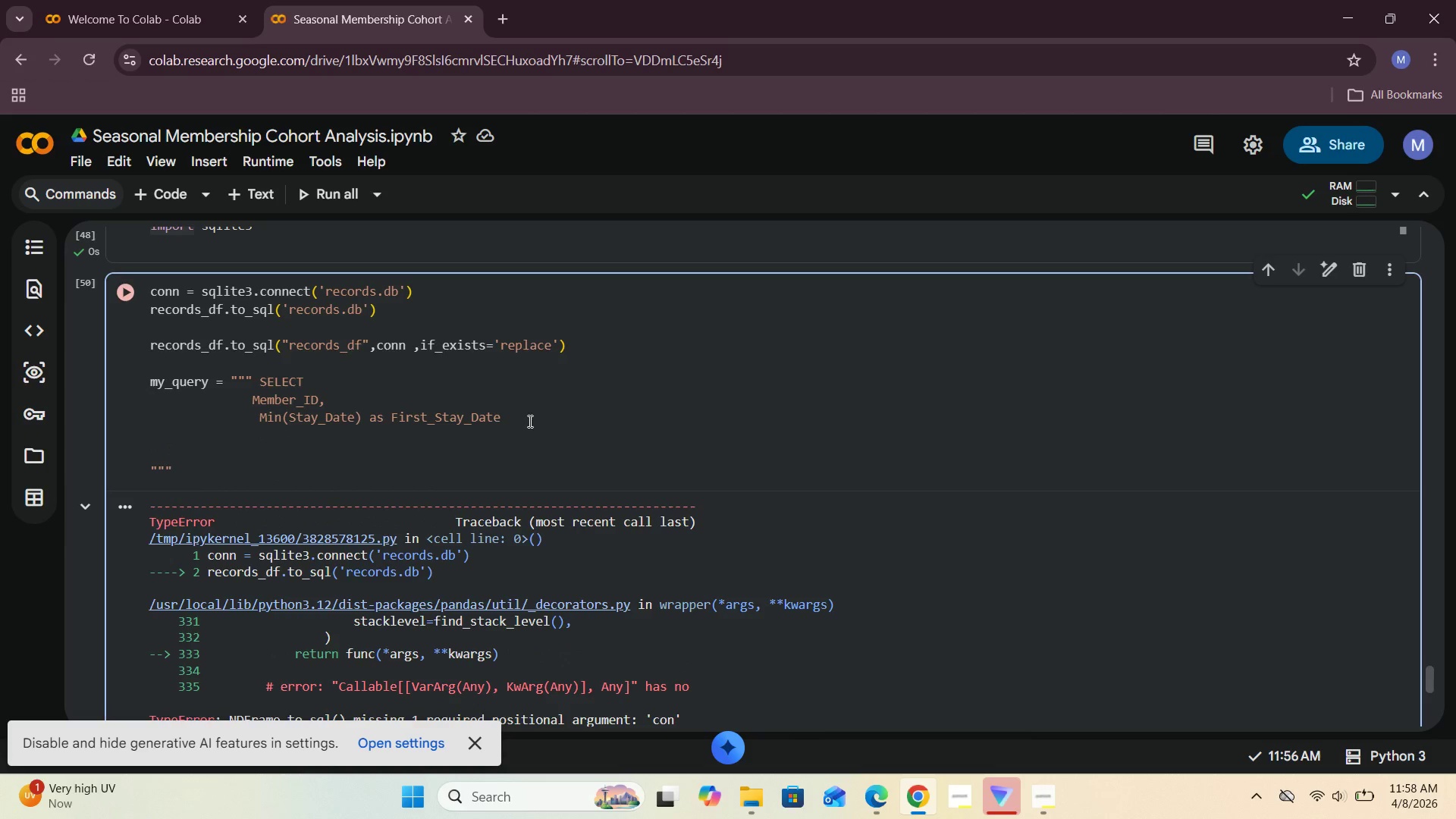 
type(FRM records_df )
 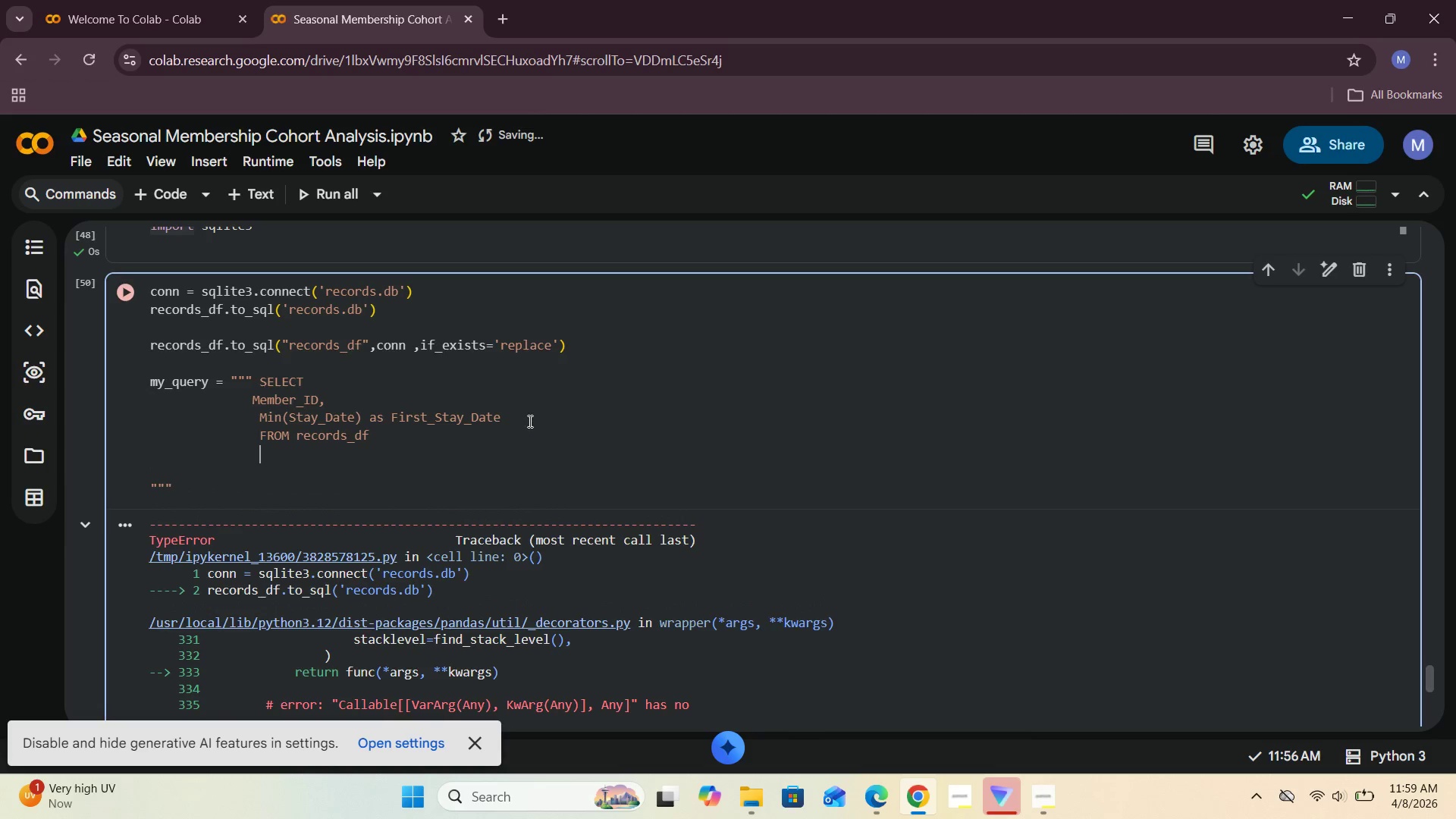 
 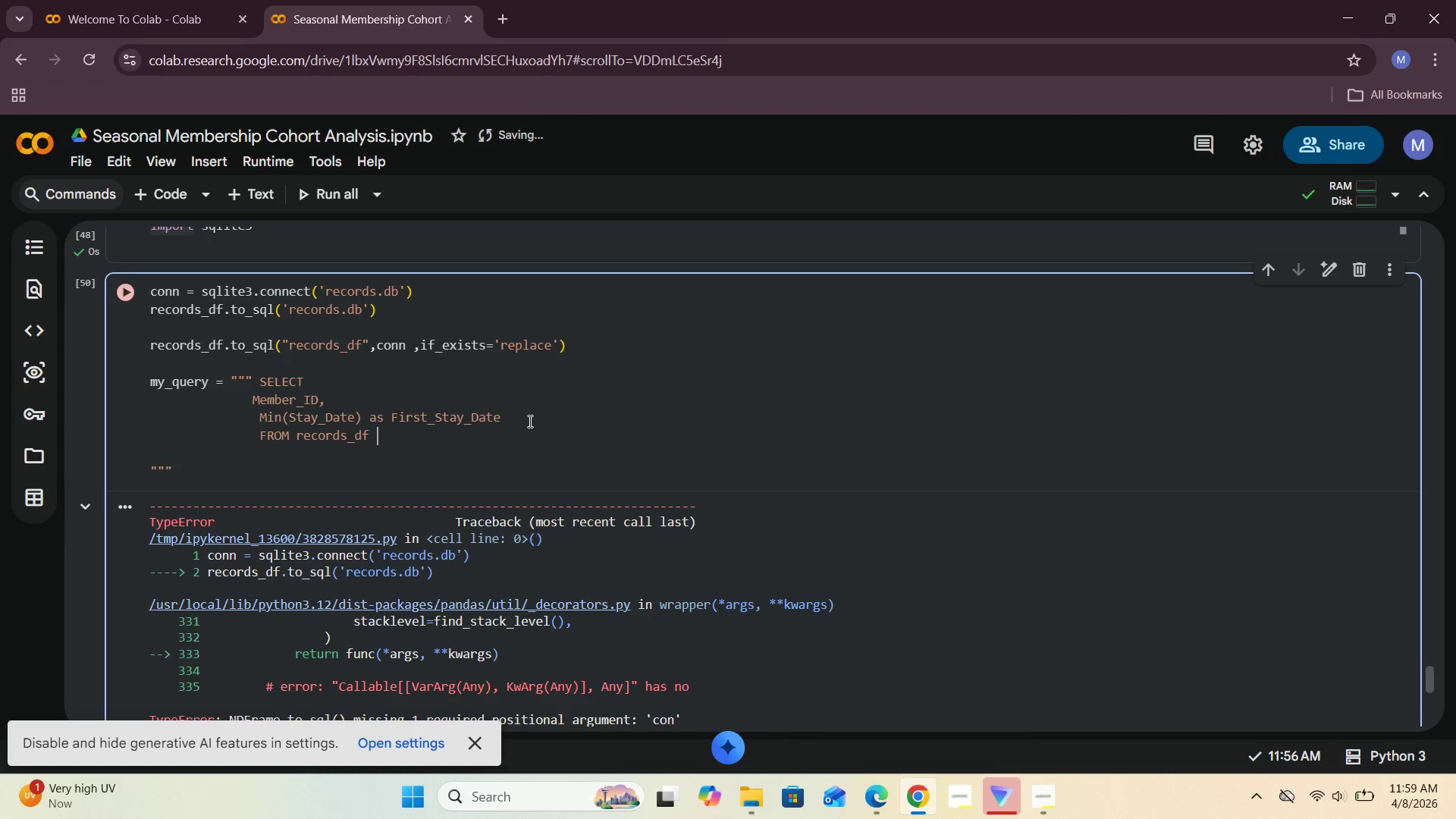 
key(Enter)
 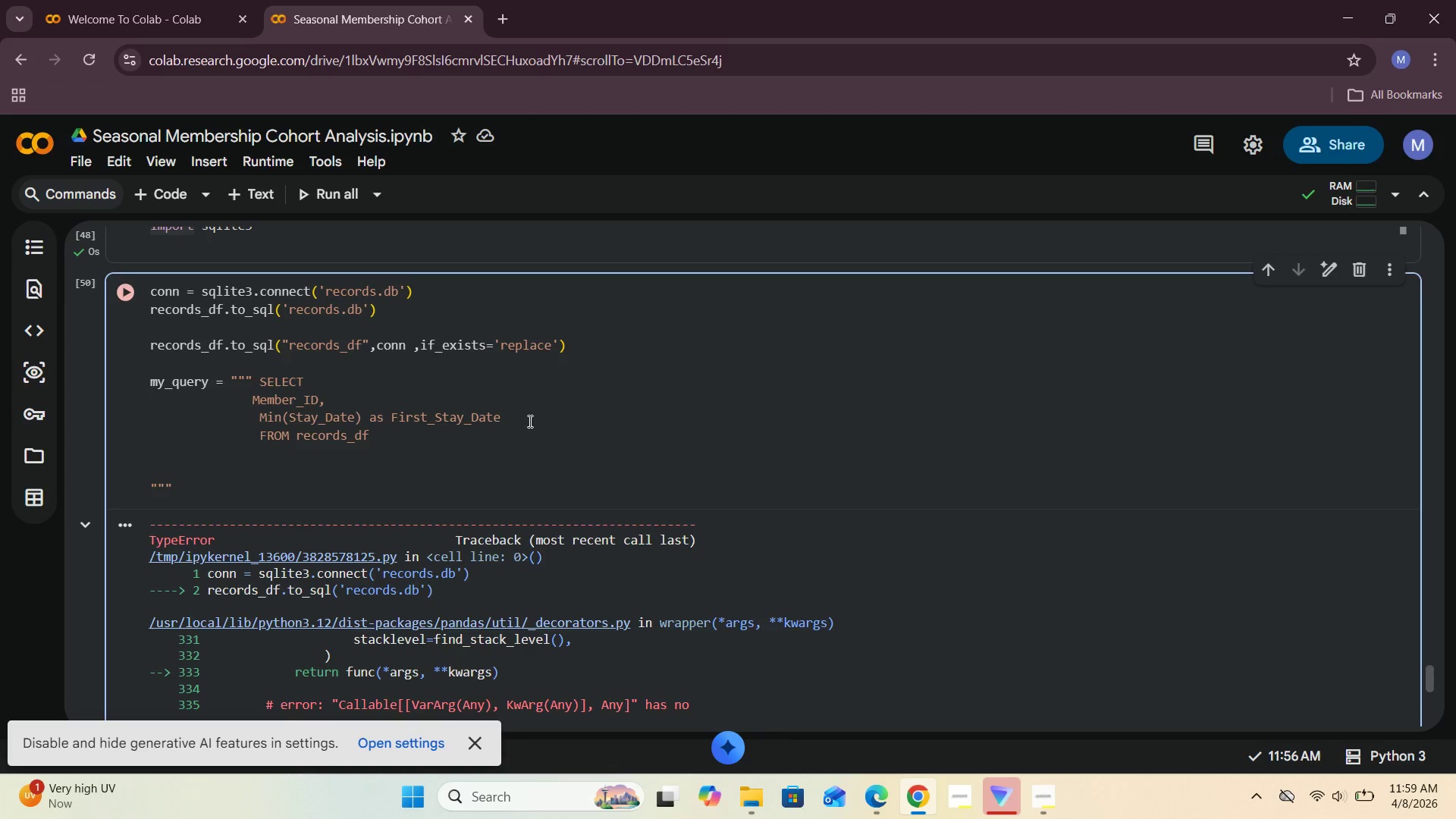 
wait(7.38)
 